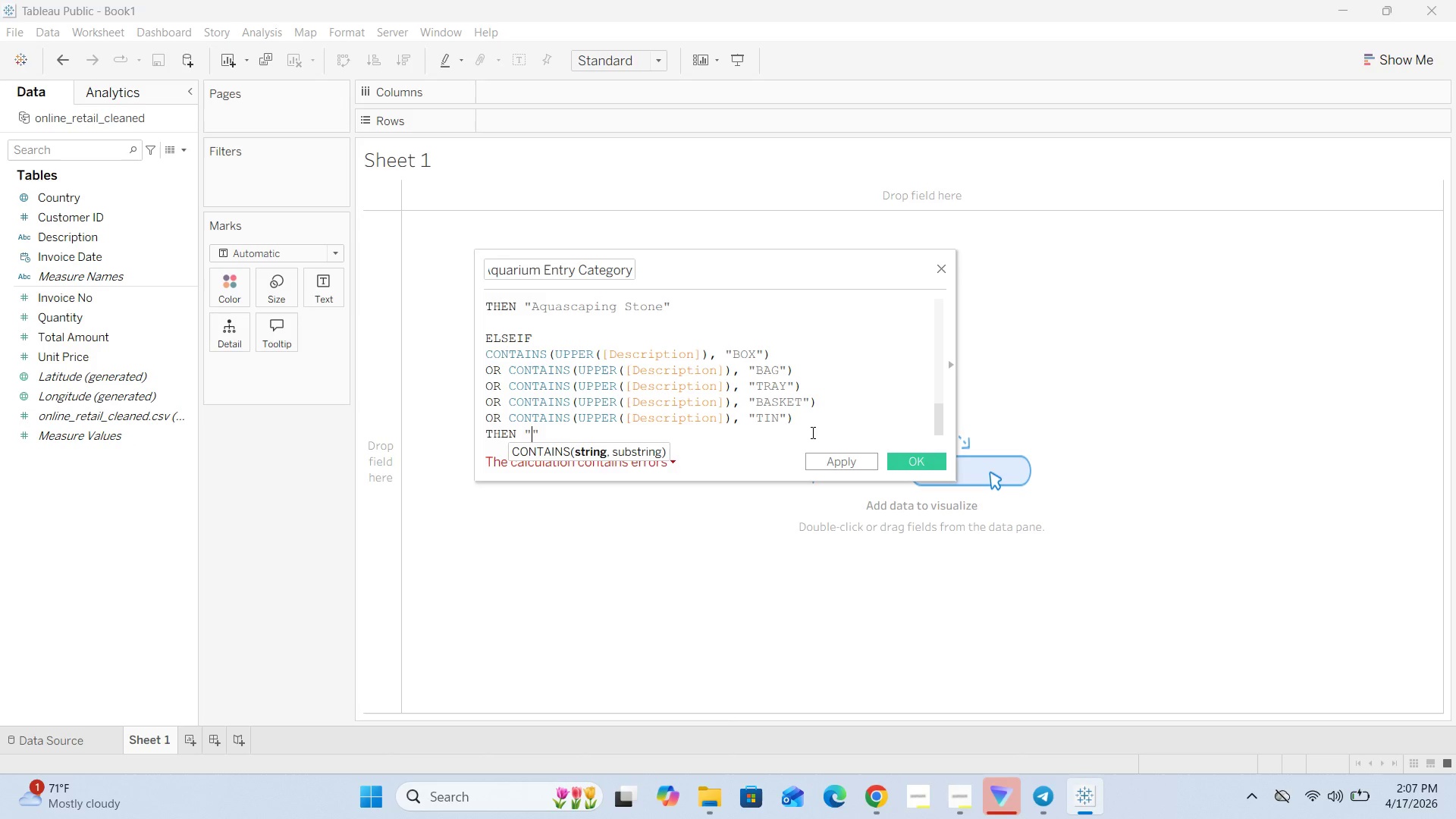 
type(Tank Storage & Accessories)
 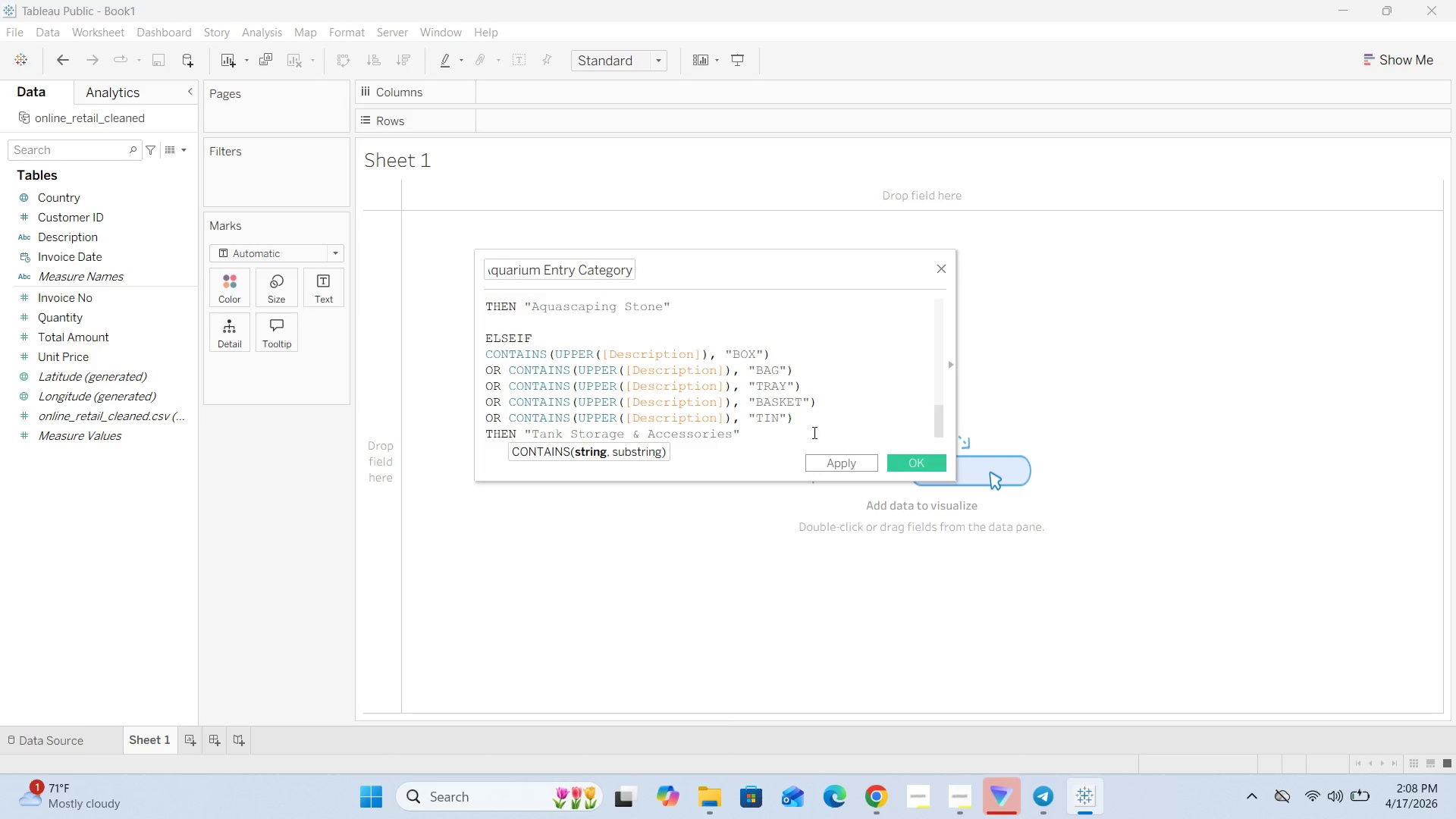 
left_click([779, 434])
 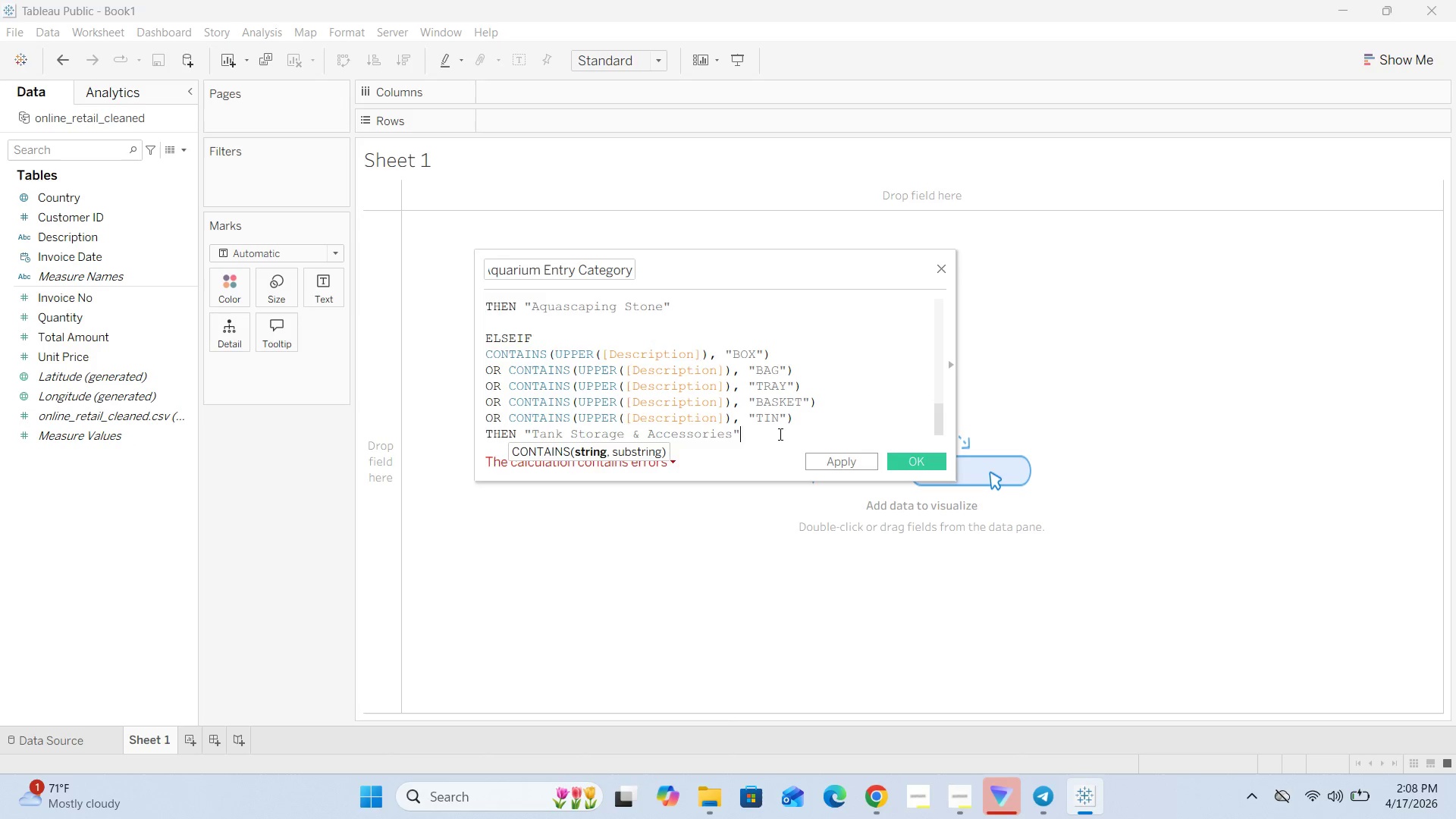 
key(Enter)
 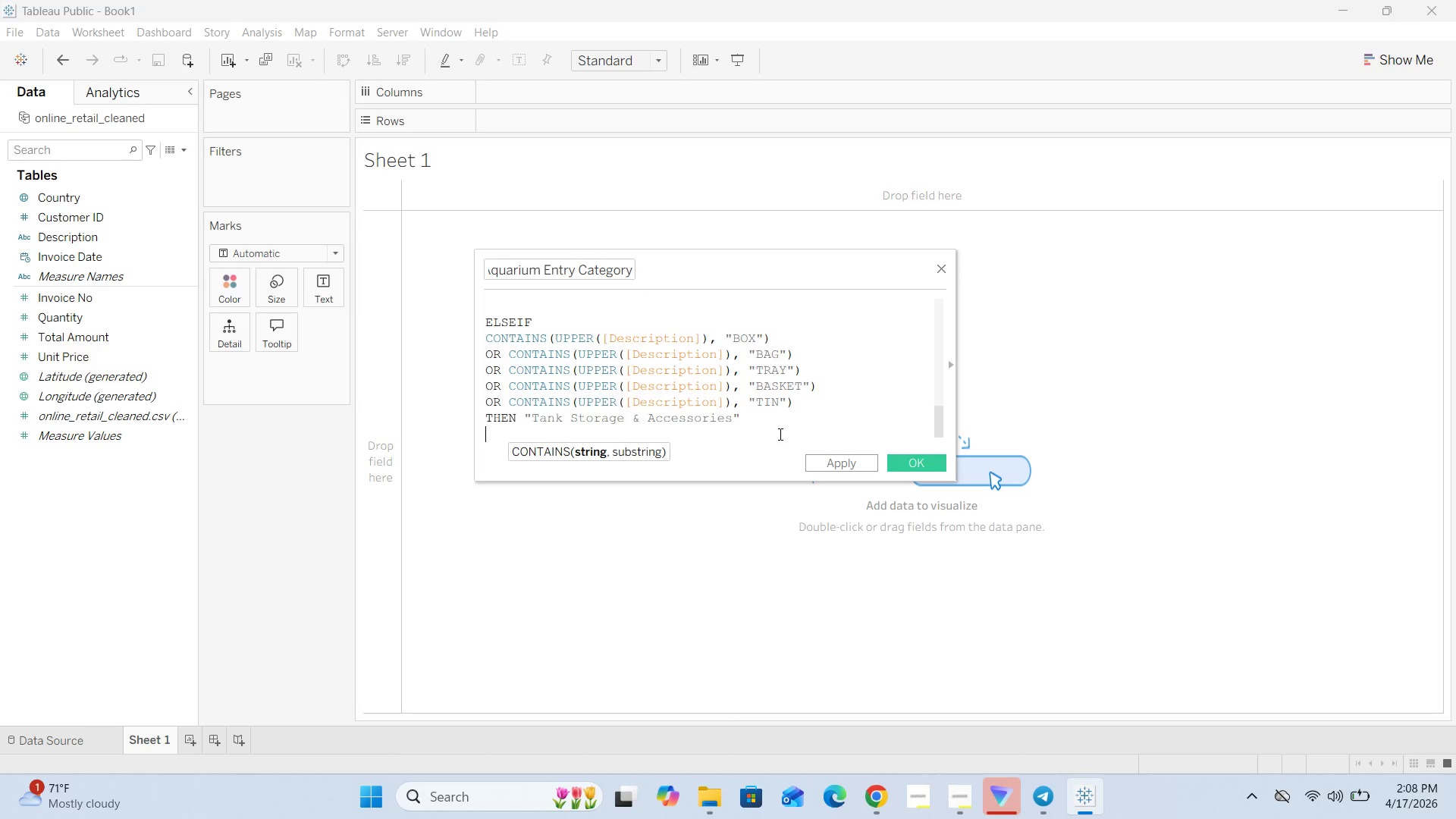 
key(Enter)
 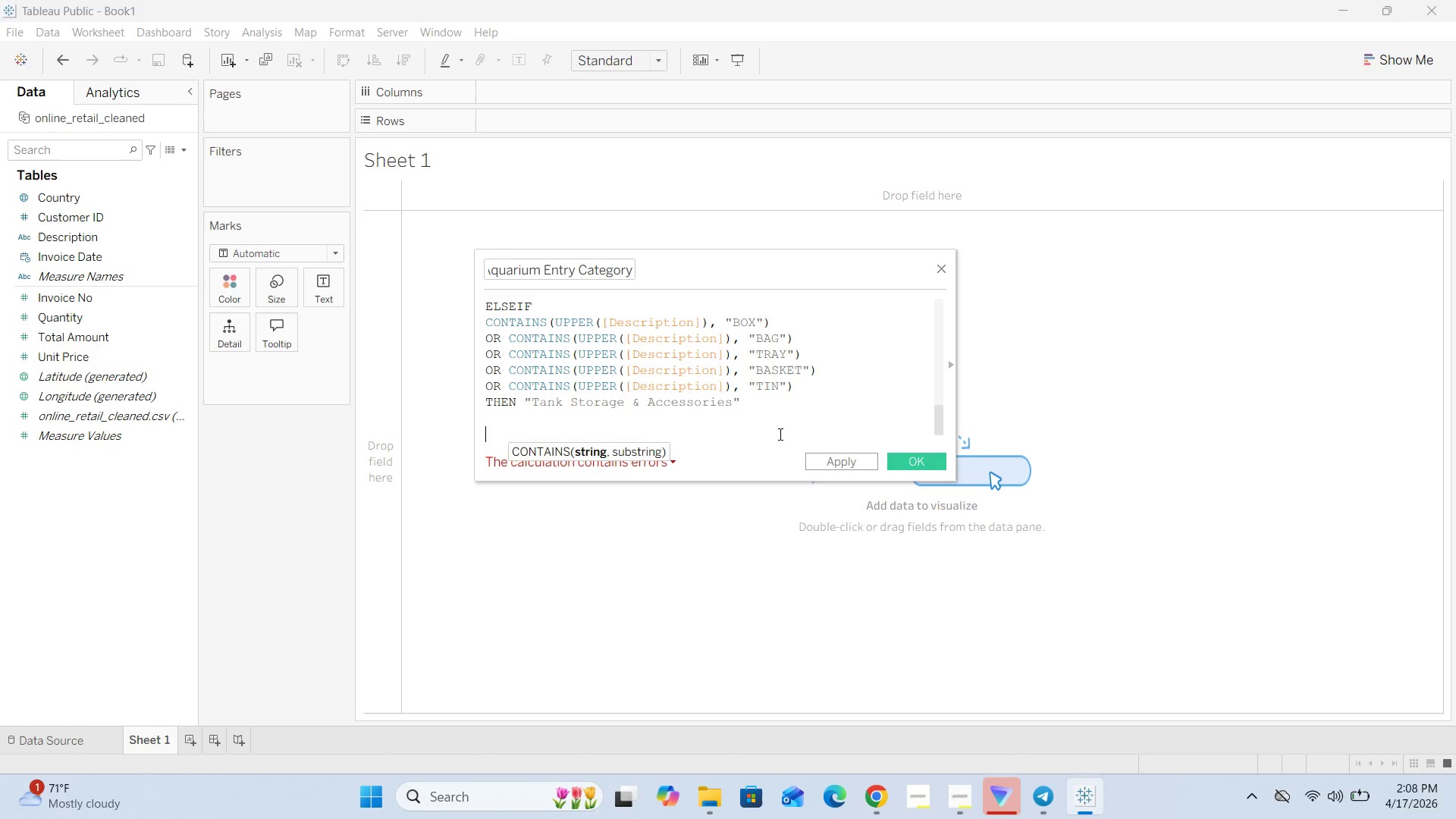 
wait(11.61)
 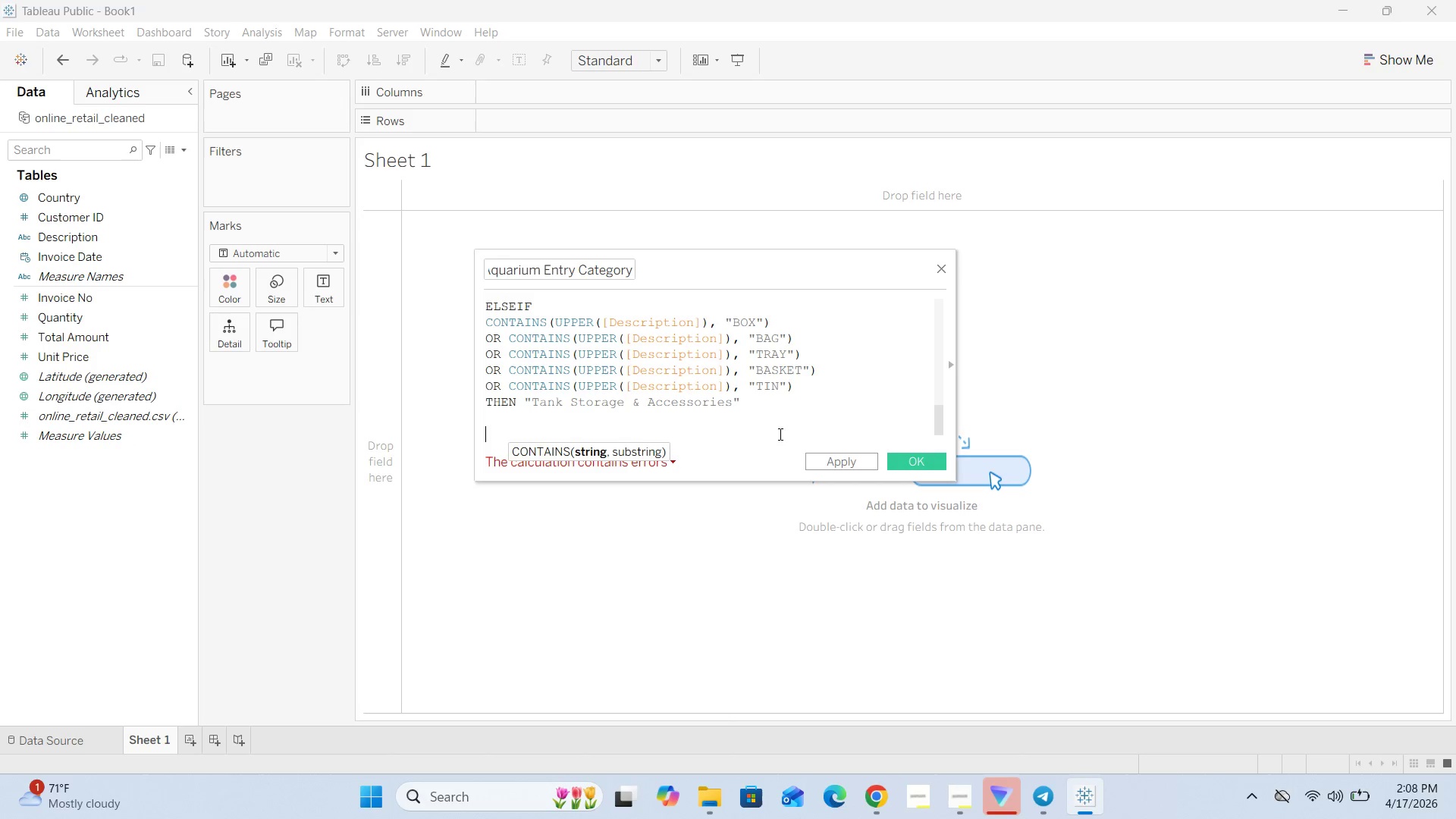 
type(ELSEIF)
 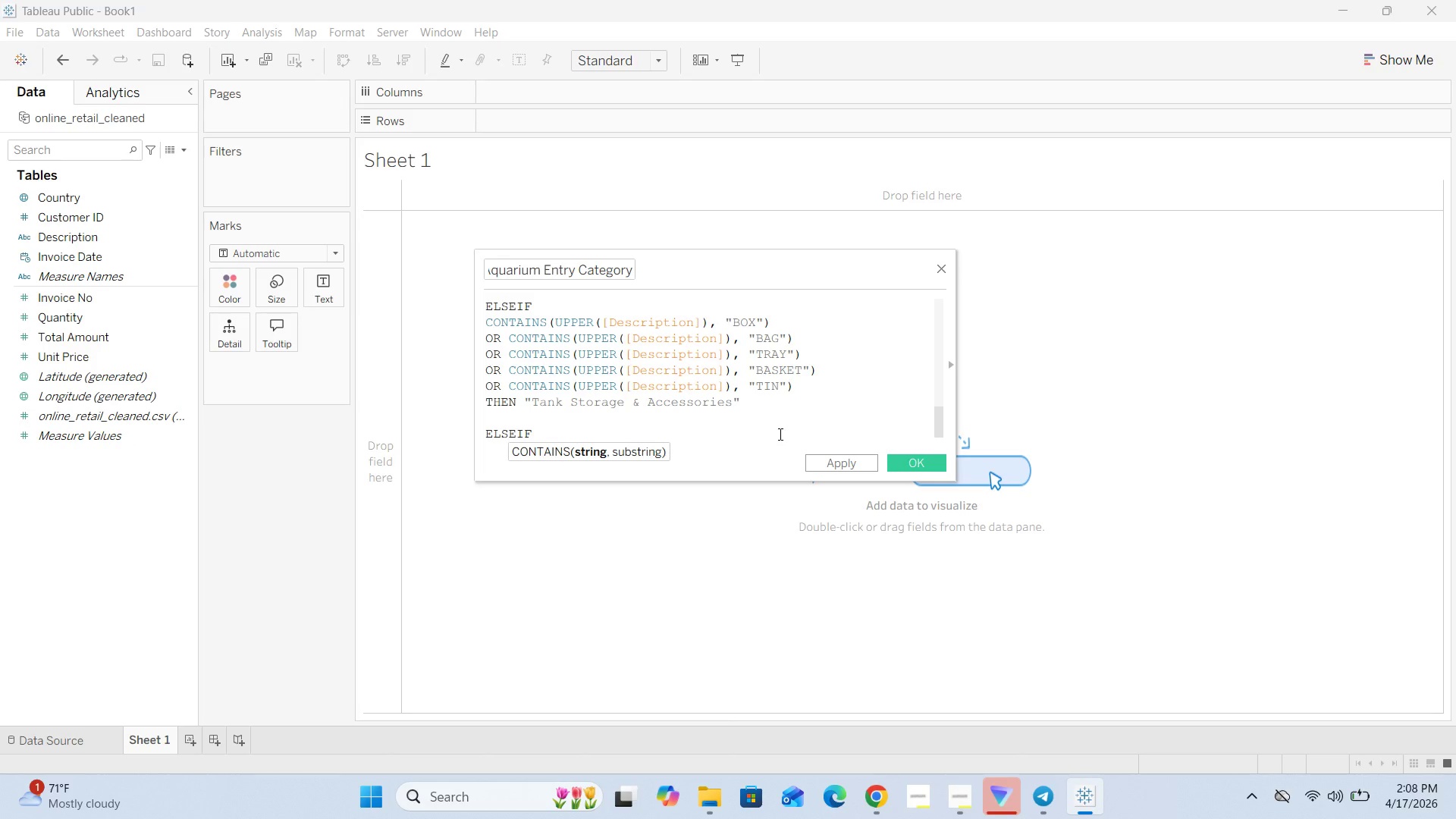 
key(Enter)
 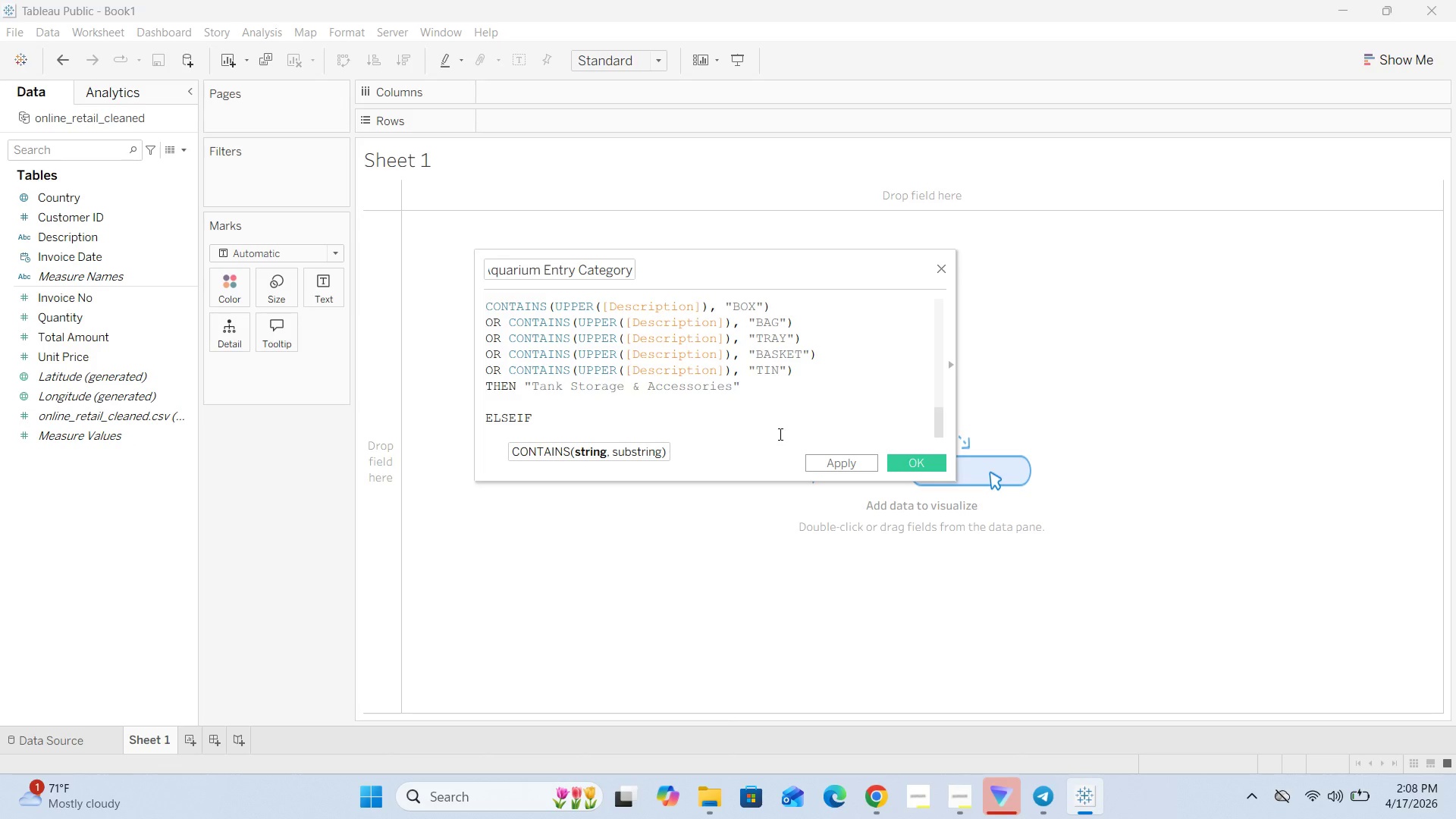 
type(CONTAINS())
 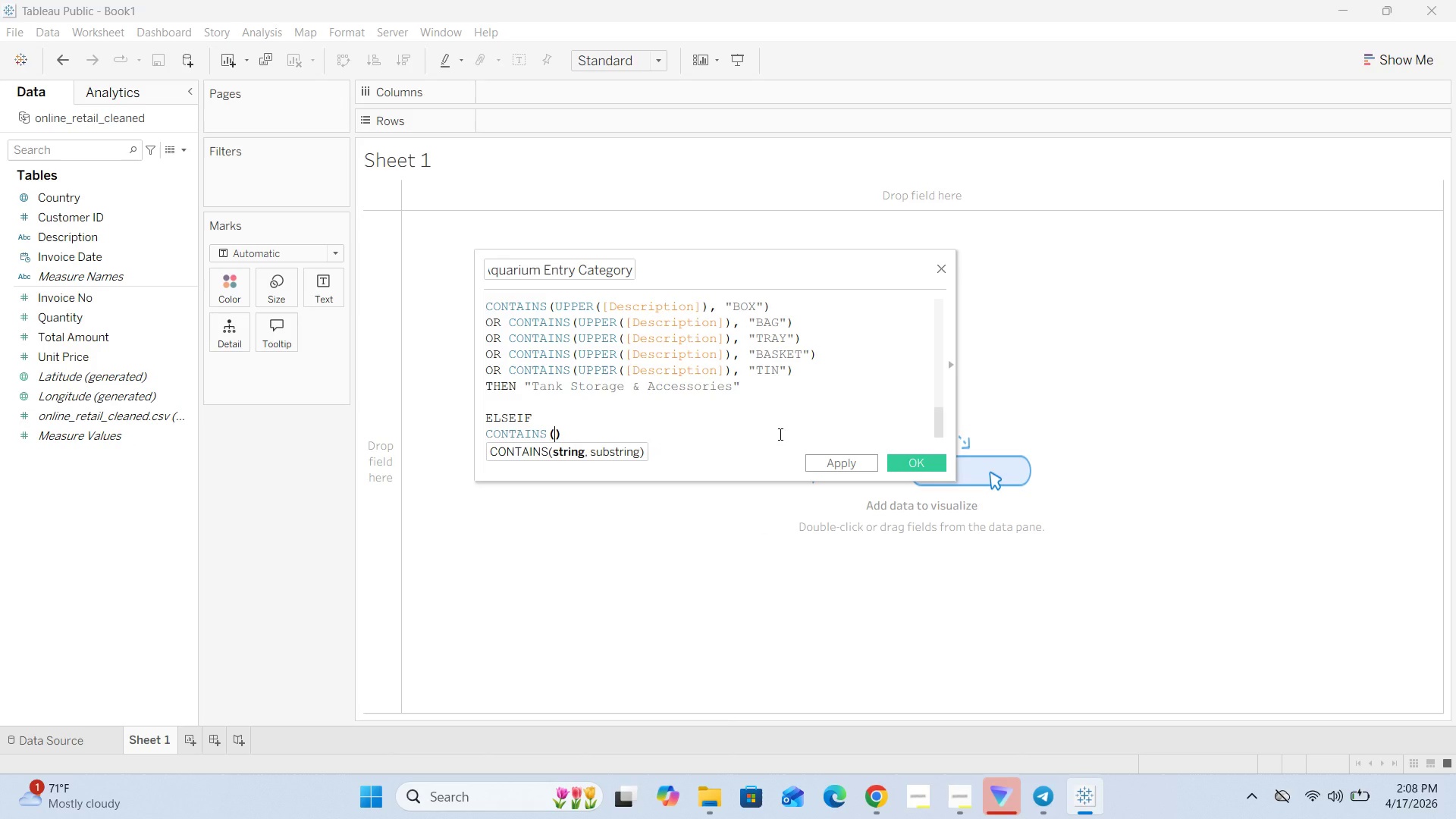 
 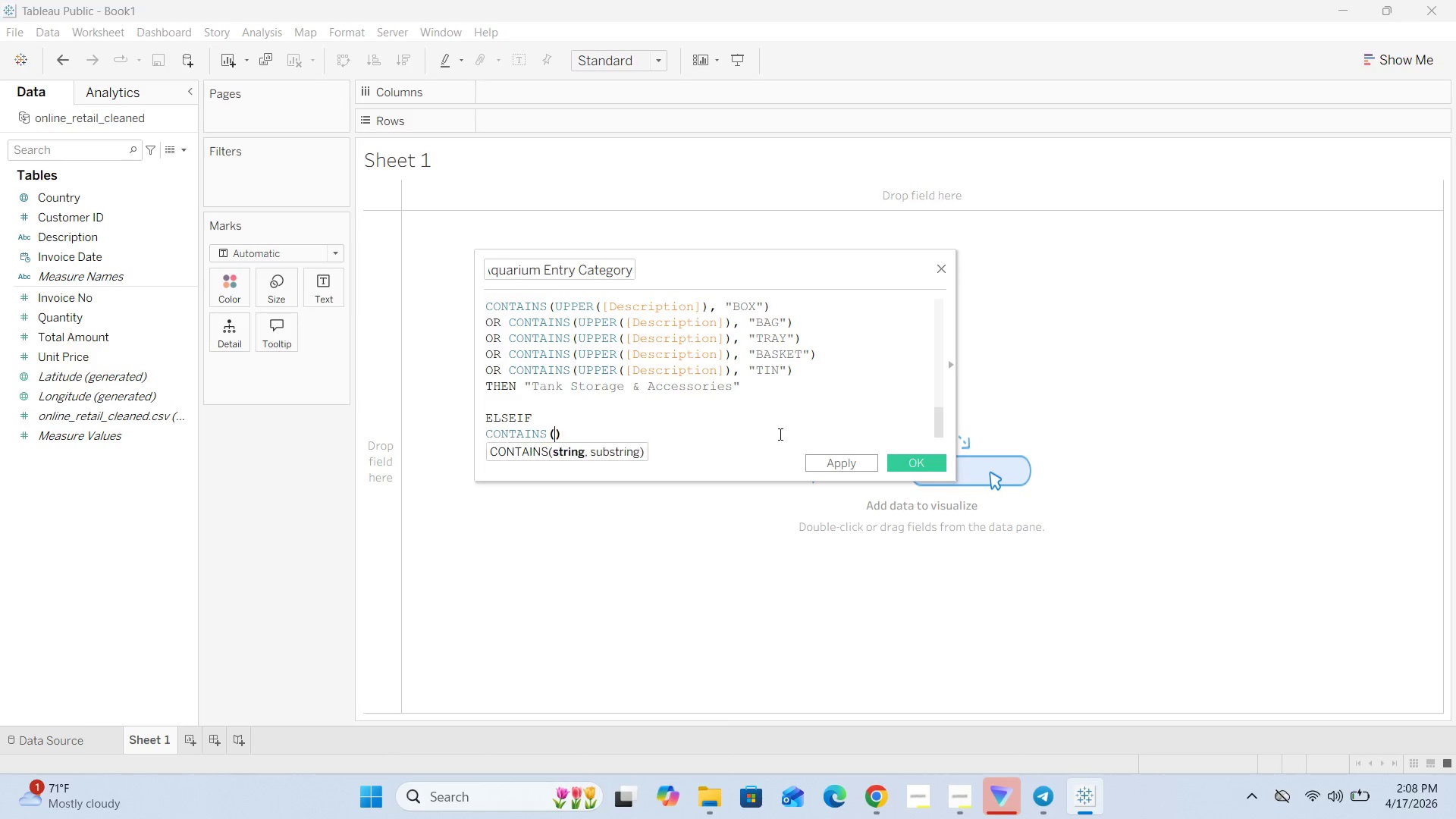 
key(ArrowLeft)
 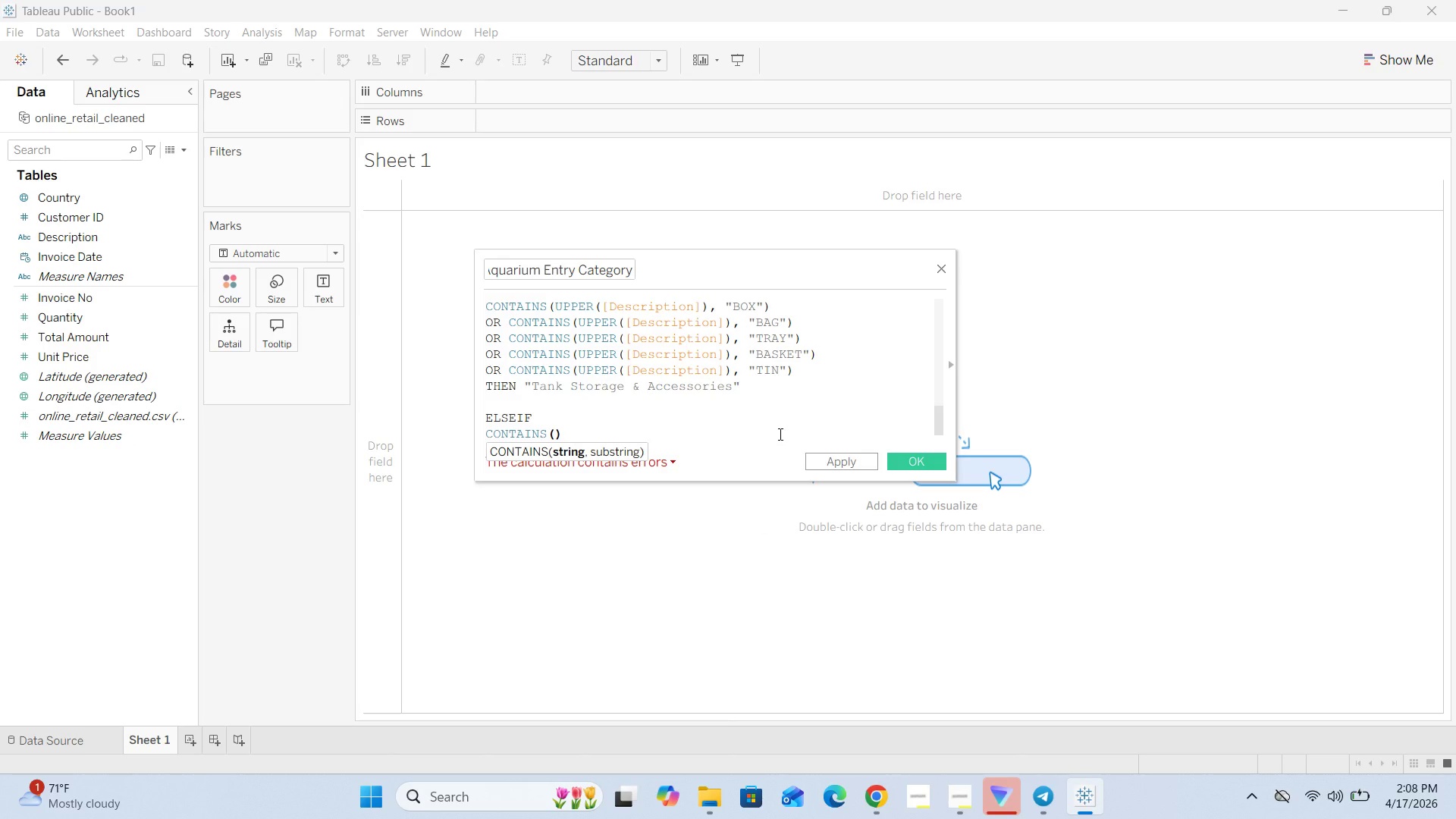 
type(UPPER())
 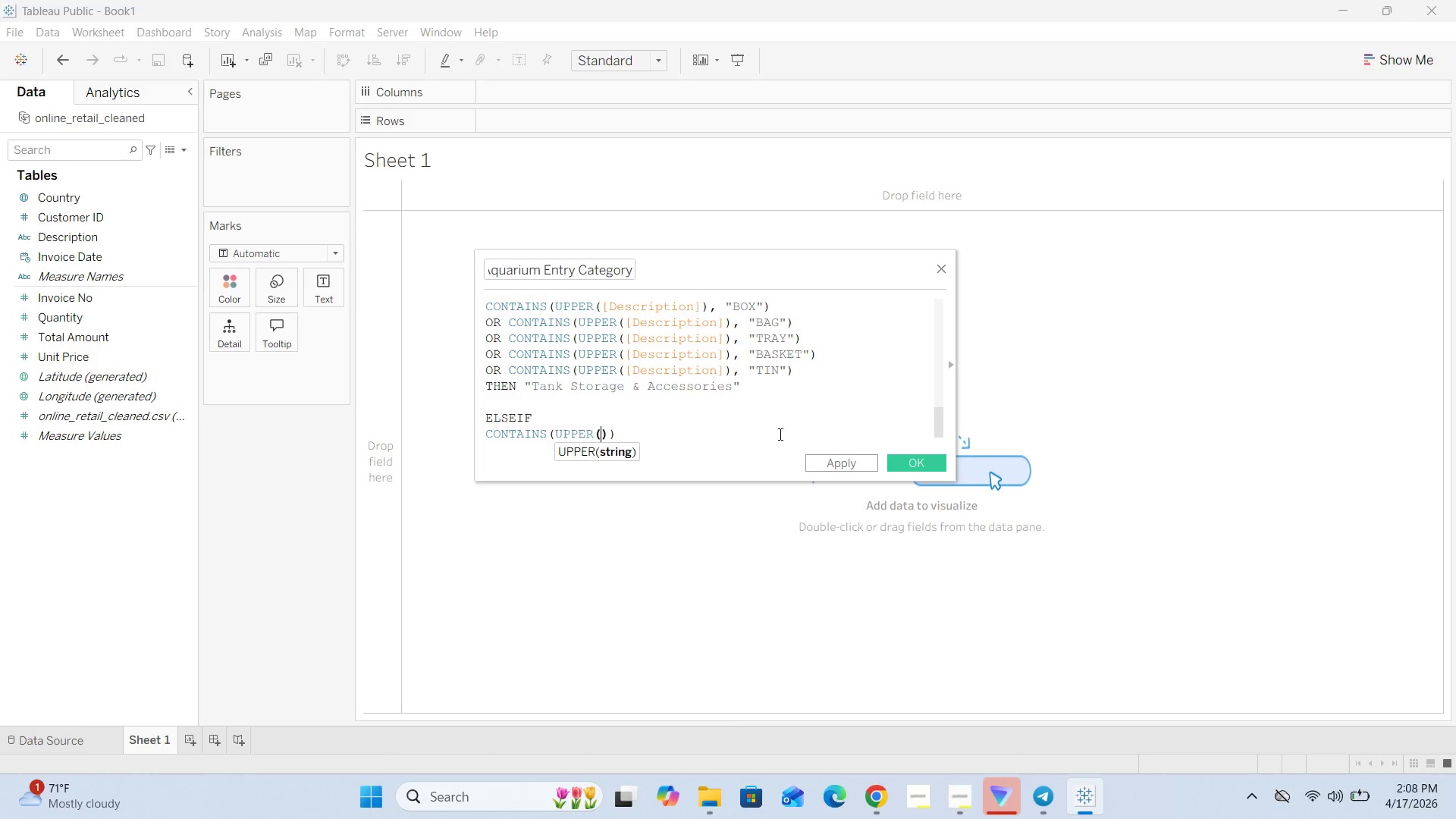 
 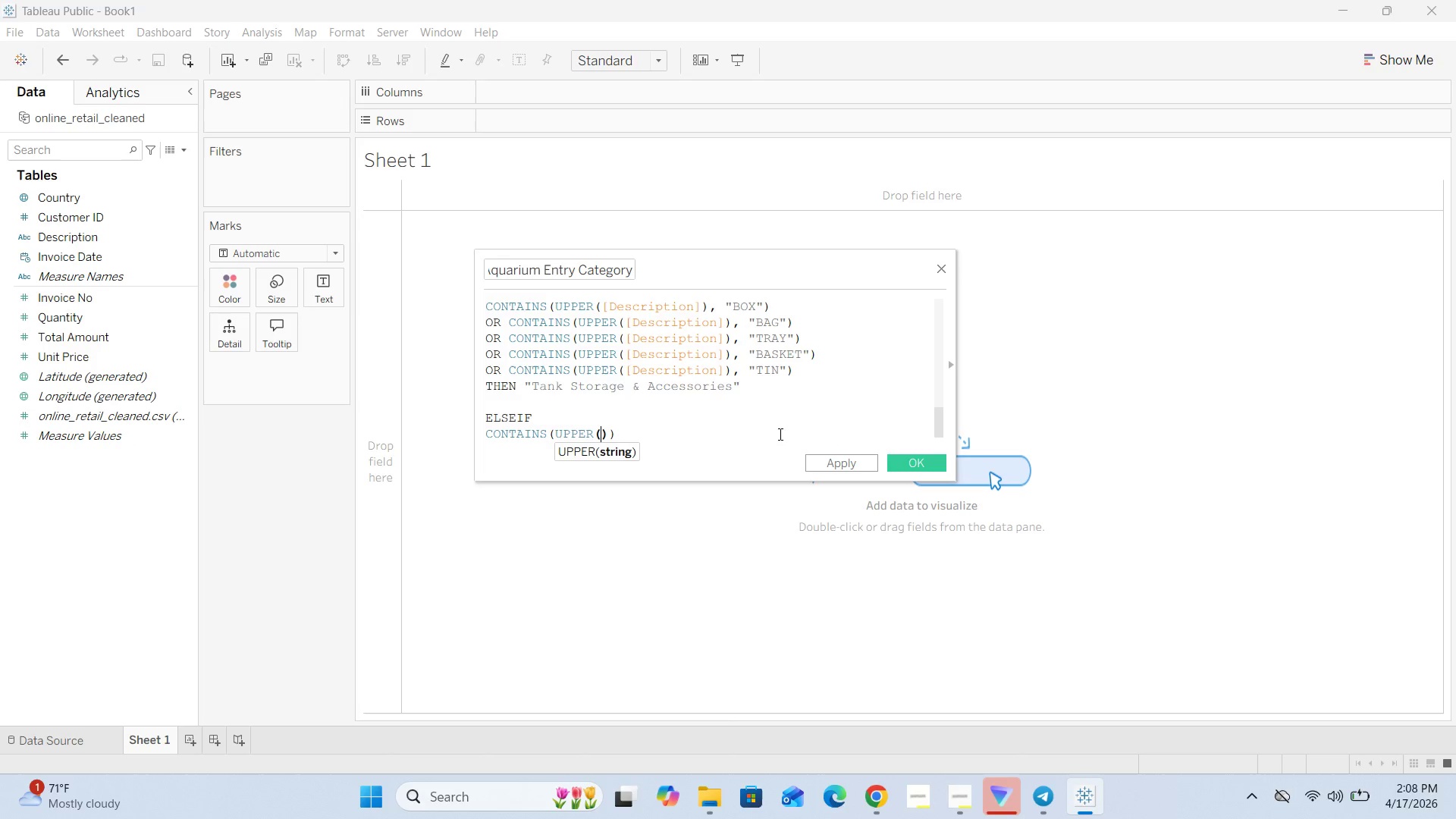 
key(ArrowLeft)
 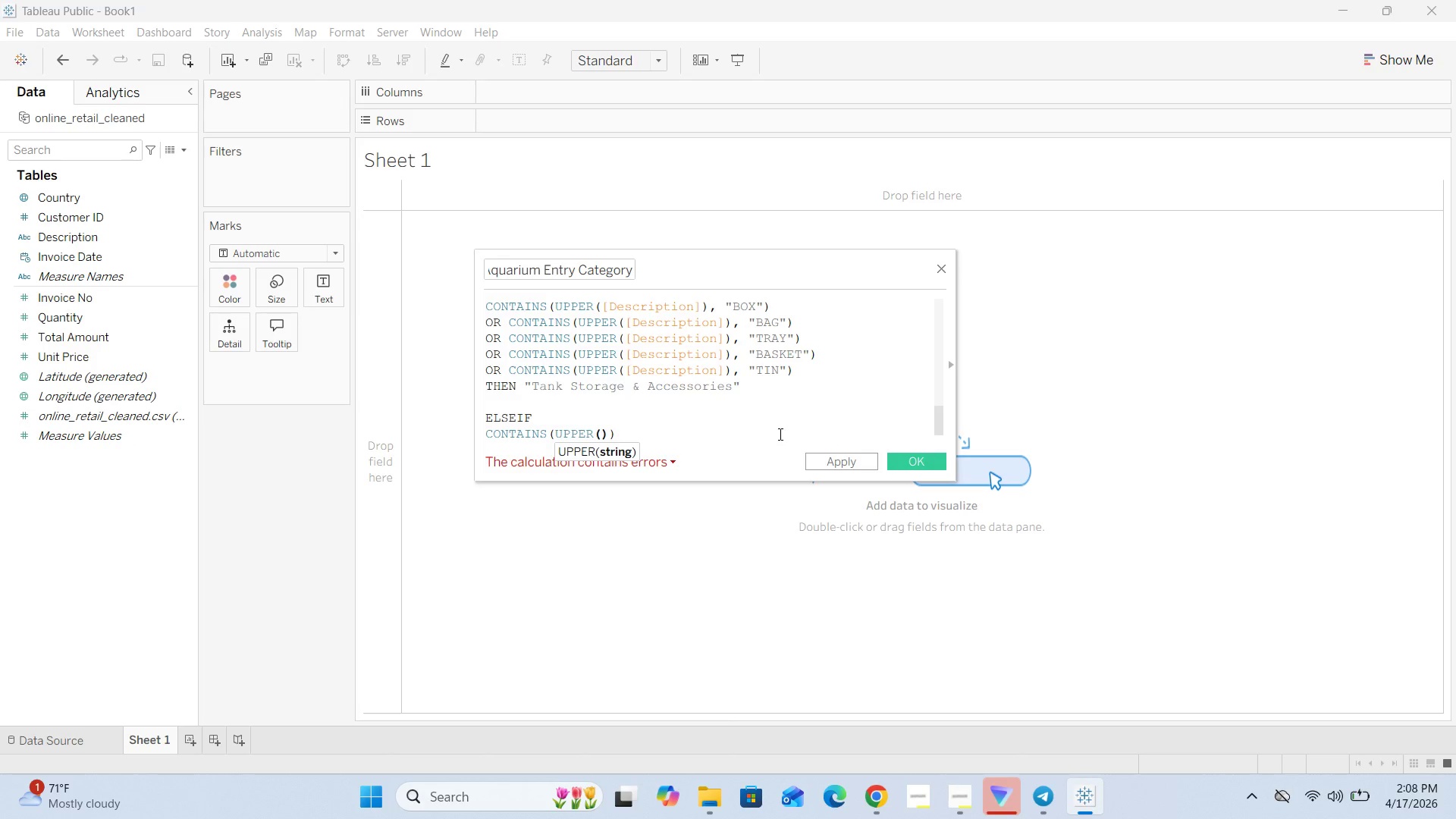 
key(BracketLeft)
 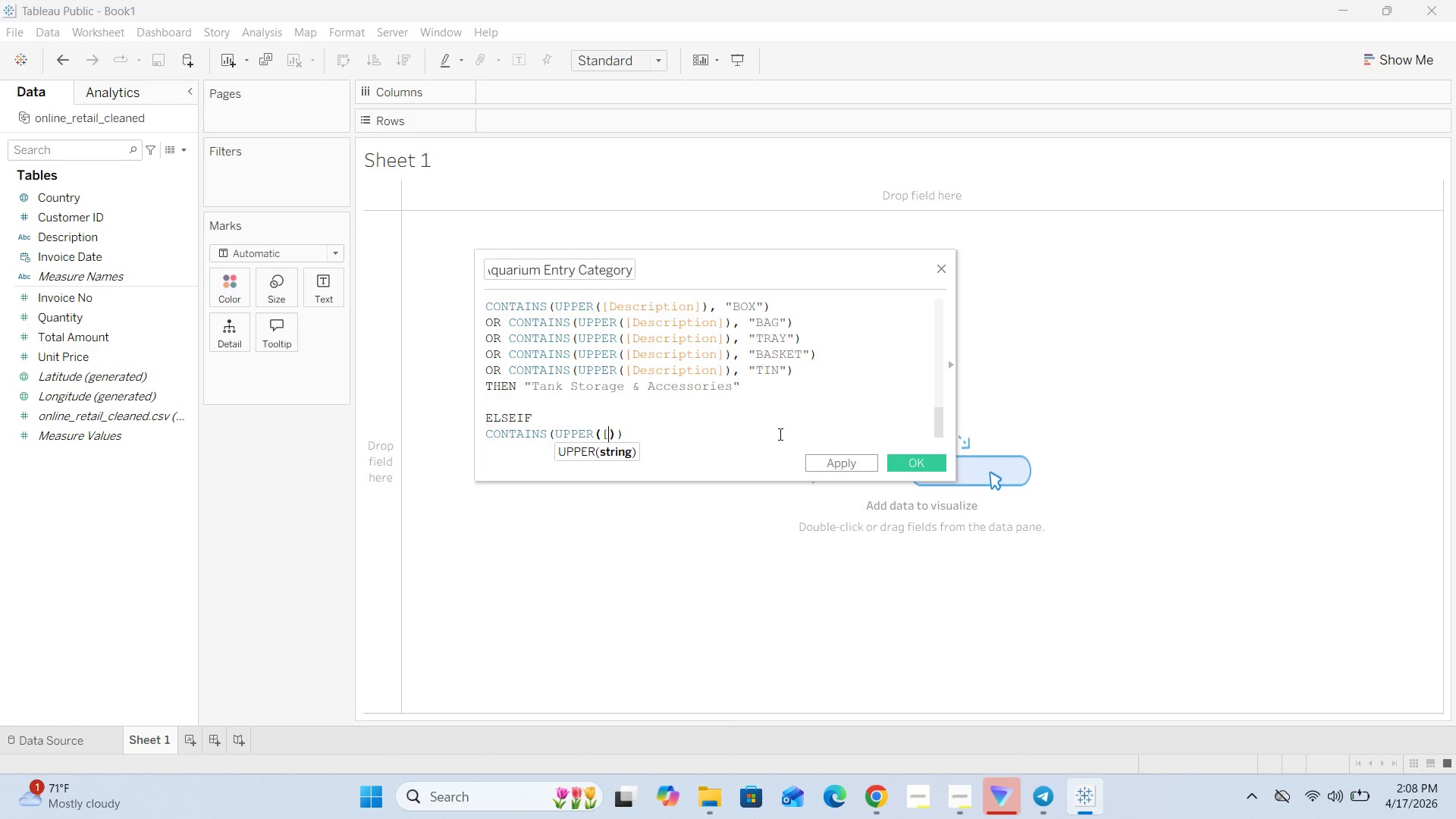 
key(BracketRight)
 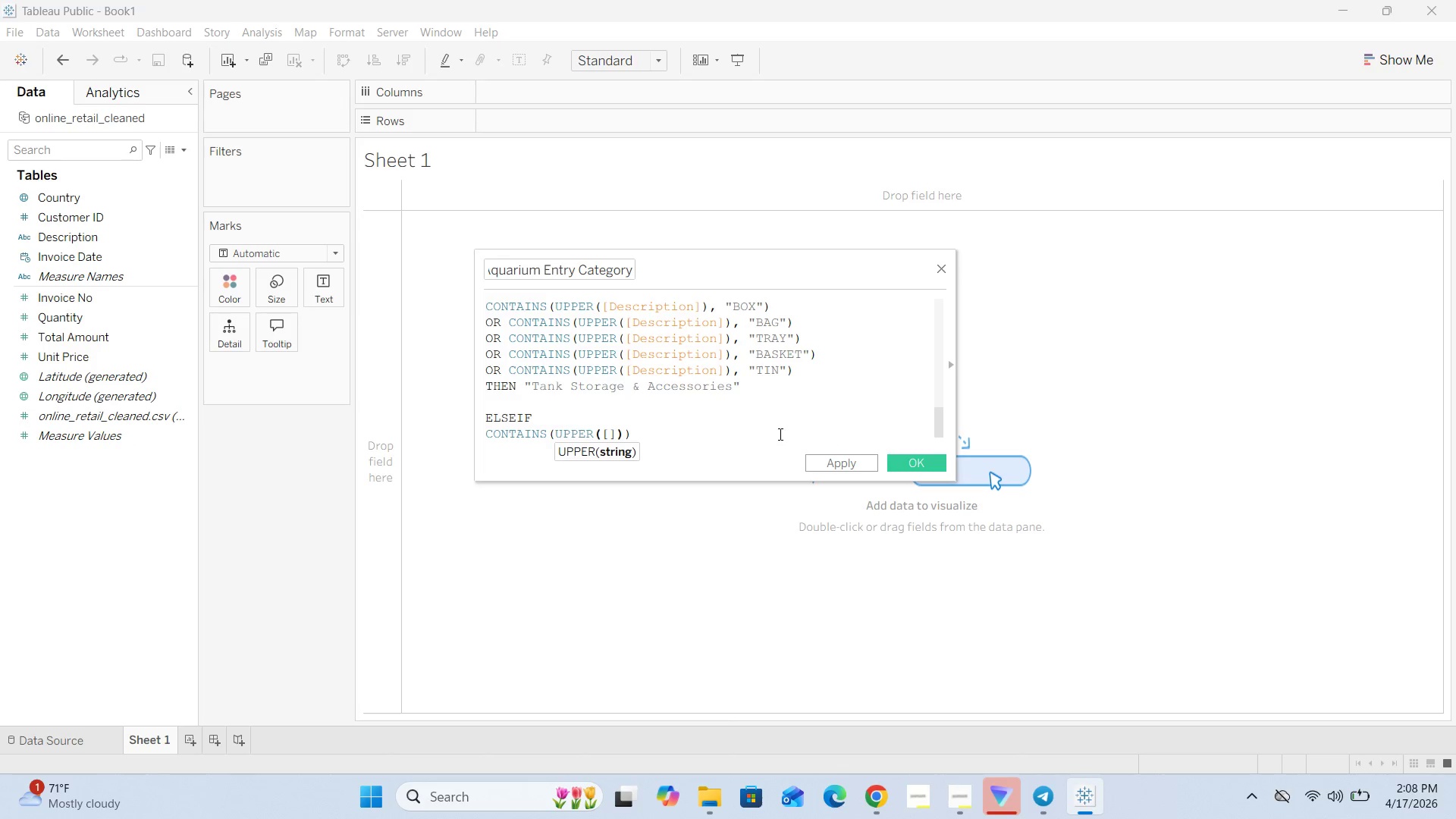 
key(ArrowLeft)
 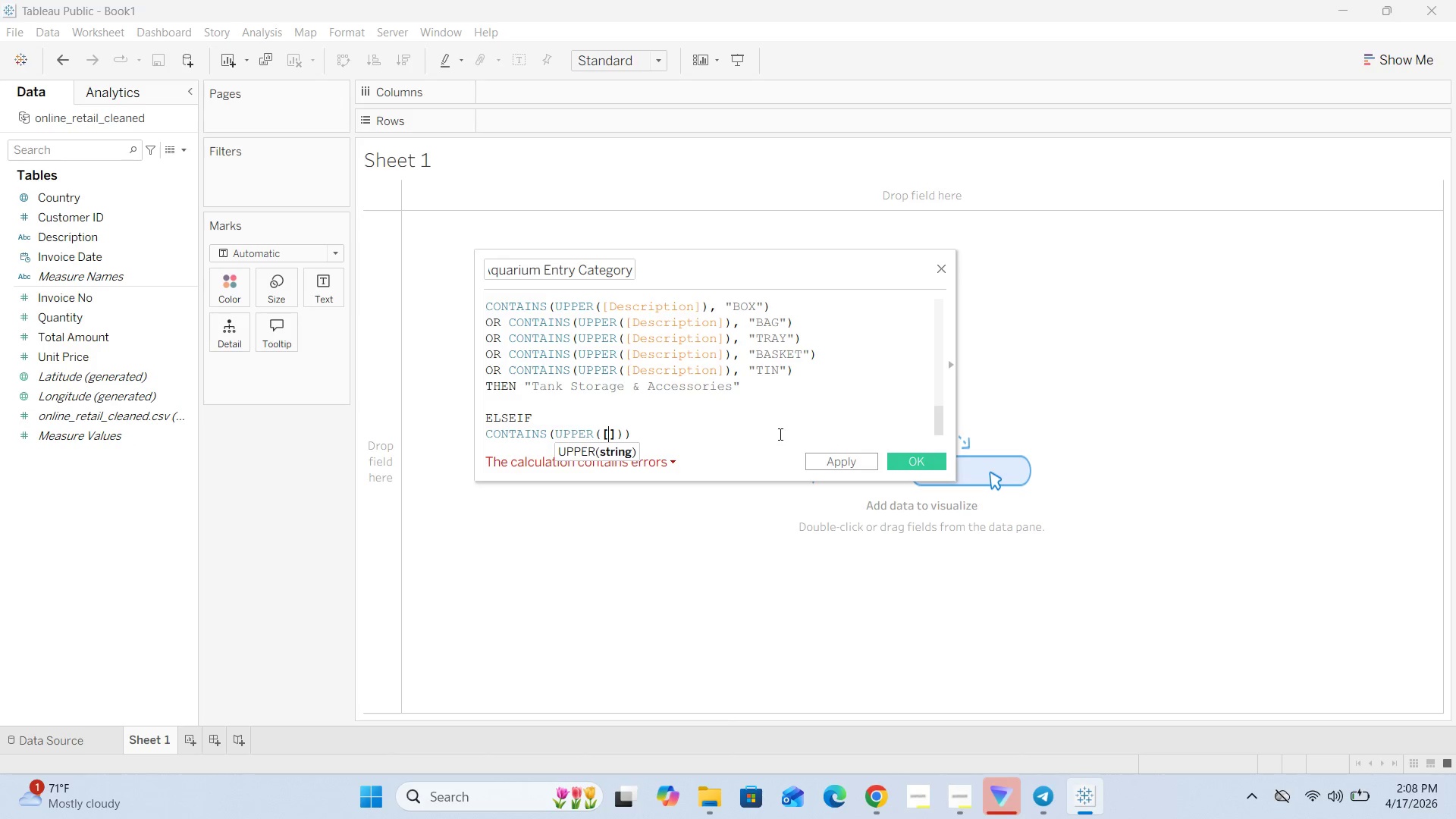 
type(Description)
 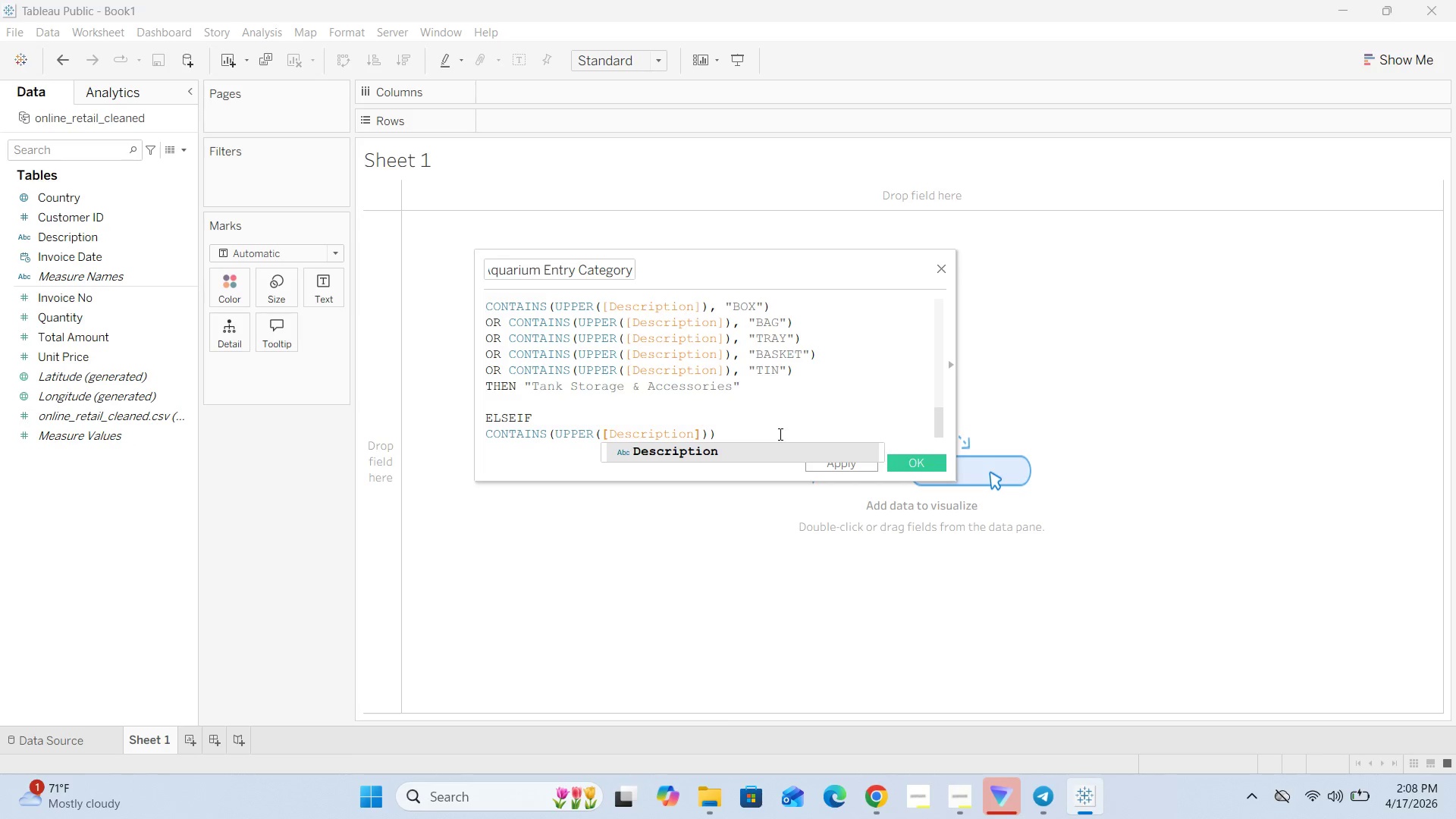 
key(ArrowRight)
 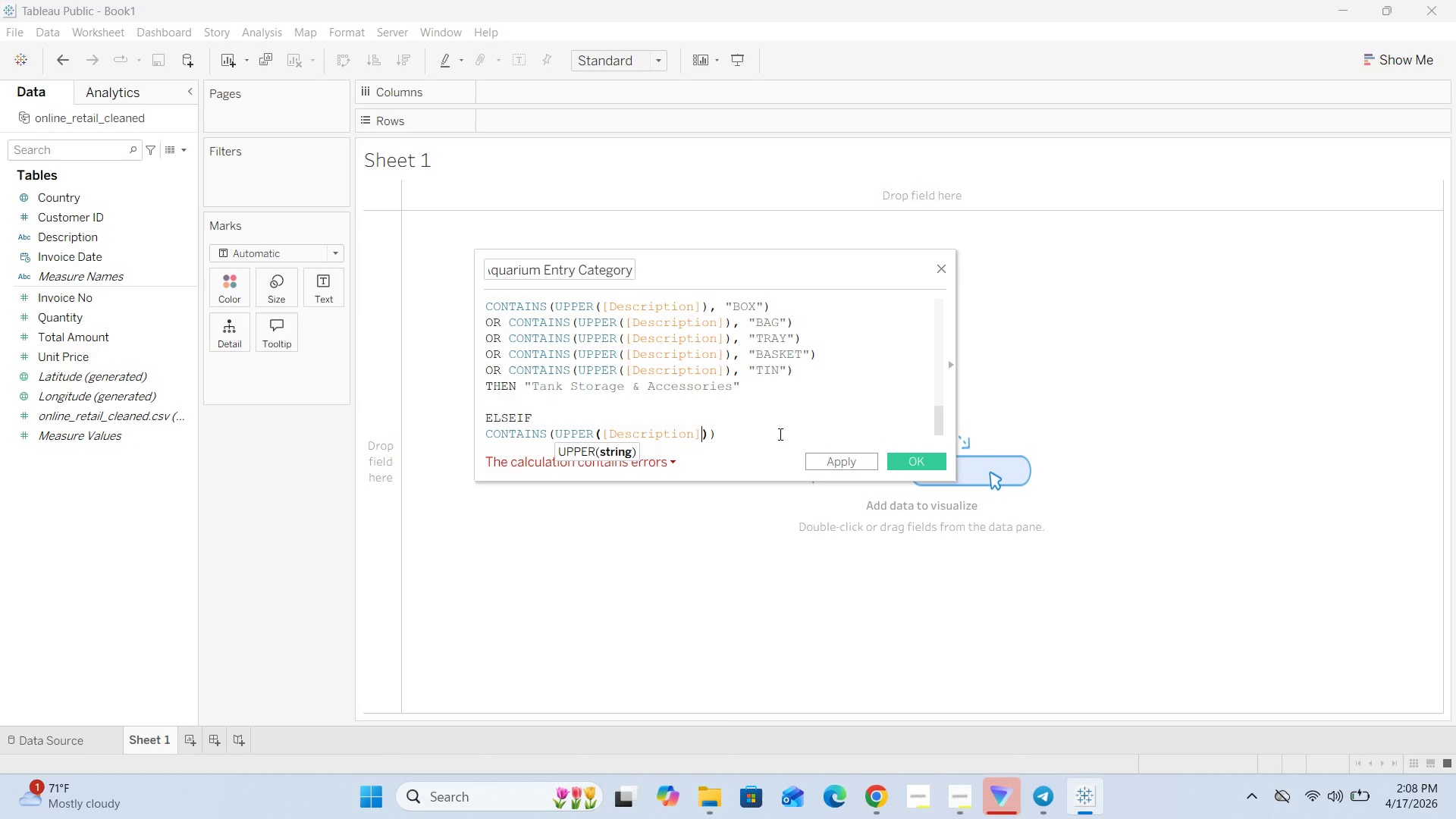 
key(ArrowRight)
 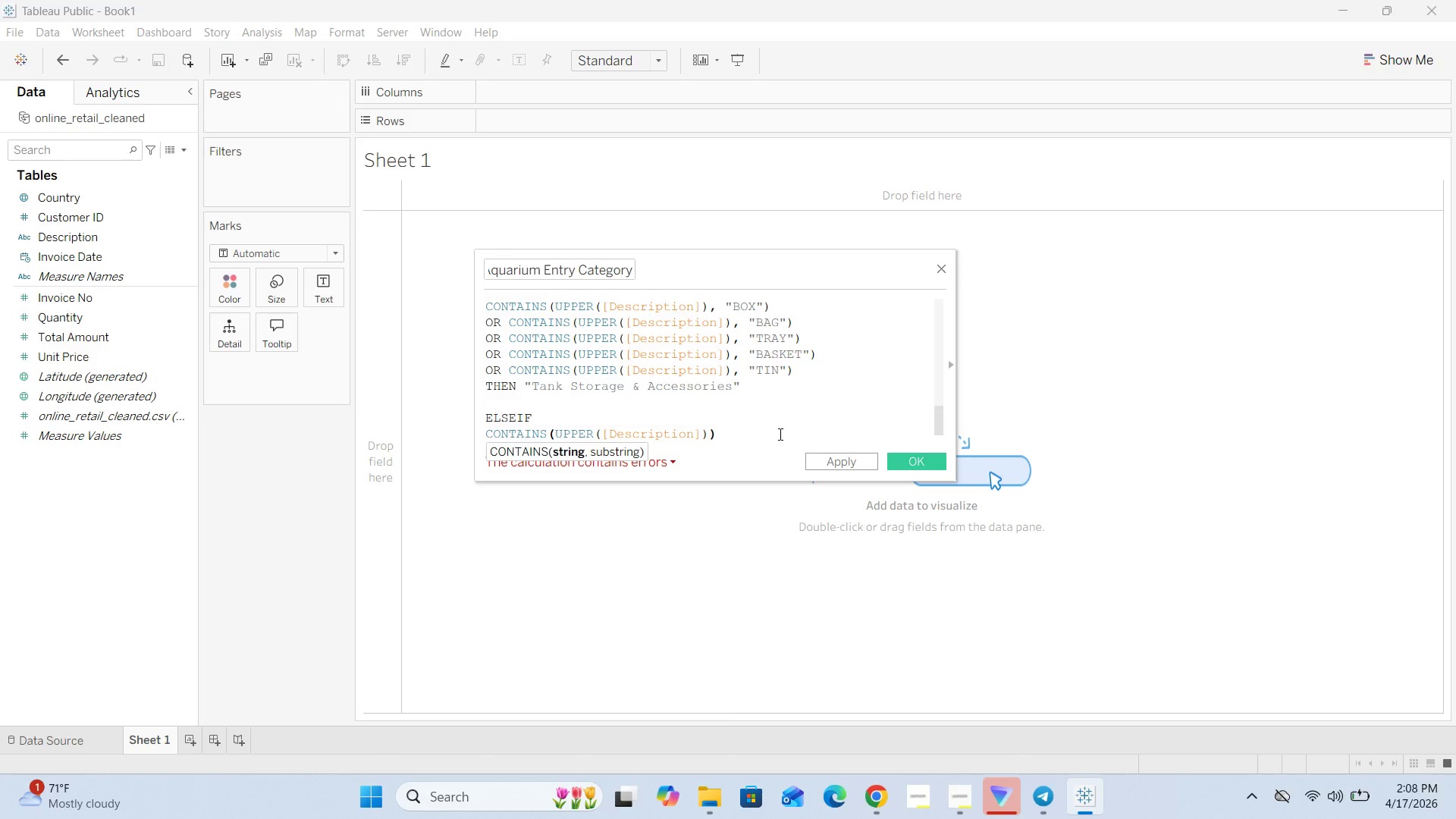 
key(Comma)
 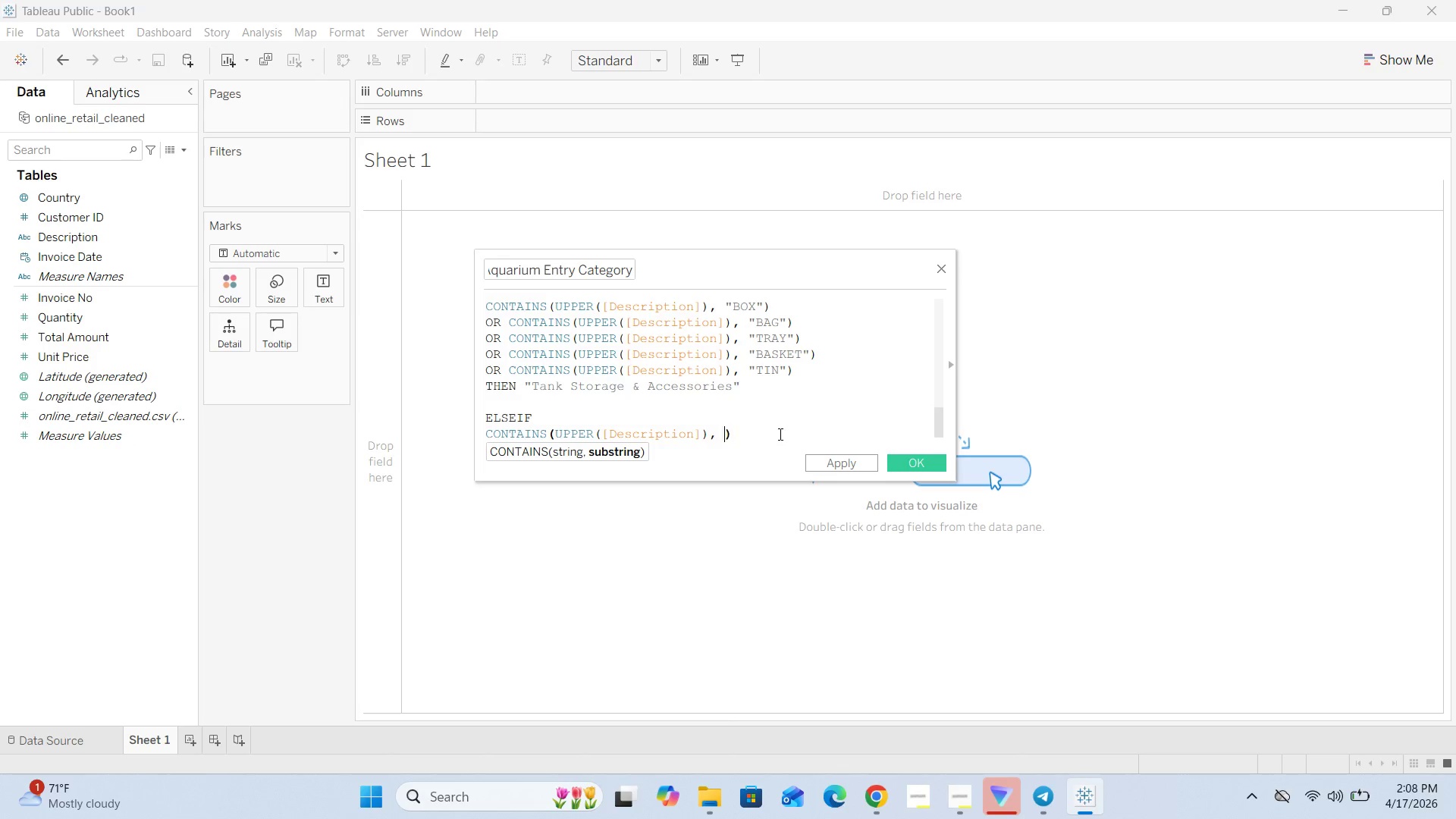 
key(Space)
 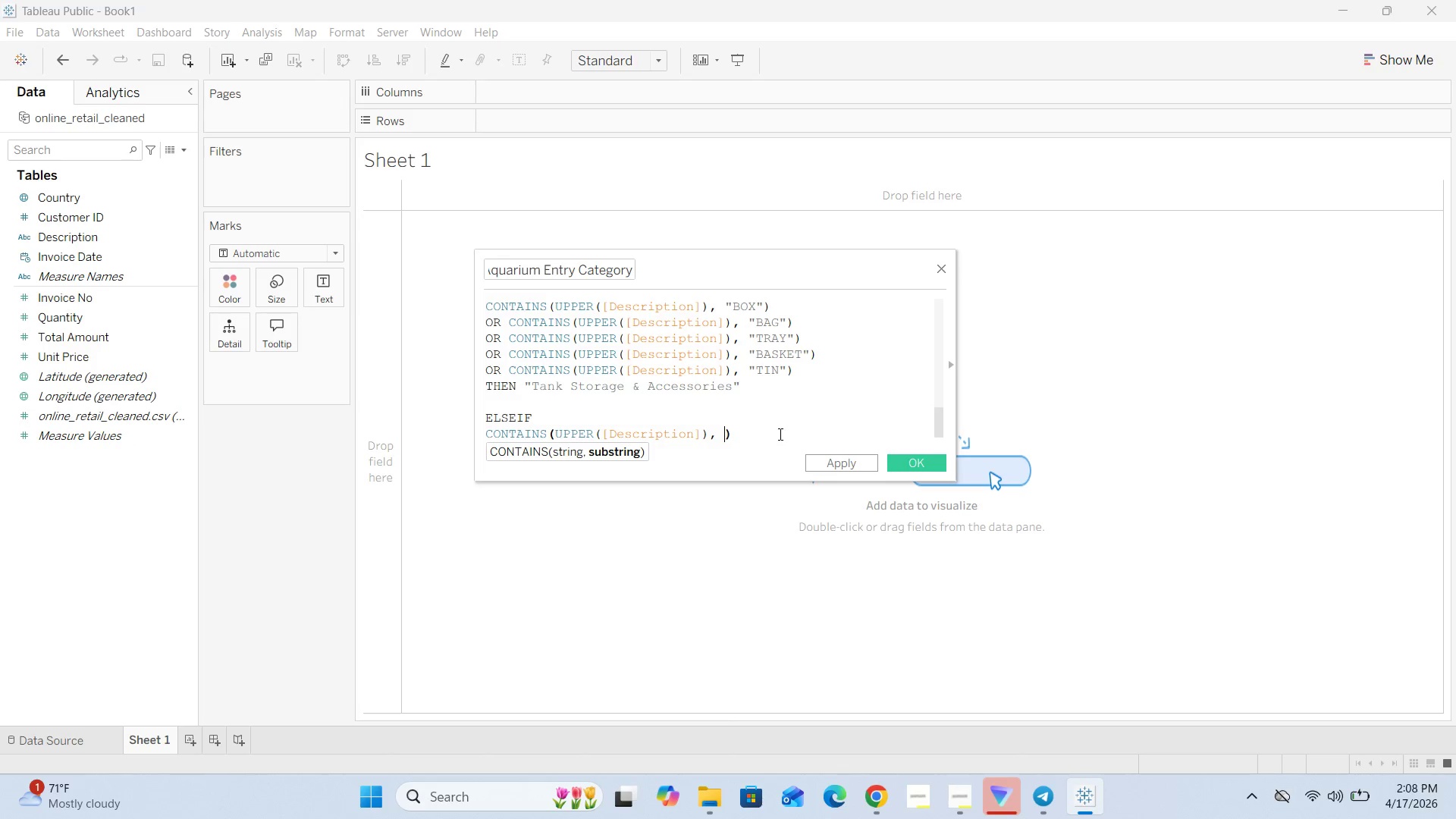 
key(Shift+Quote)
 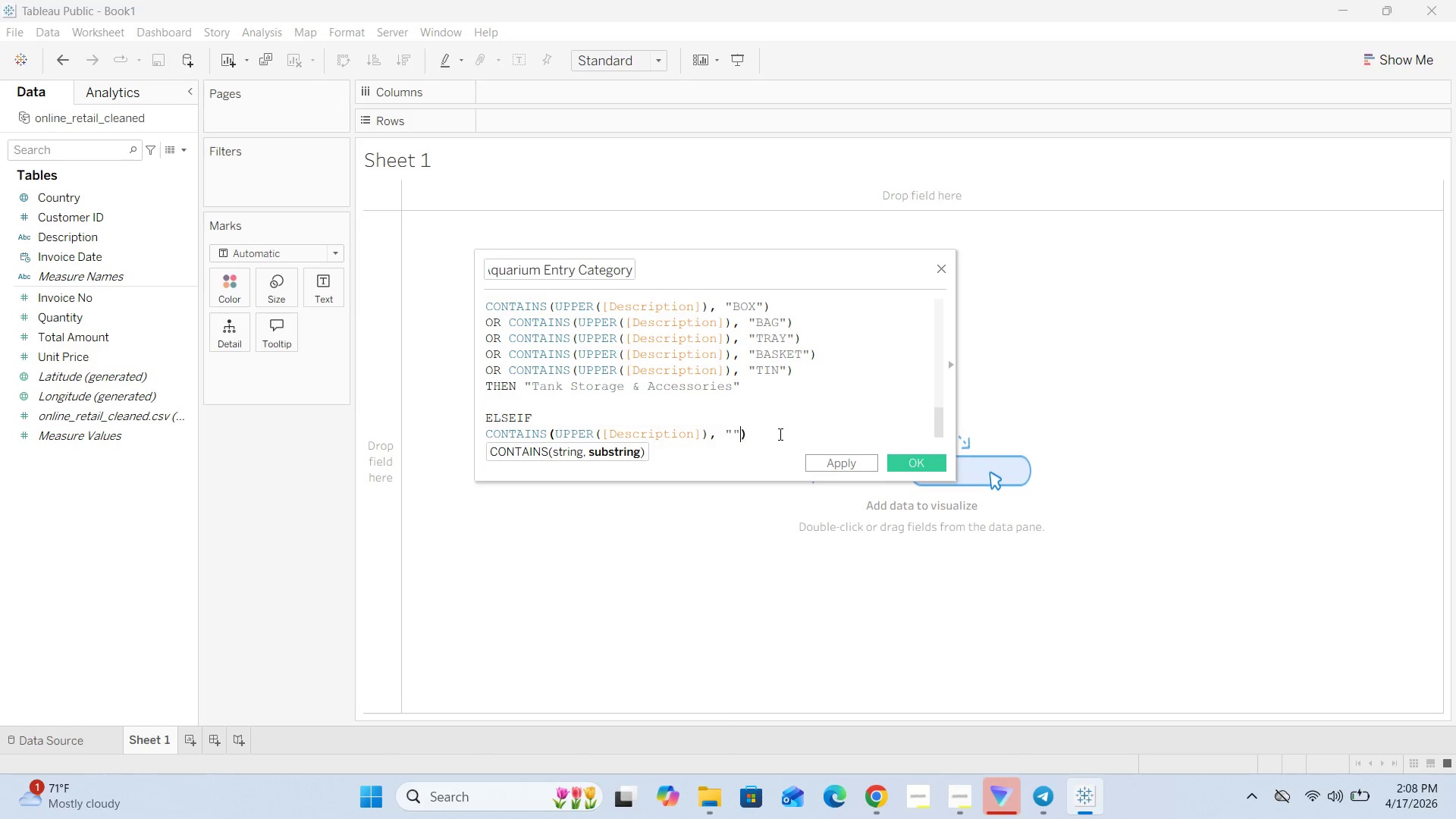 
key(Shift+Quote)
 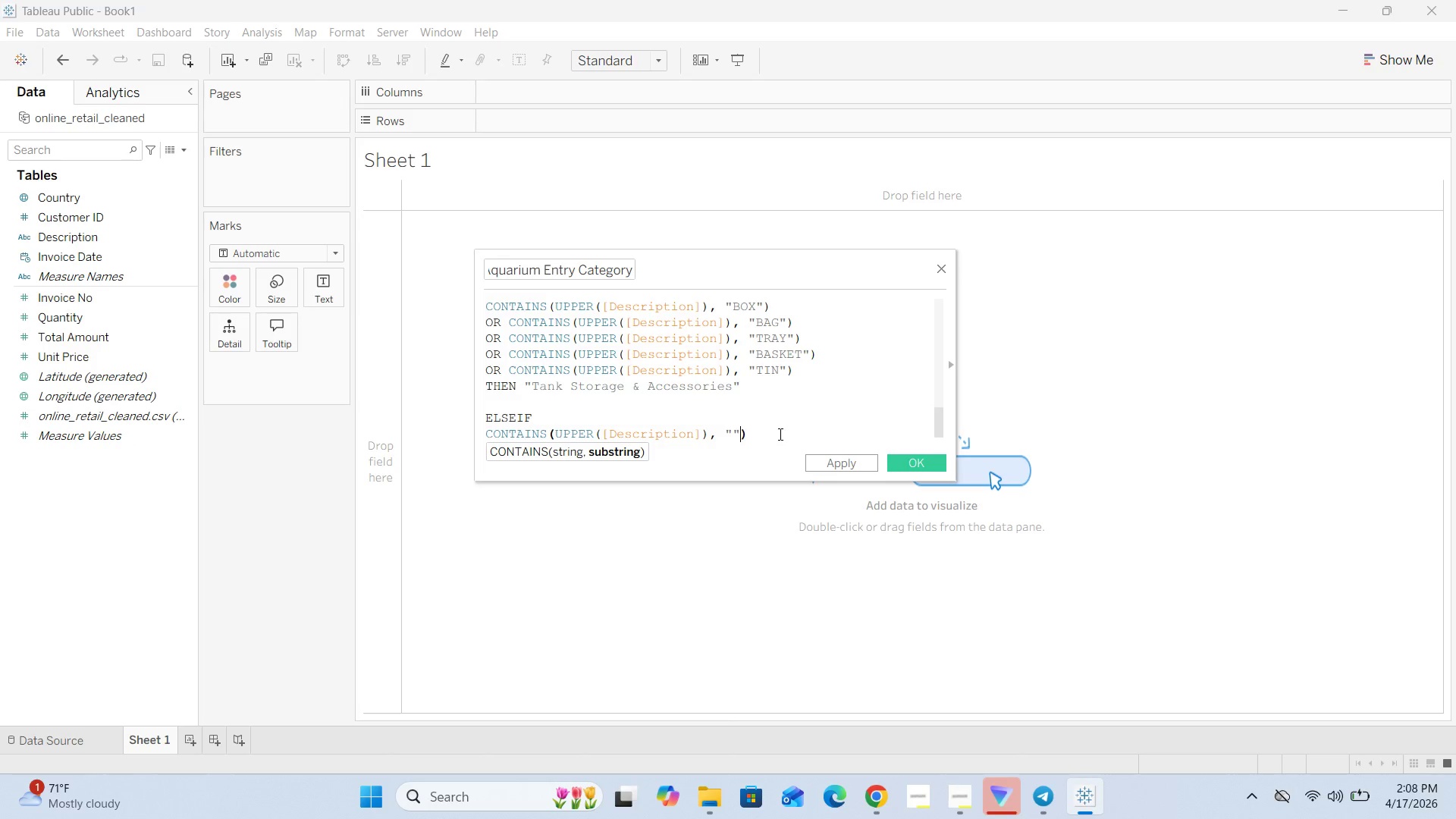 
key(Shift+ArrowLeft)
 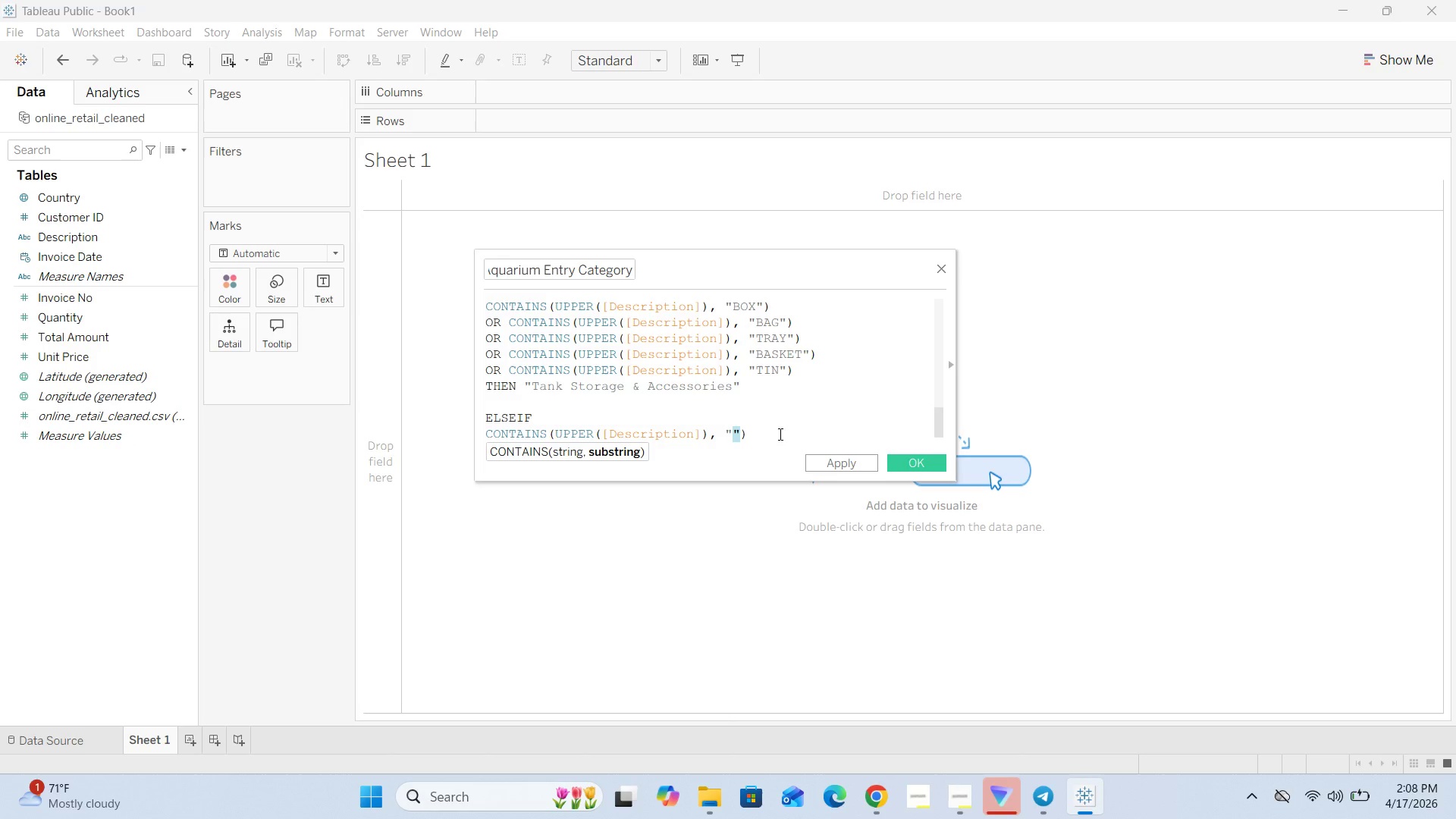 
key(CapsLock)
 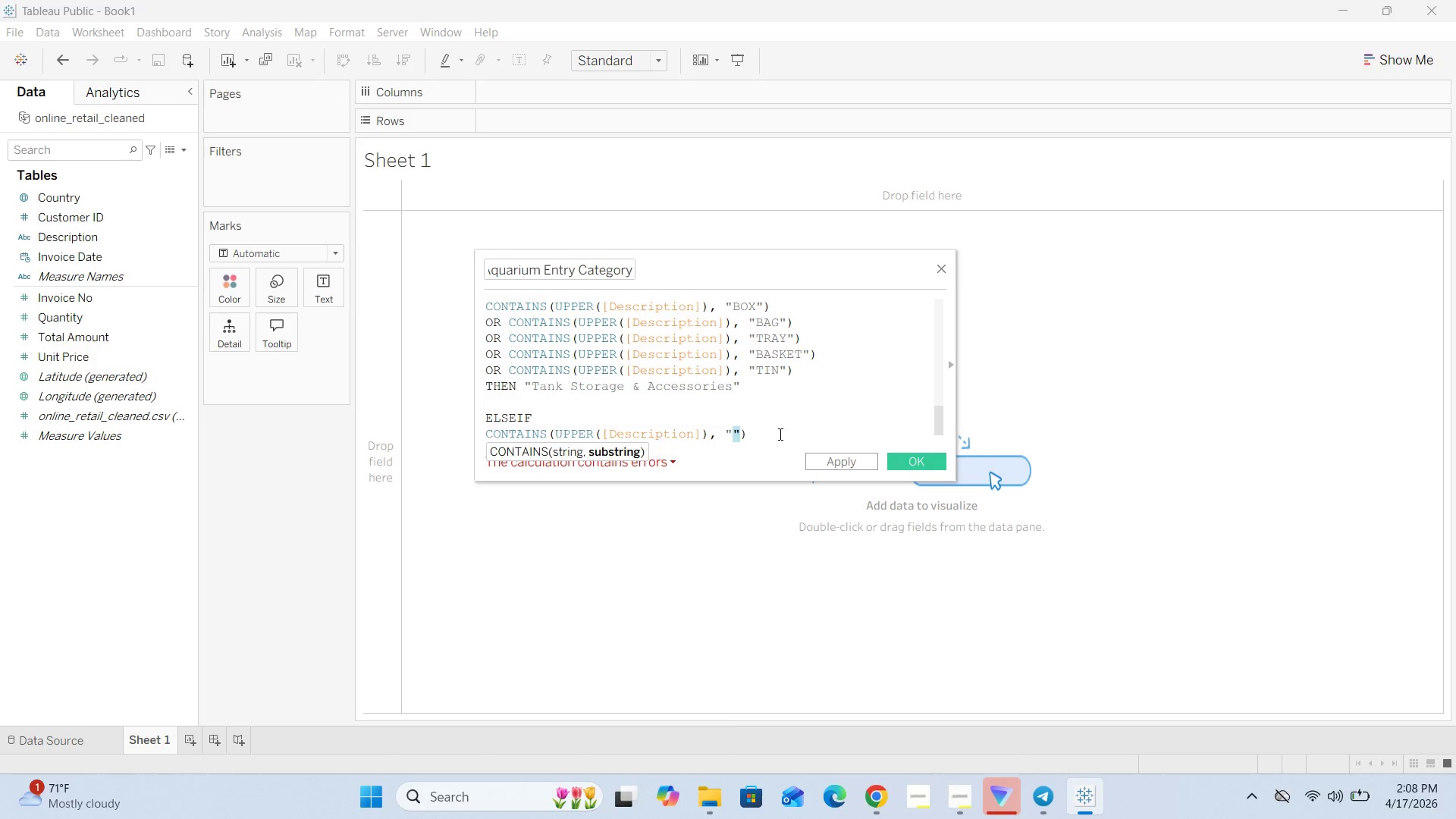 
key(CapsLock)
 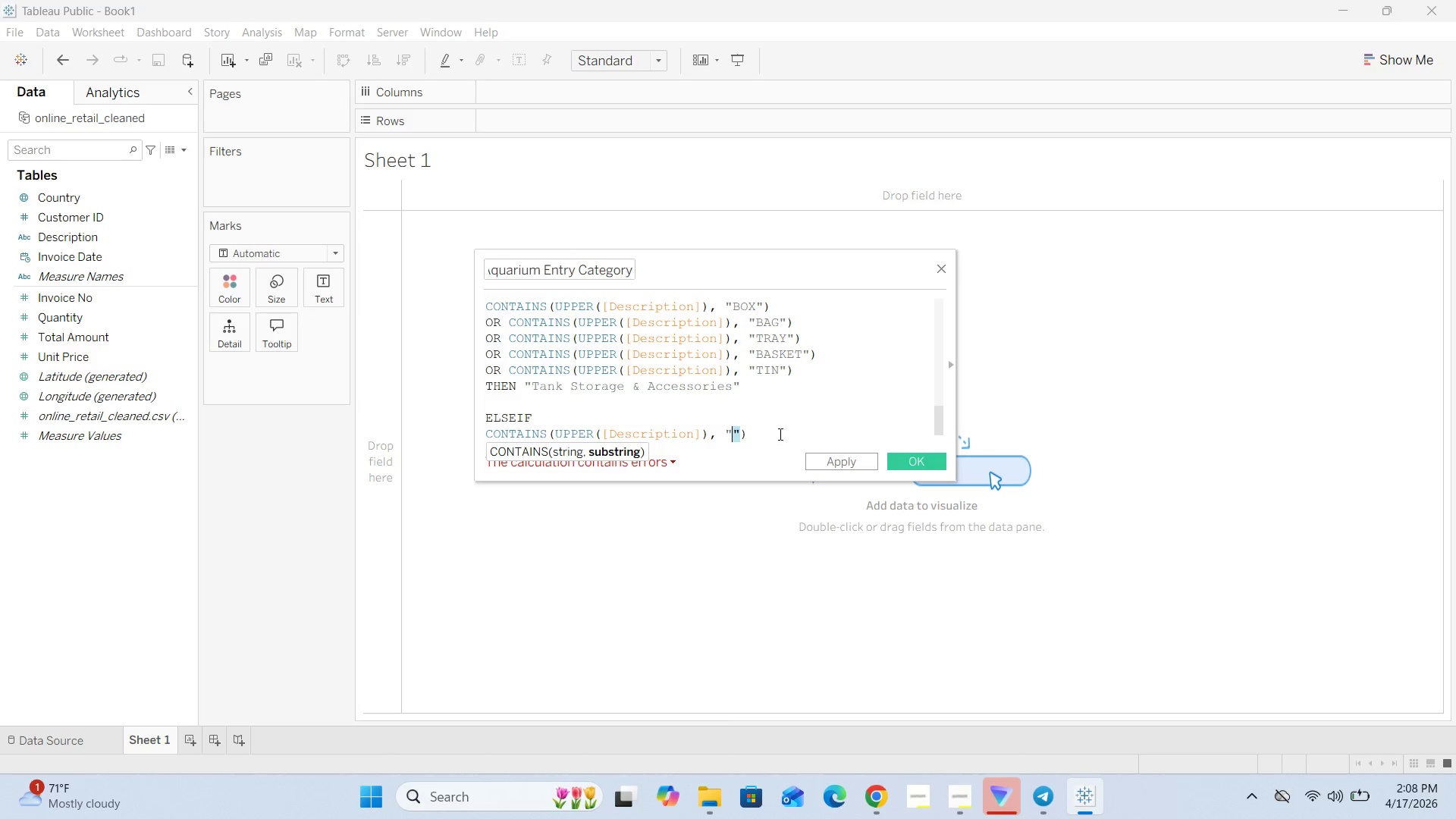 
key(CapsLock)
 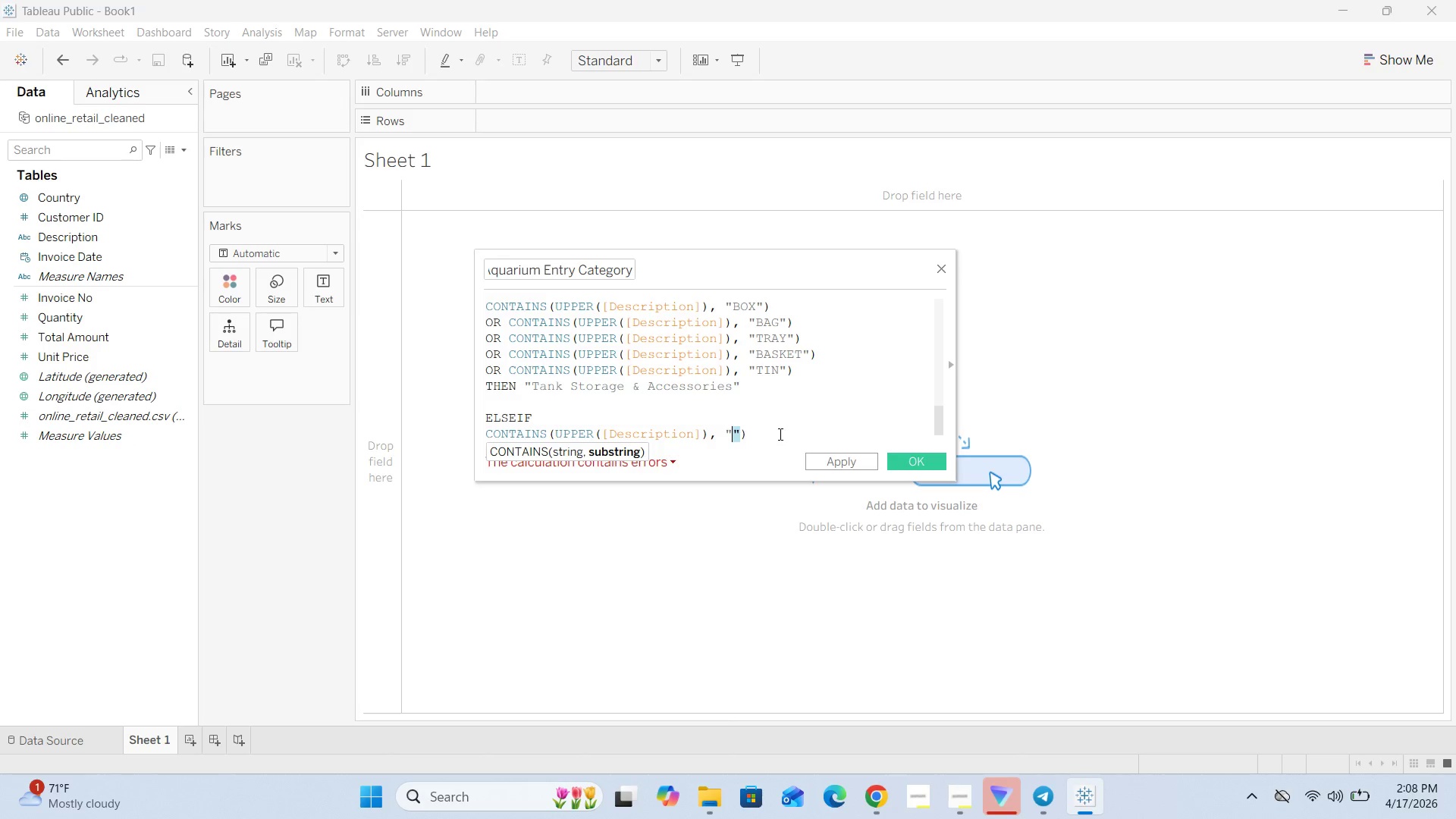 
key(B)
 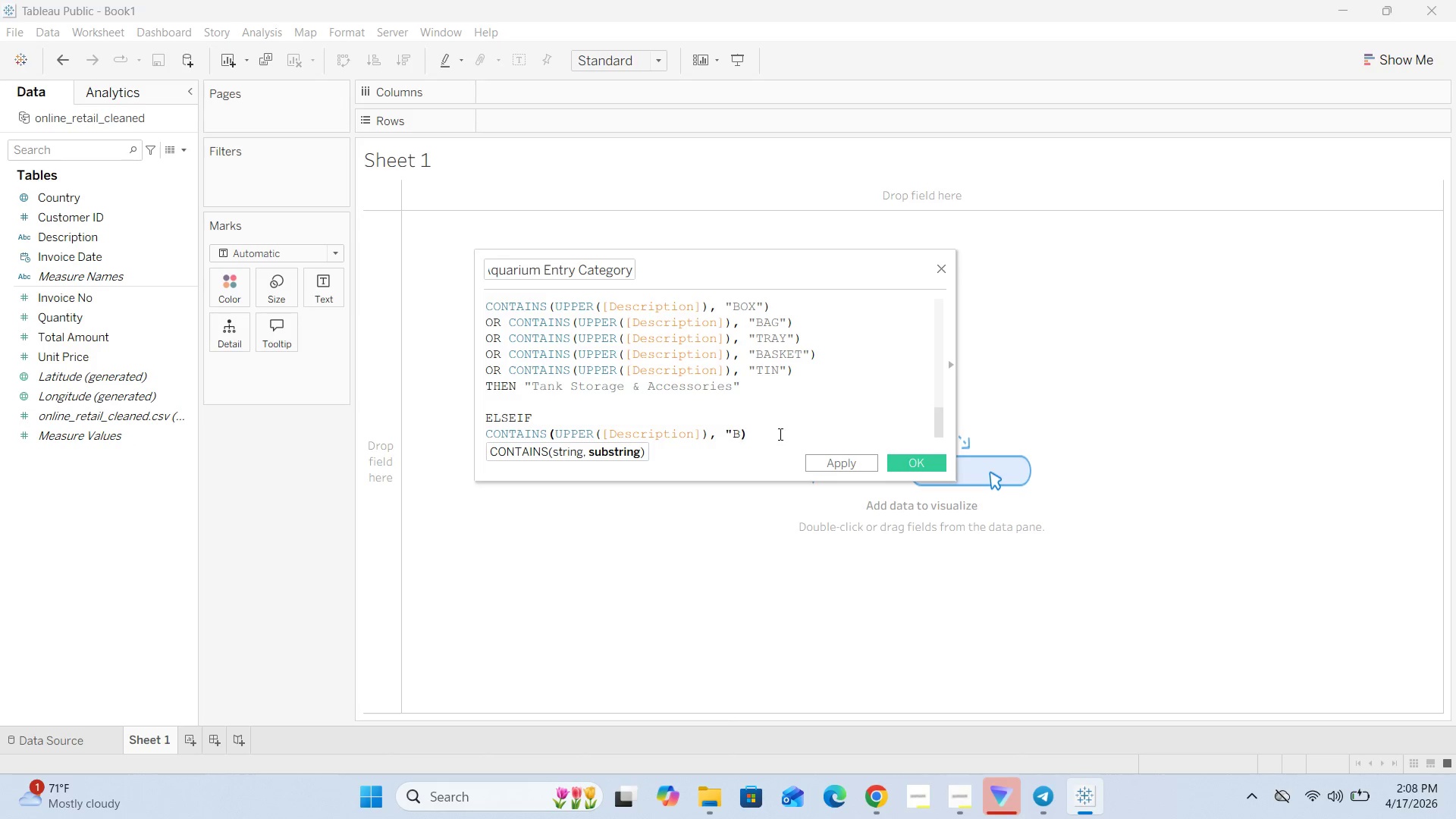 
key(Backspace)
 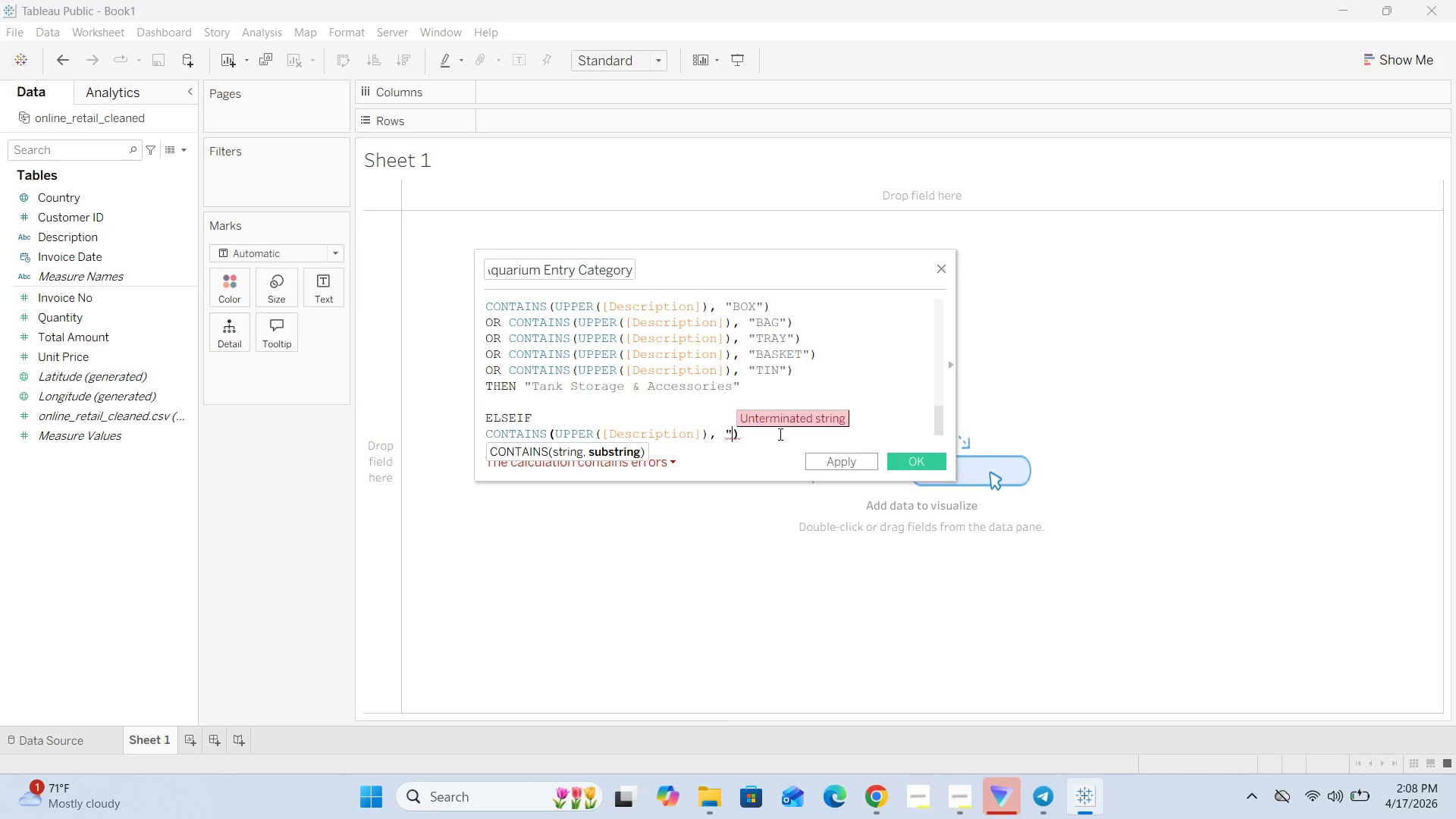 
wait(6.47)
 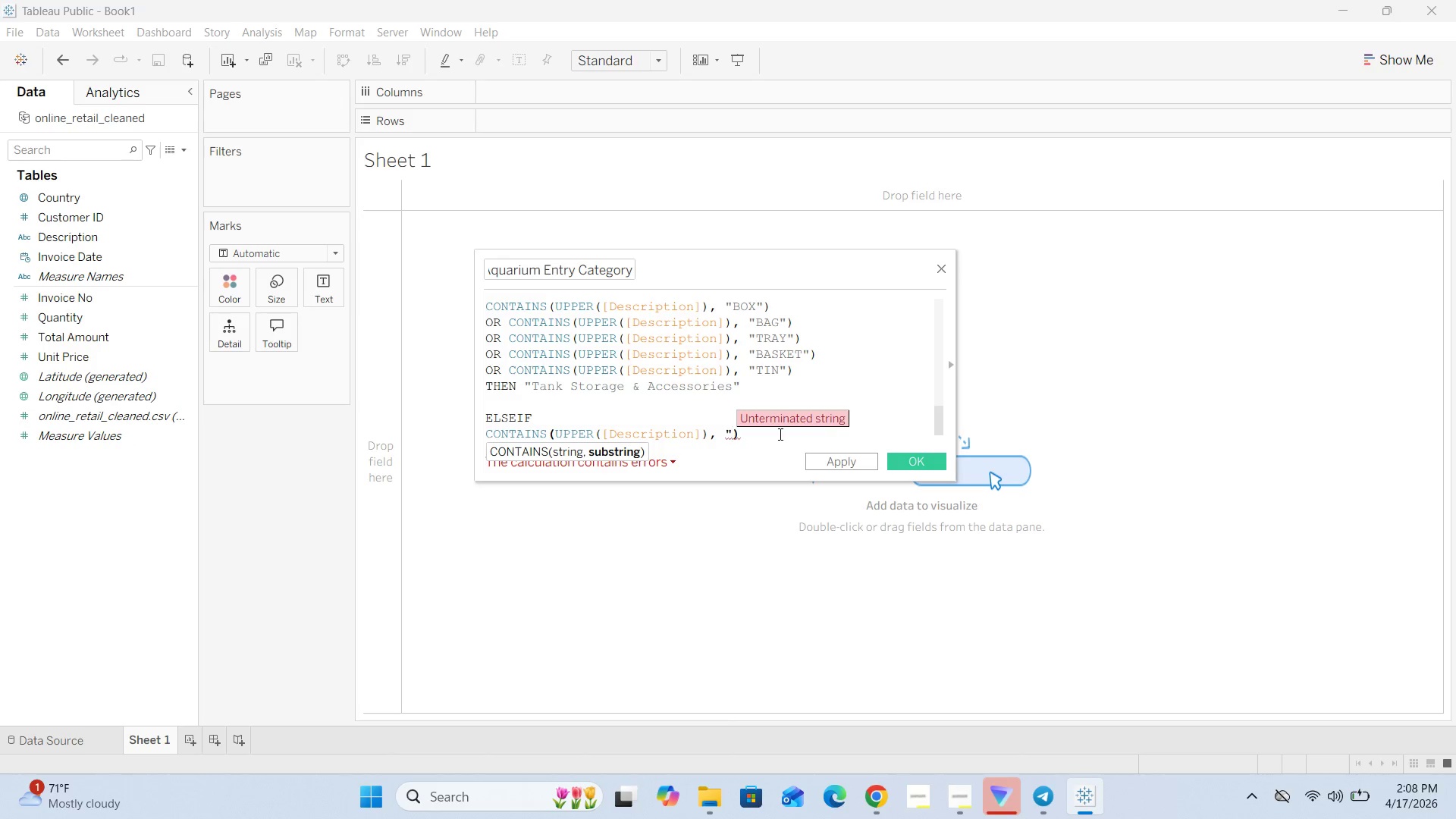 
type(Toy)
key(Backspace)
key(Backspace)
type(OY")
 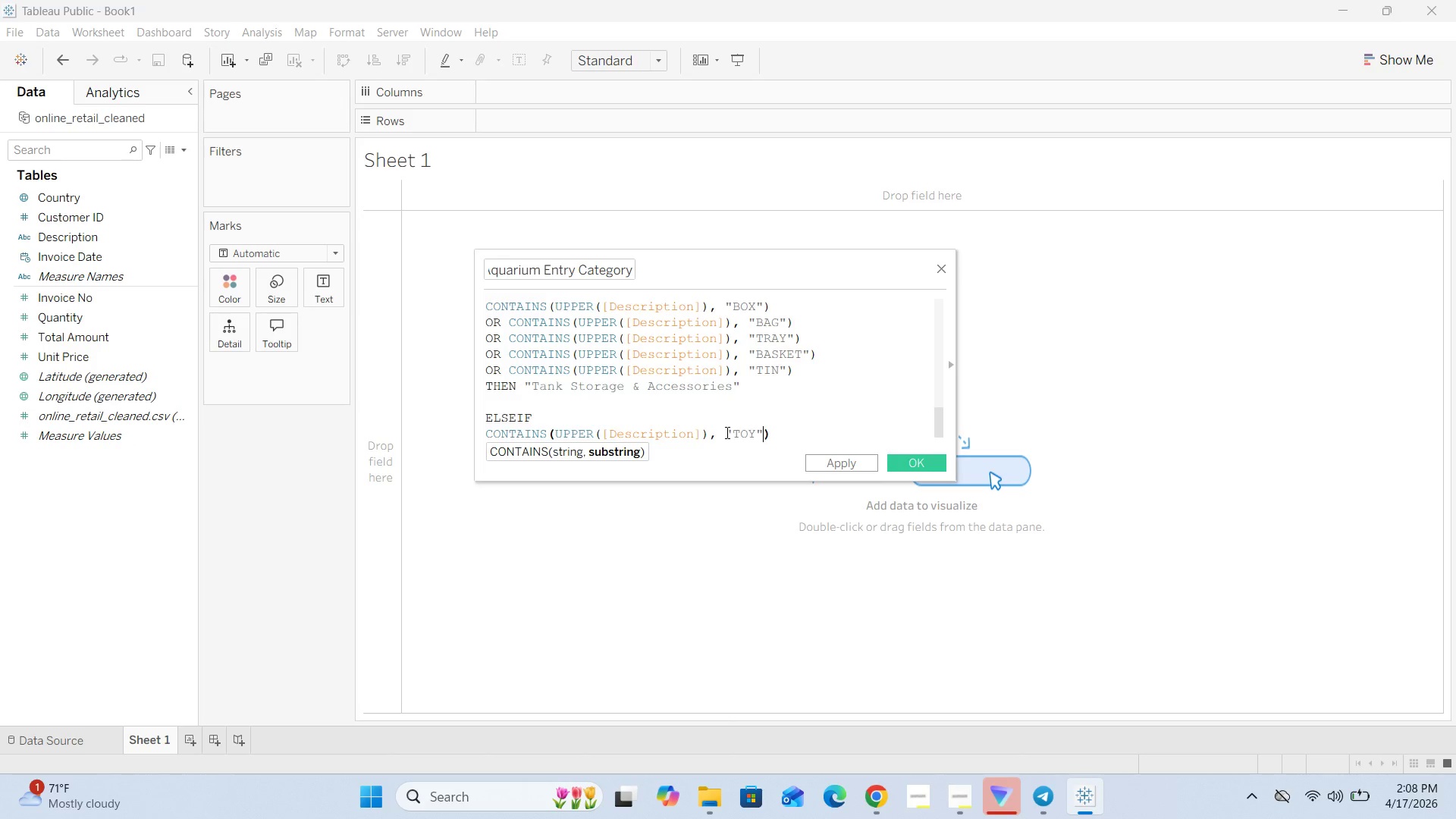 
key(Enter)
 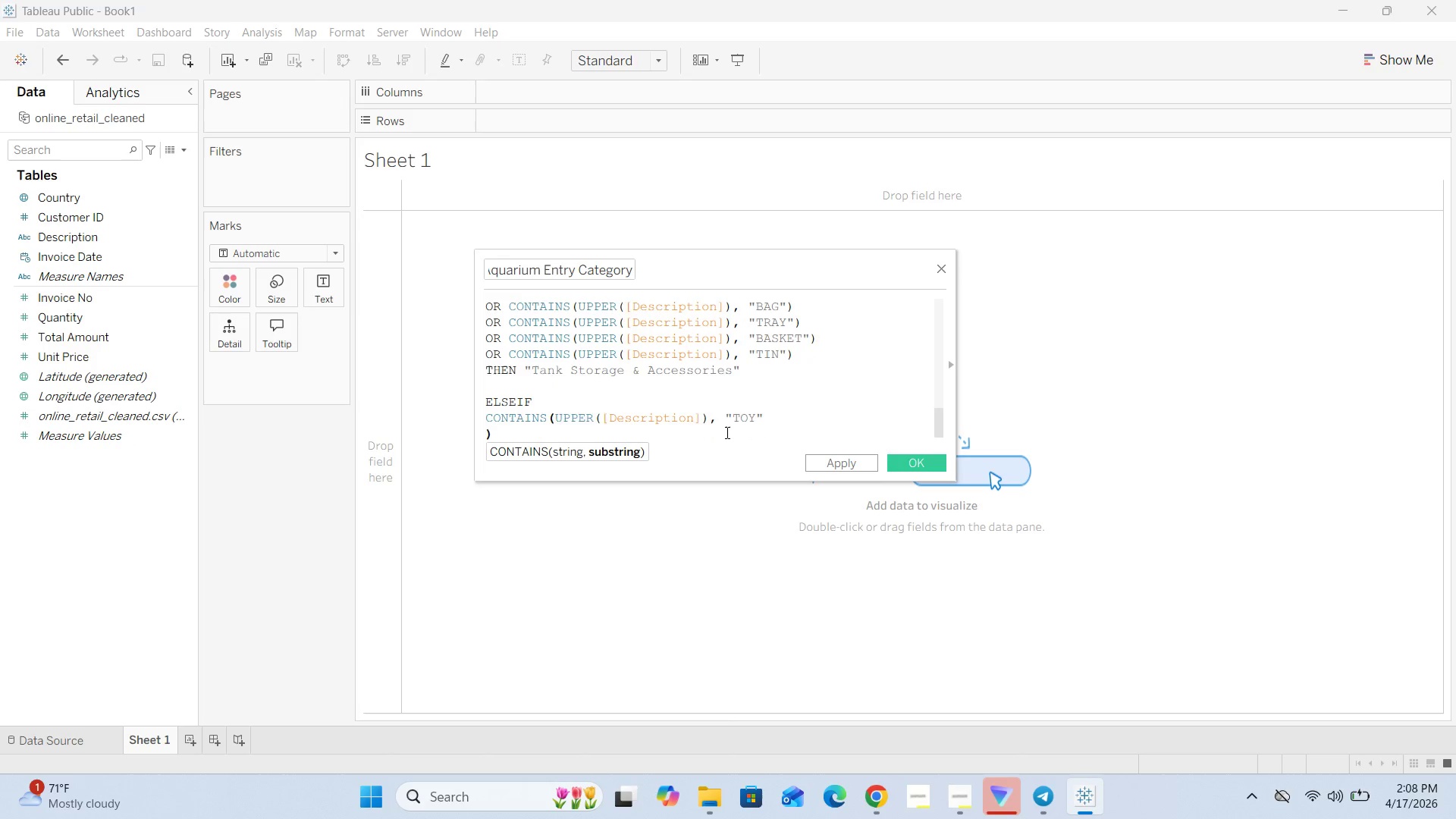 
key(Backspace)
 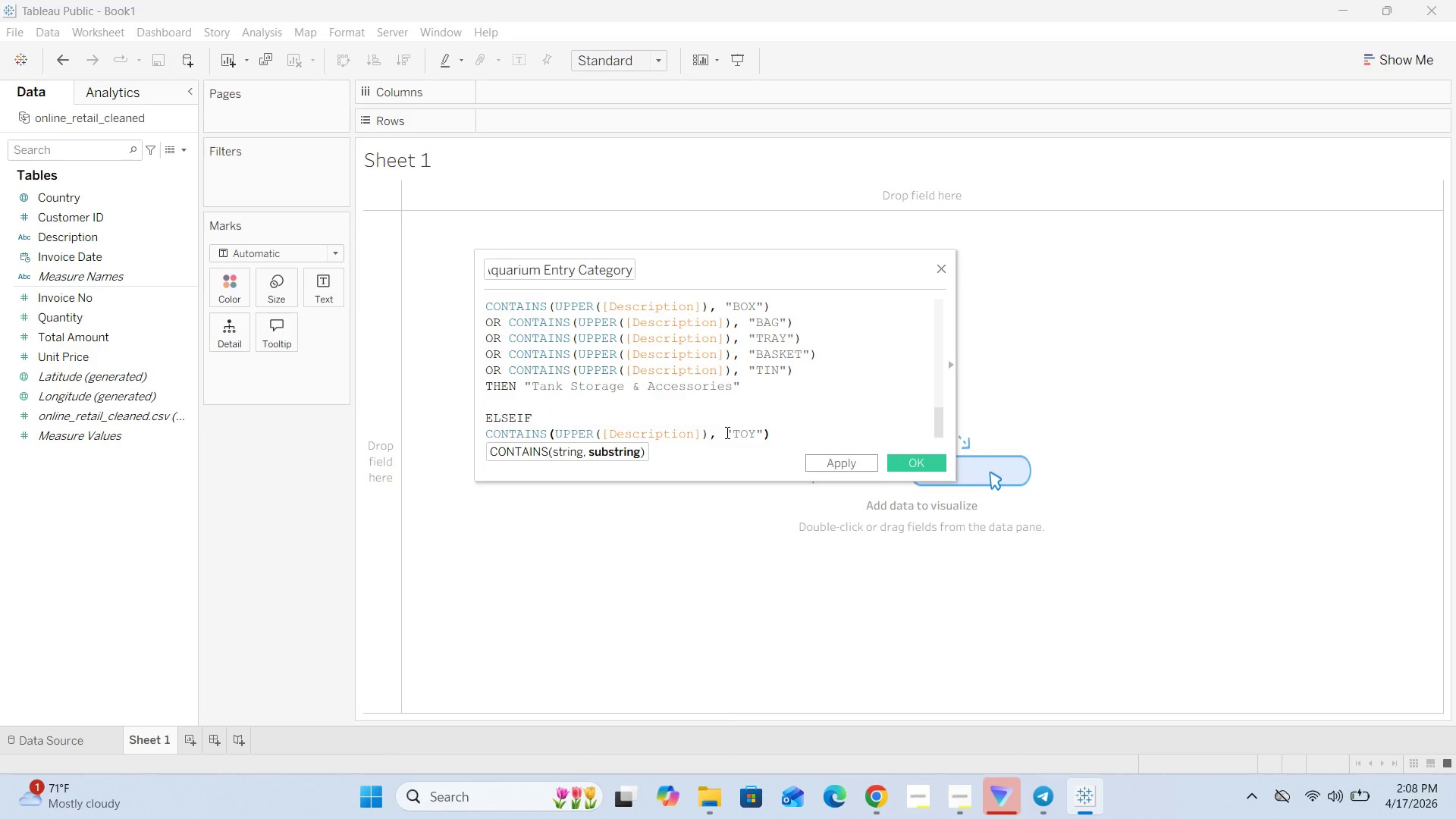 
key(ArrowRight)
 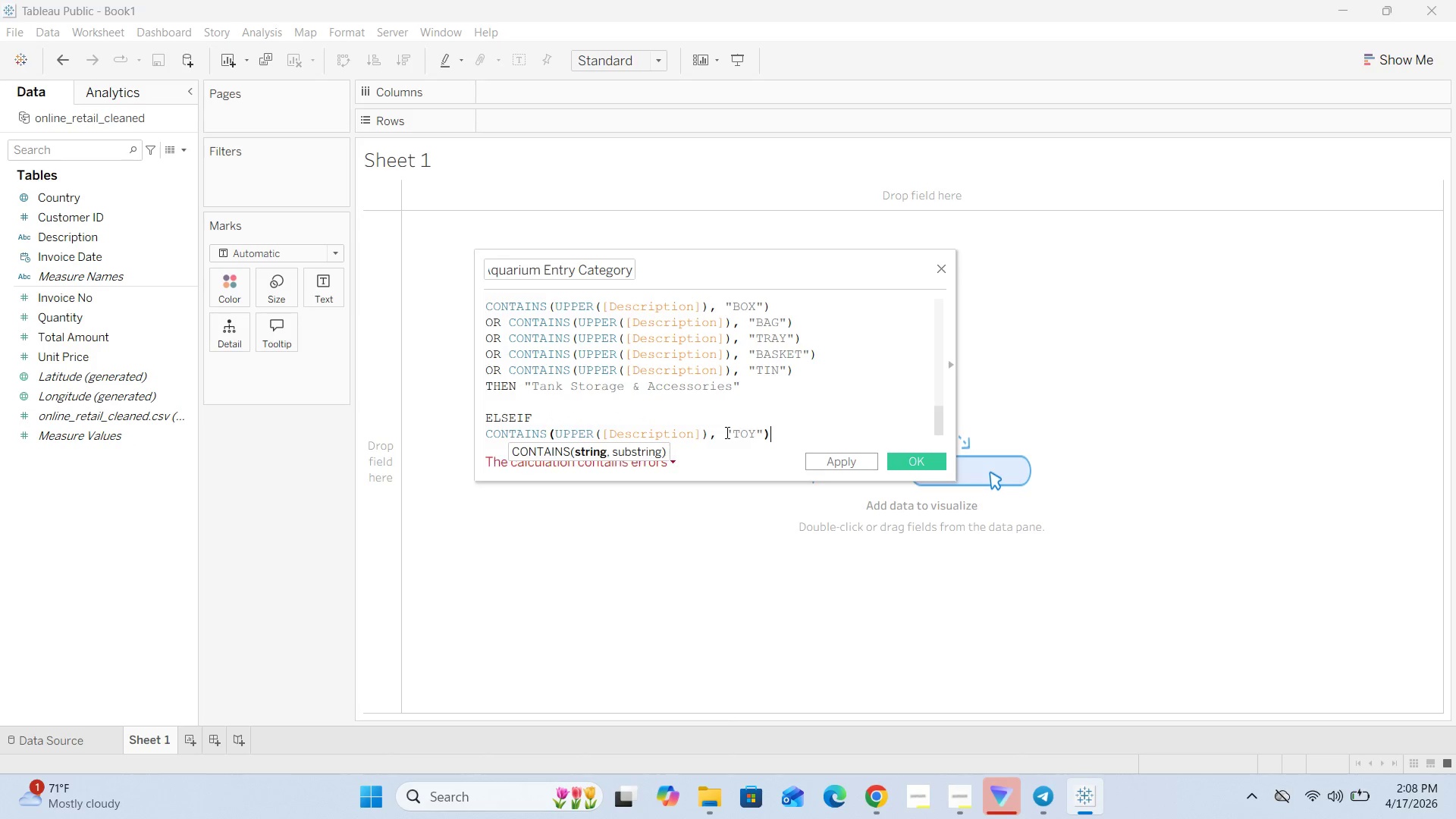 
key(Enter)
 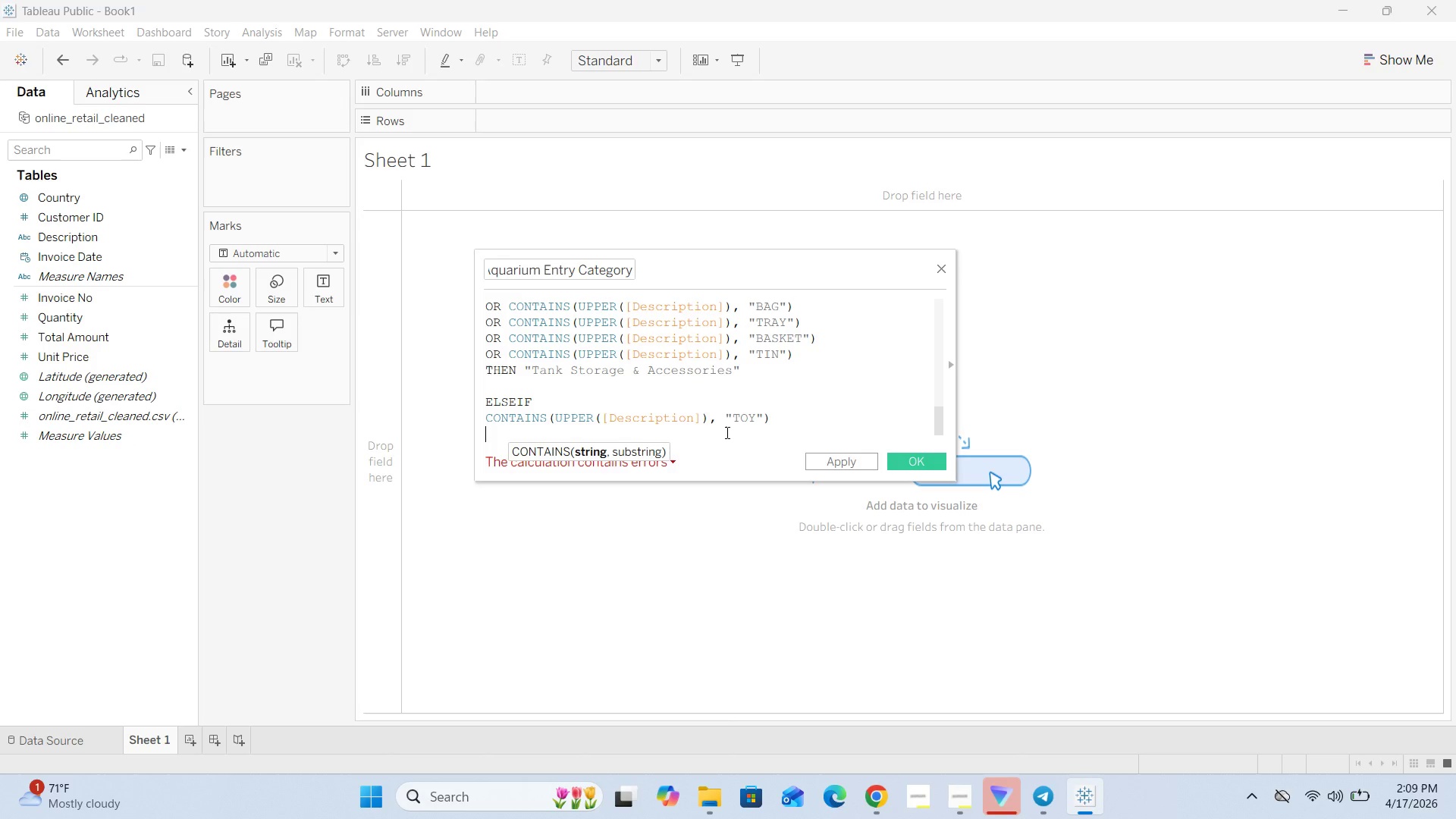 
type(OR CONTAINS())
 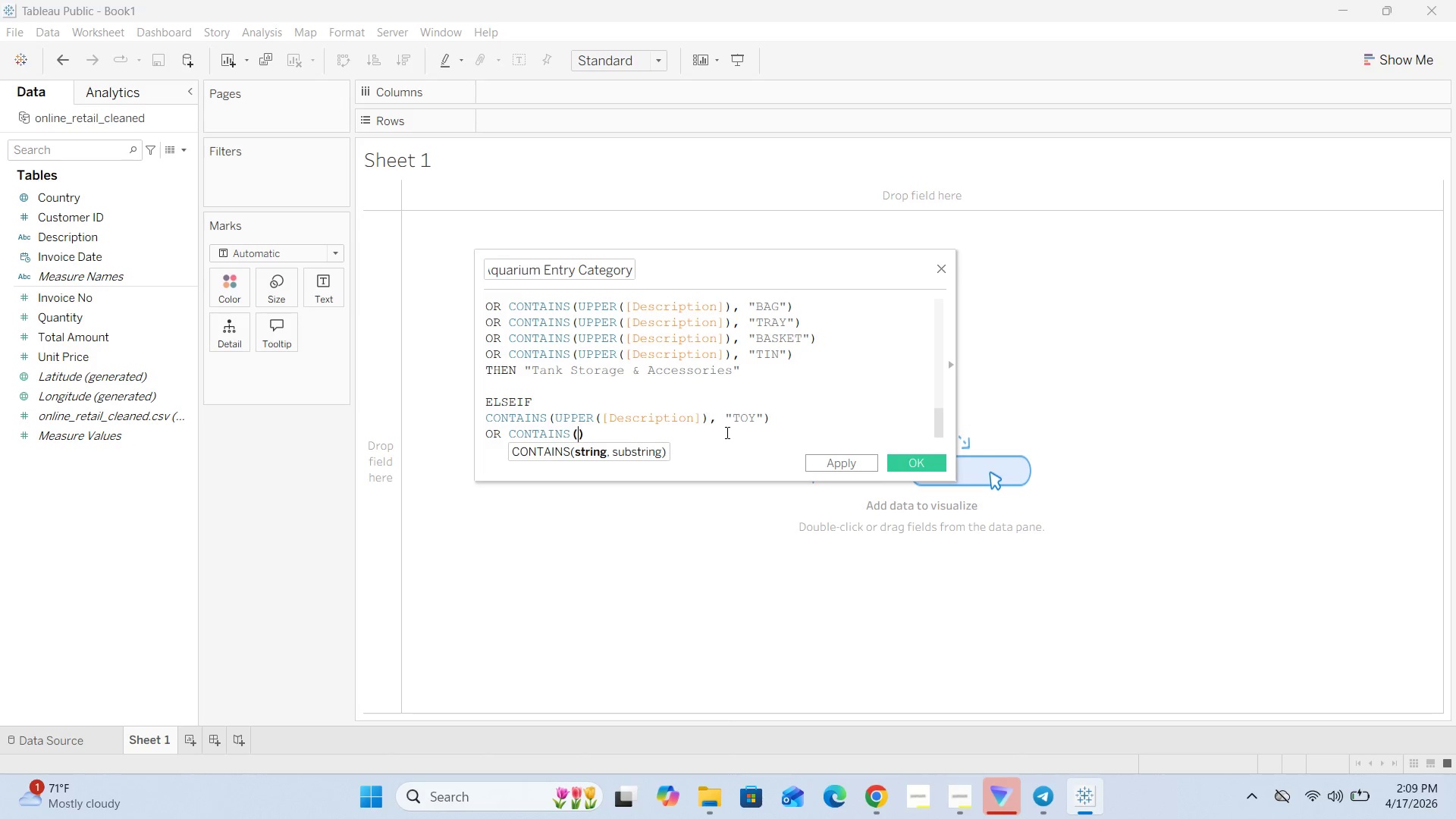 
 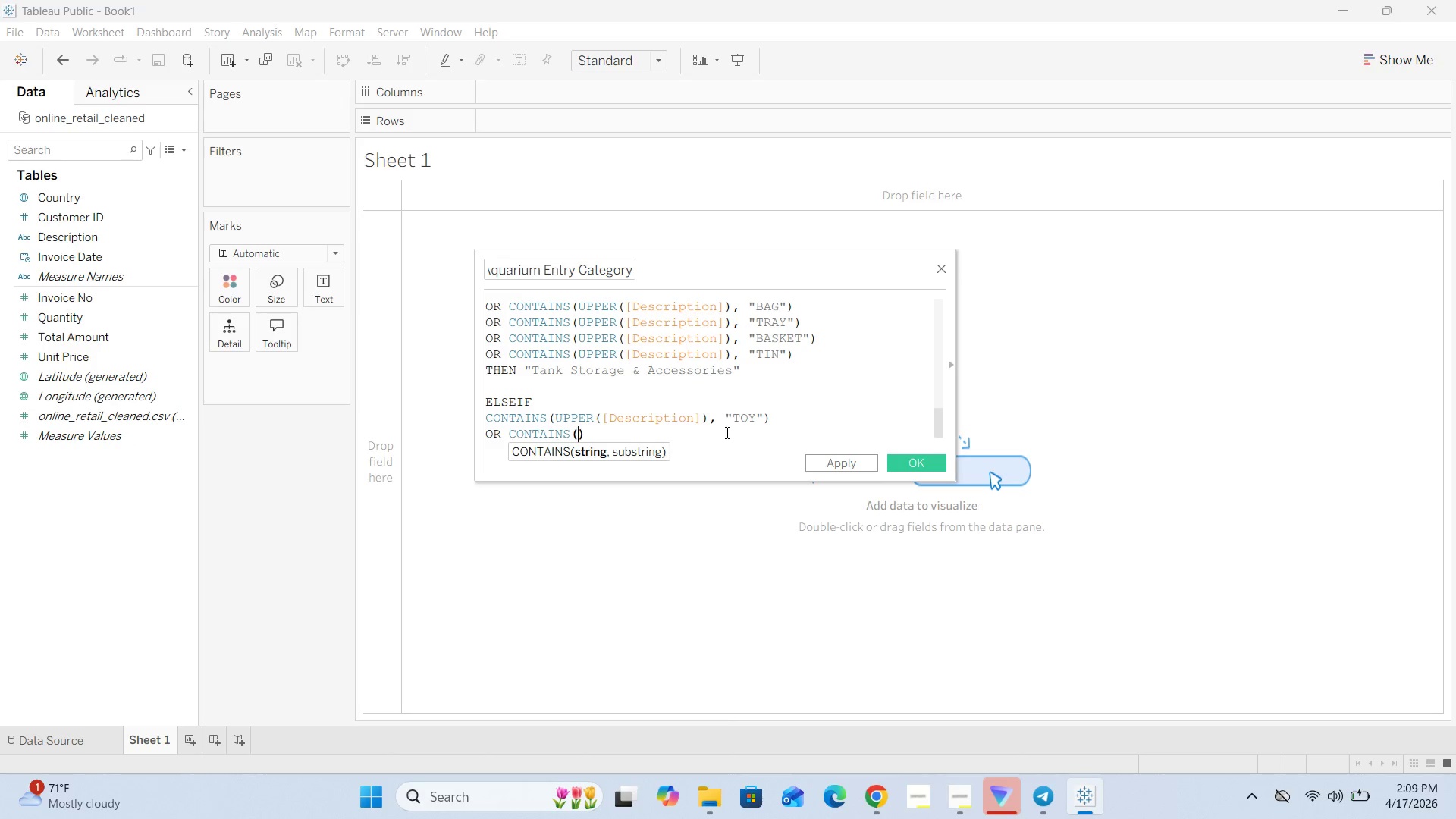 
key(ArrowLeft)
 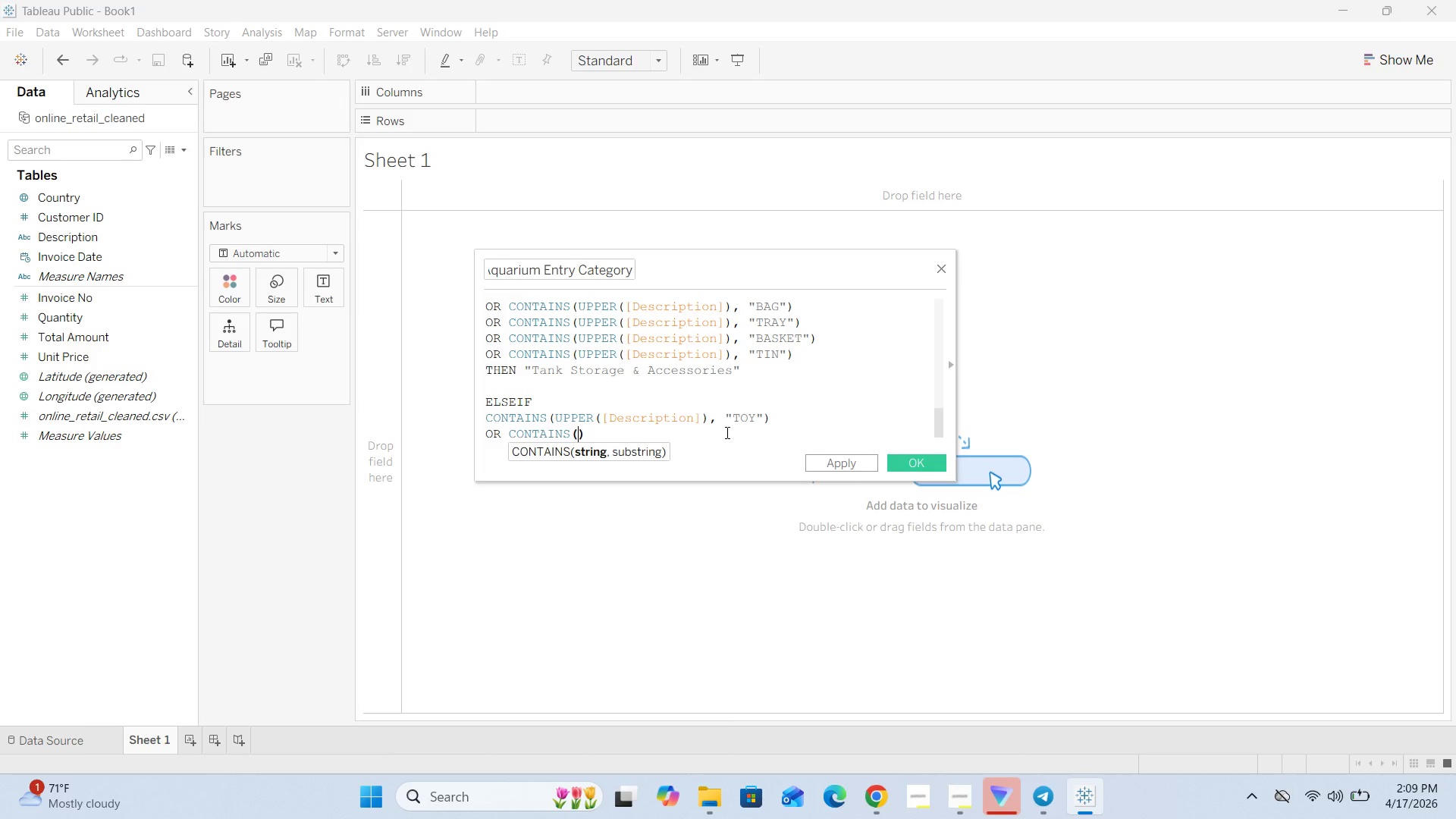 
type(UPPER())
 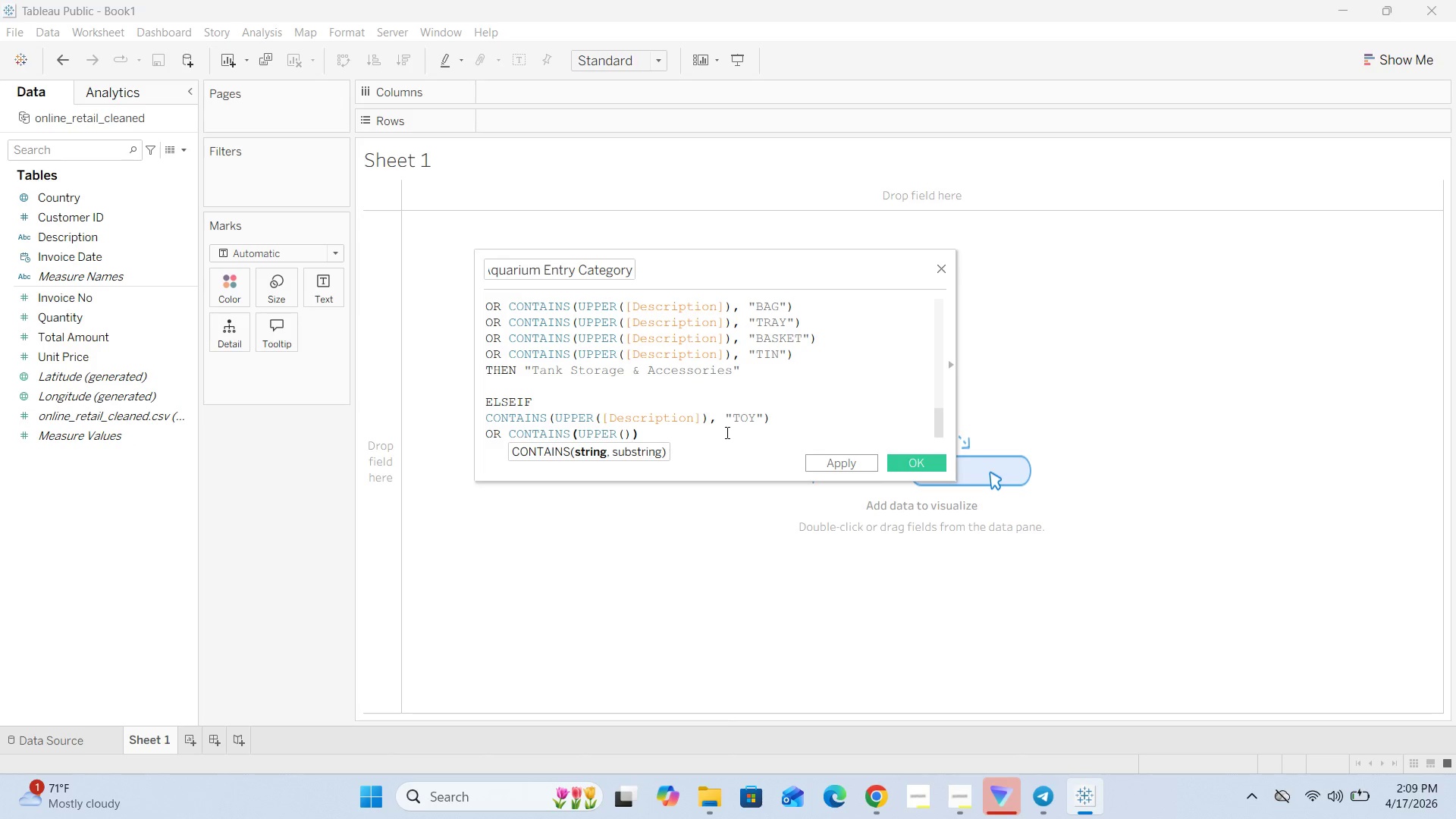 
key(ArrowLeft)
 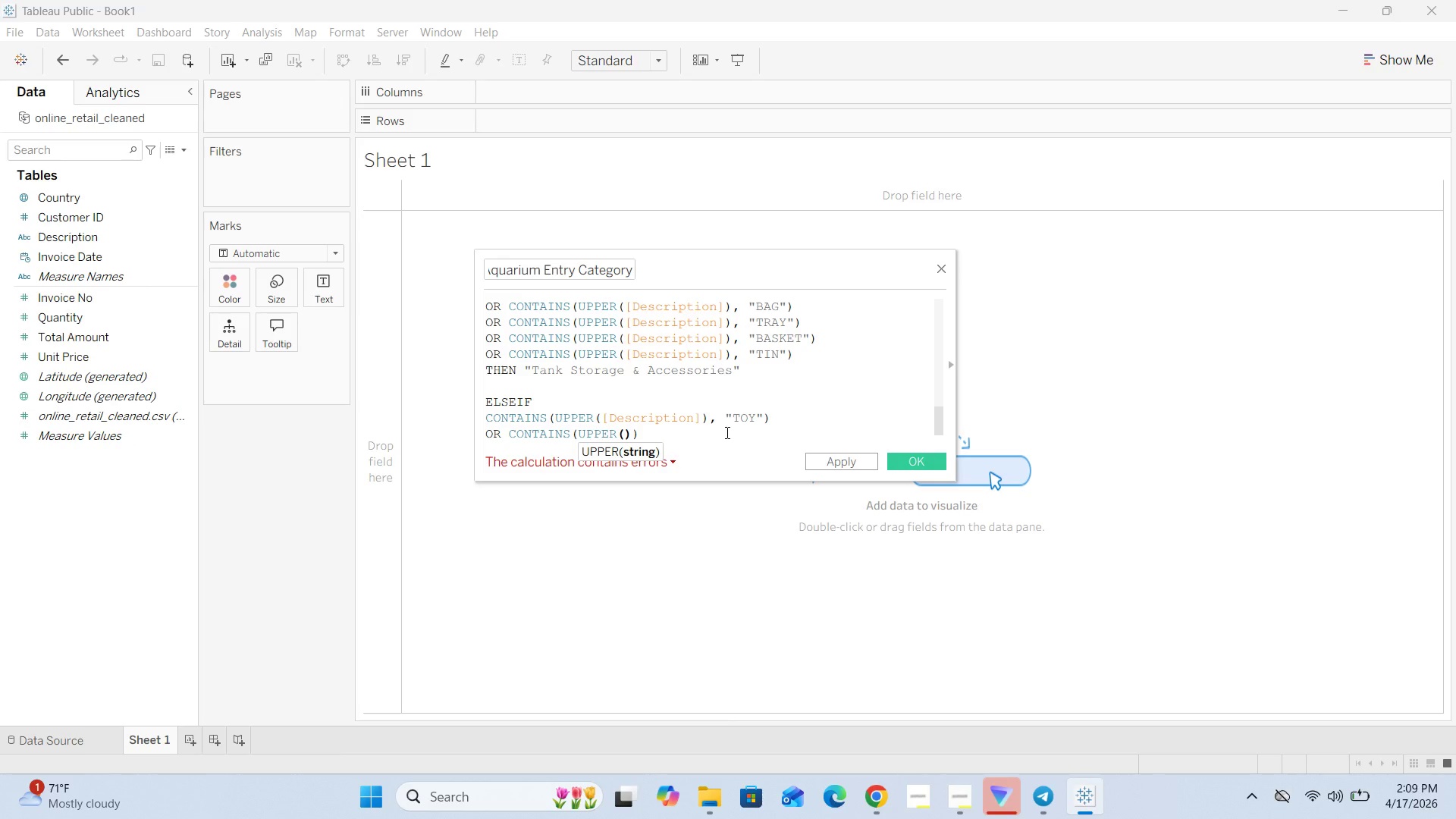 
key(BracketLeft)
 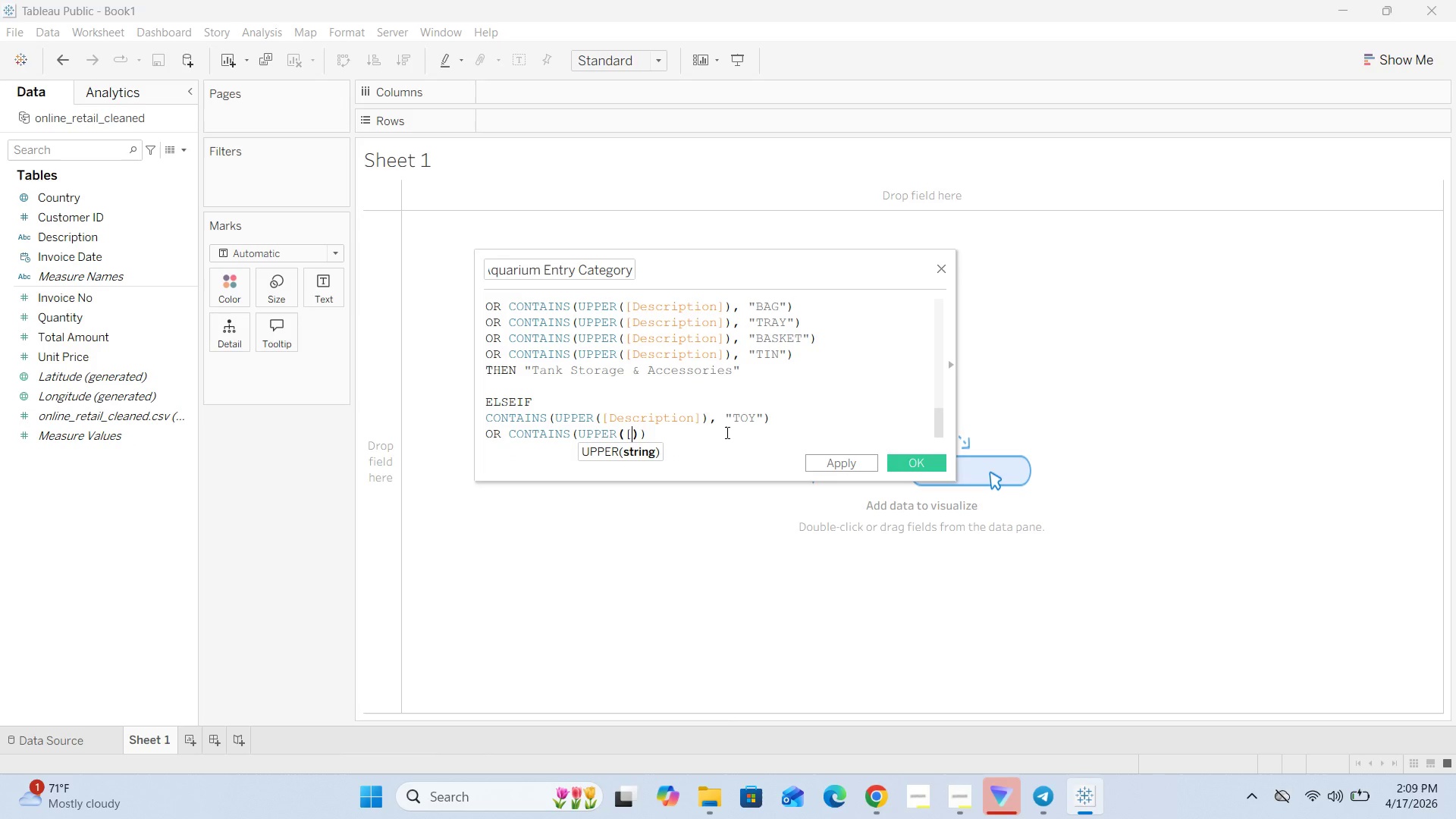 
key(BracketRight)
 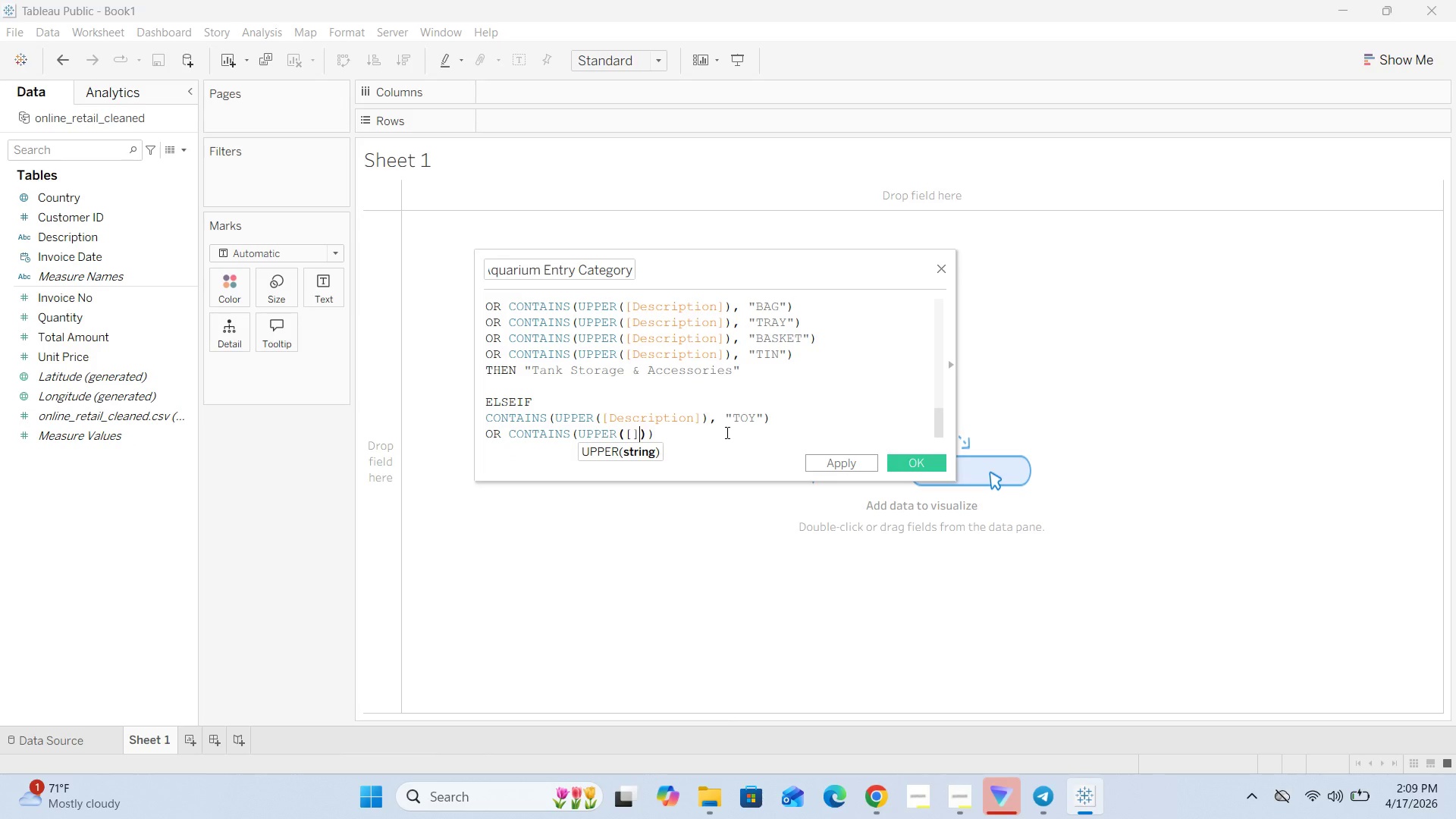 
key(ArrowLeft)
 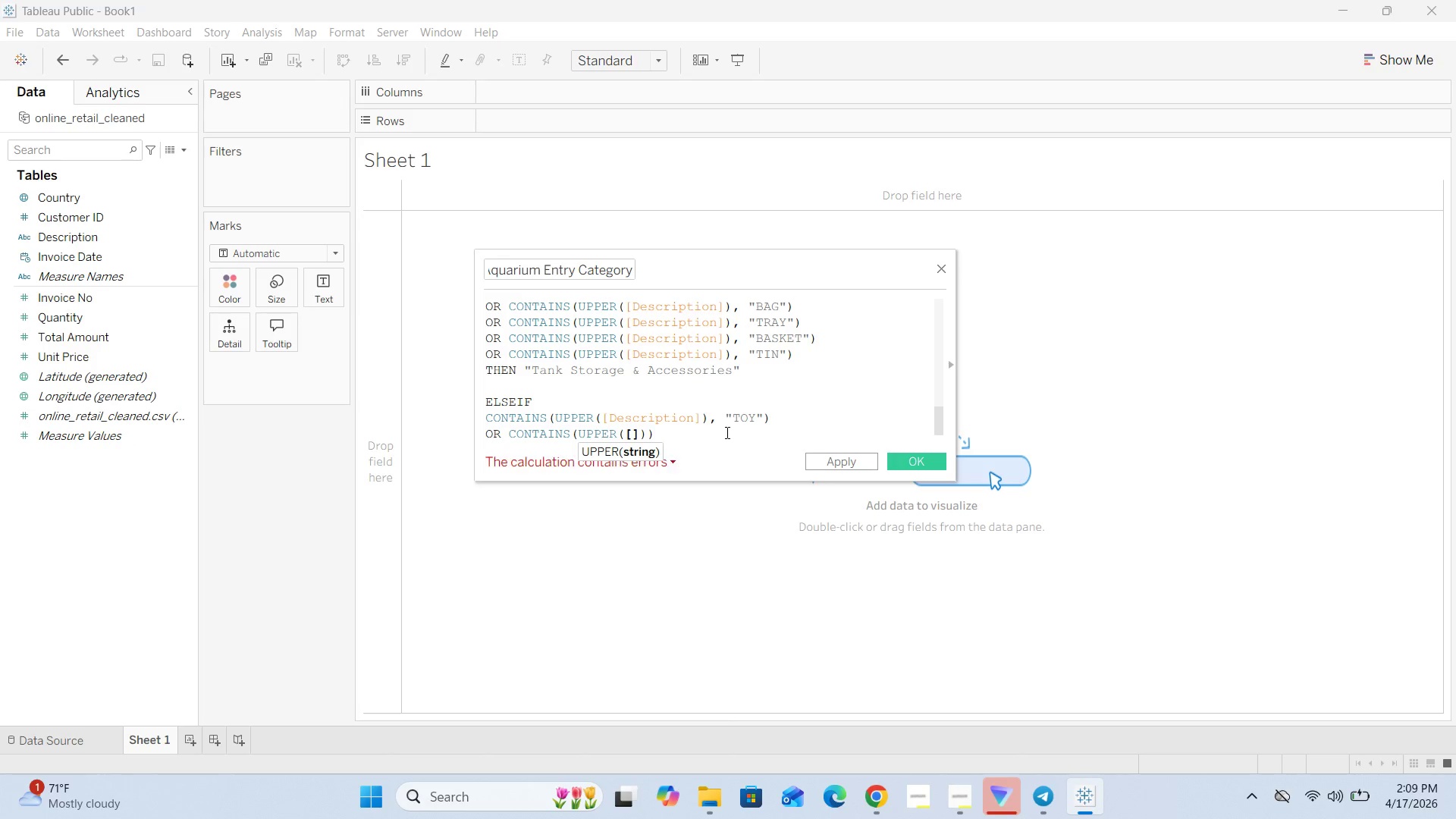 
type(Description)
 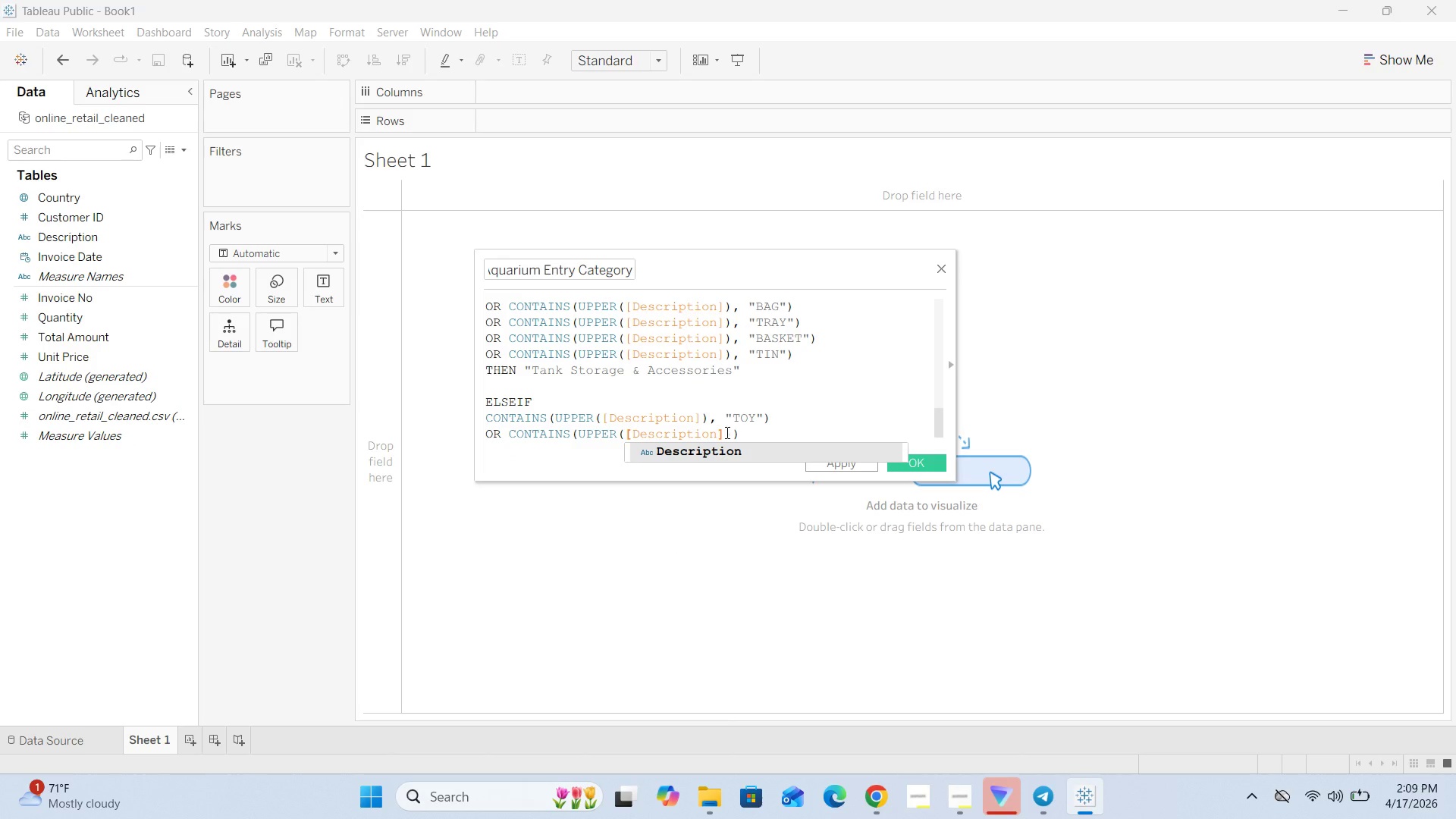 
key(ArrowRight)
 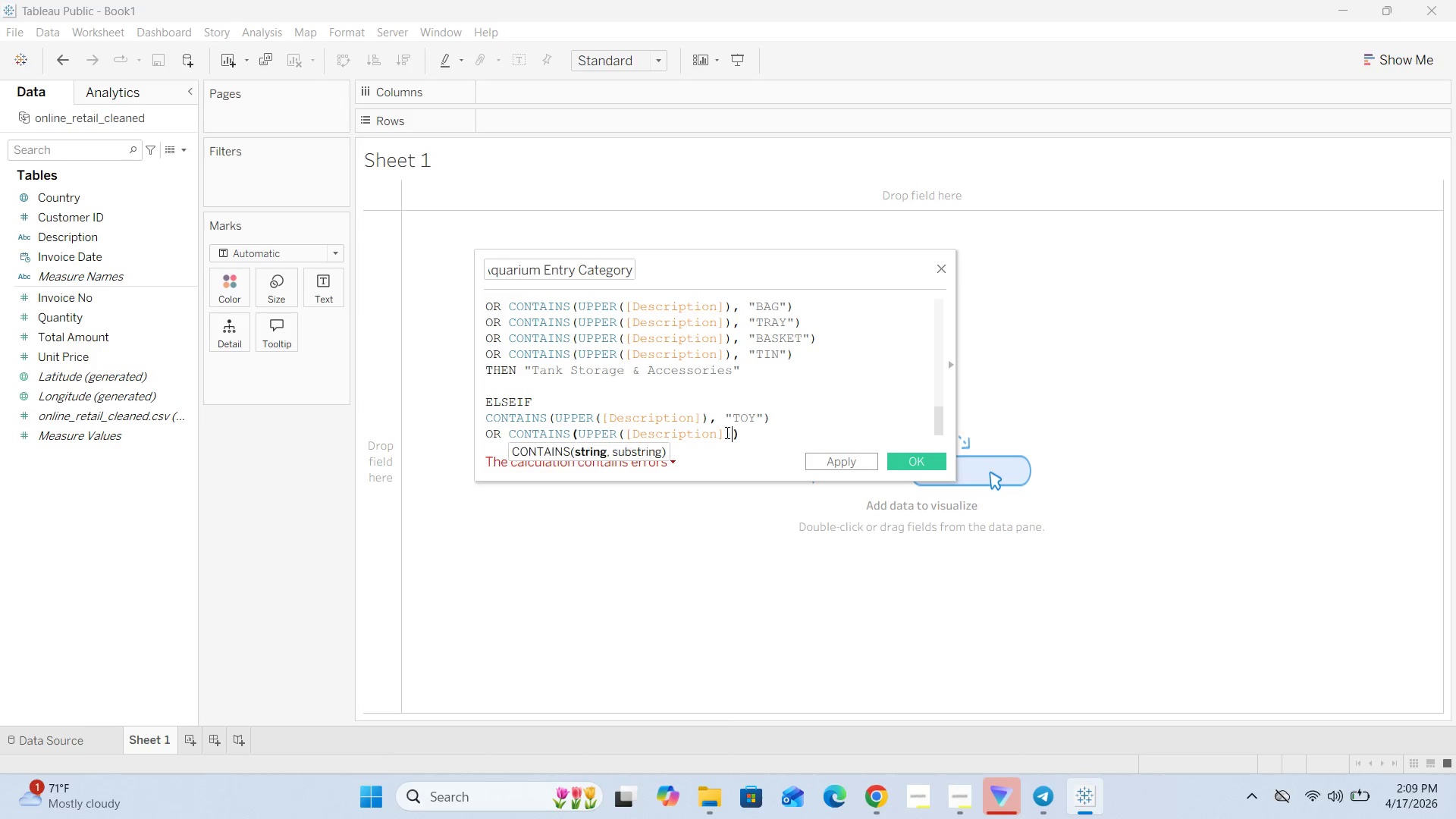 
key(ArrowRight)
 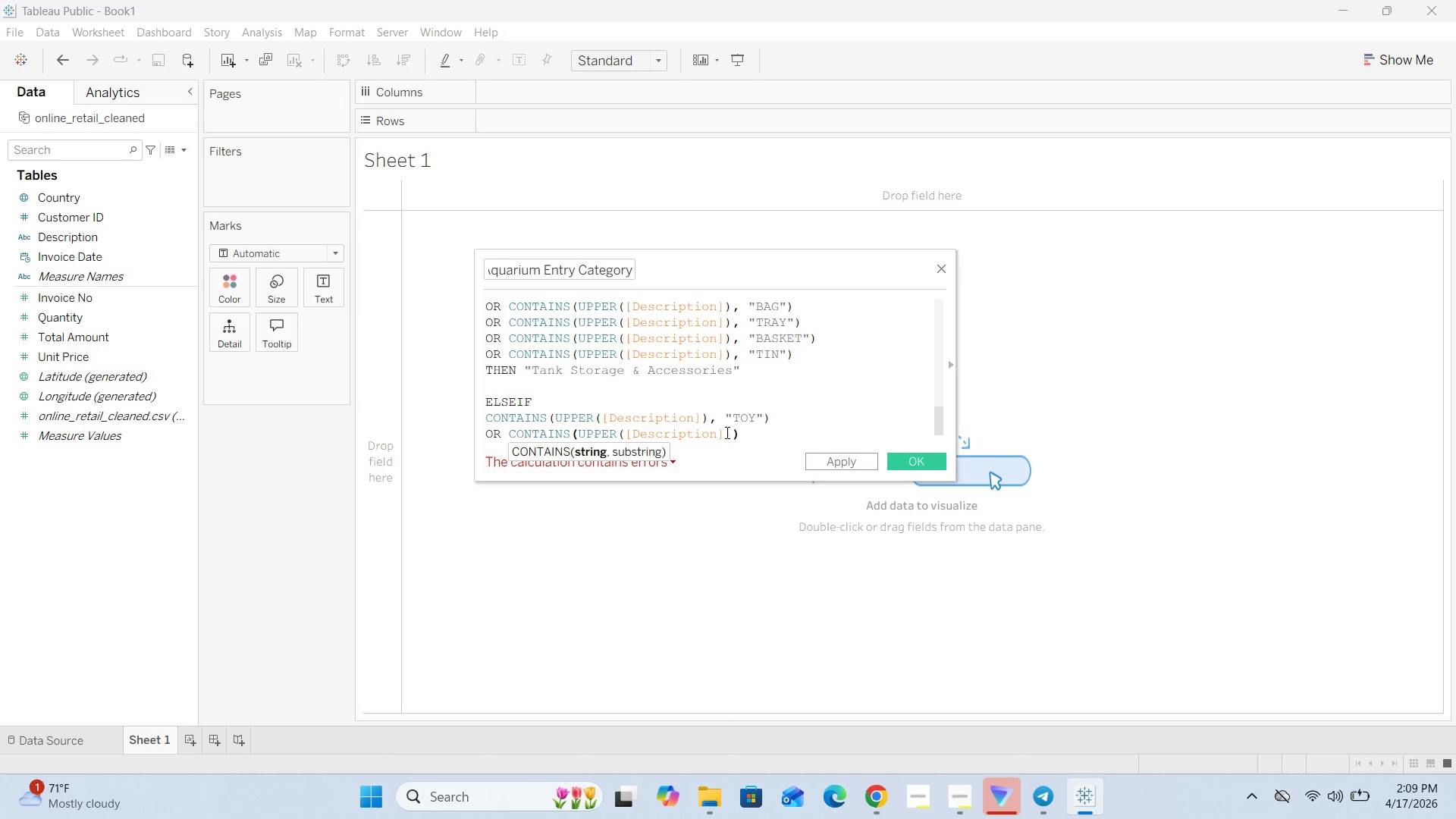 
key(Comma)
 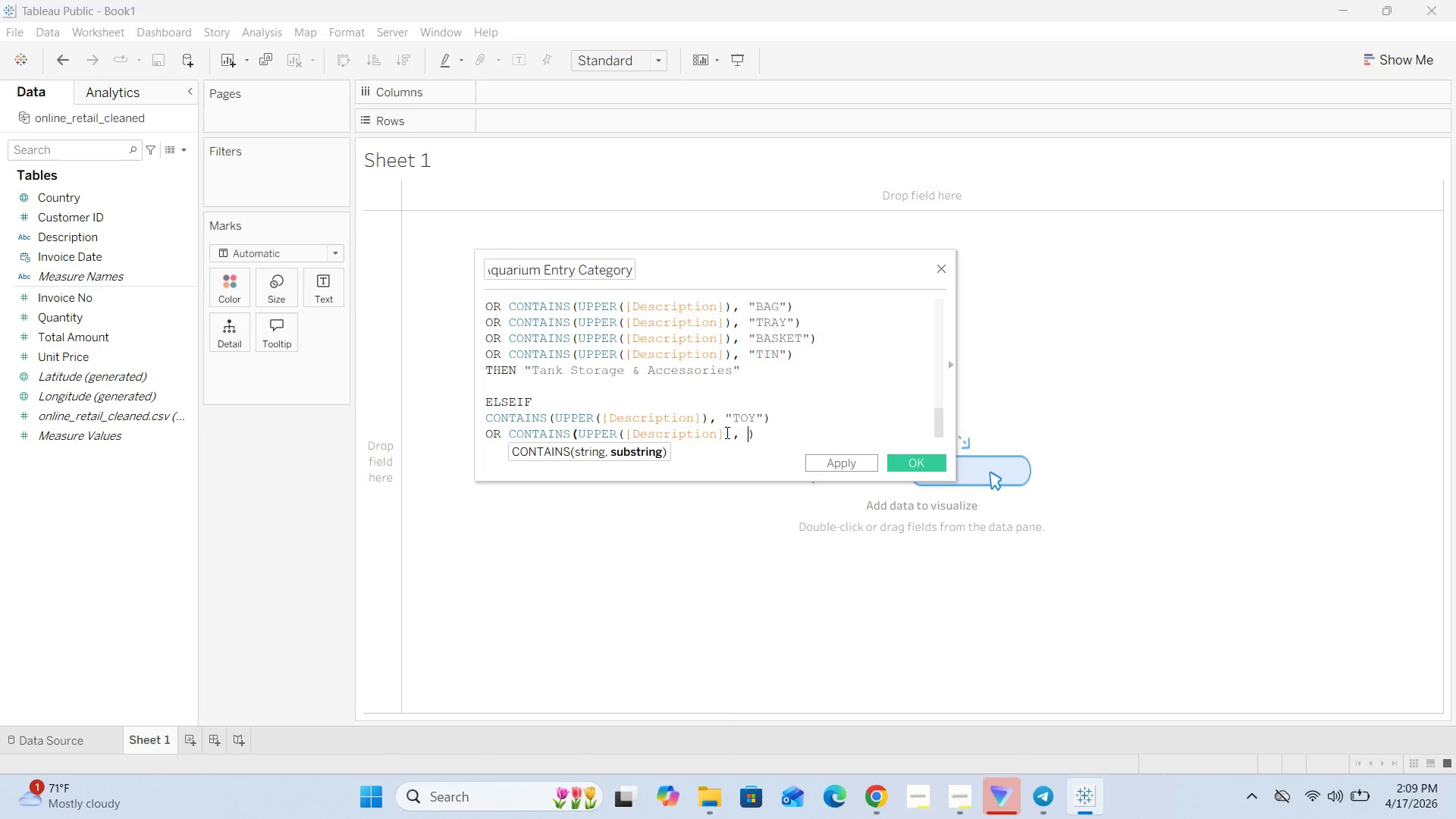 
key(Space)
 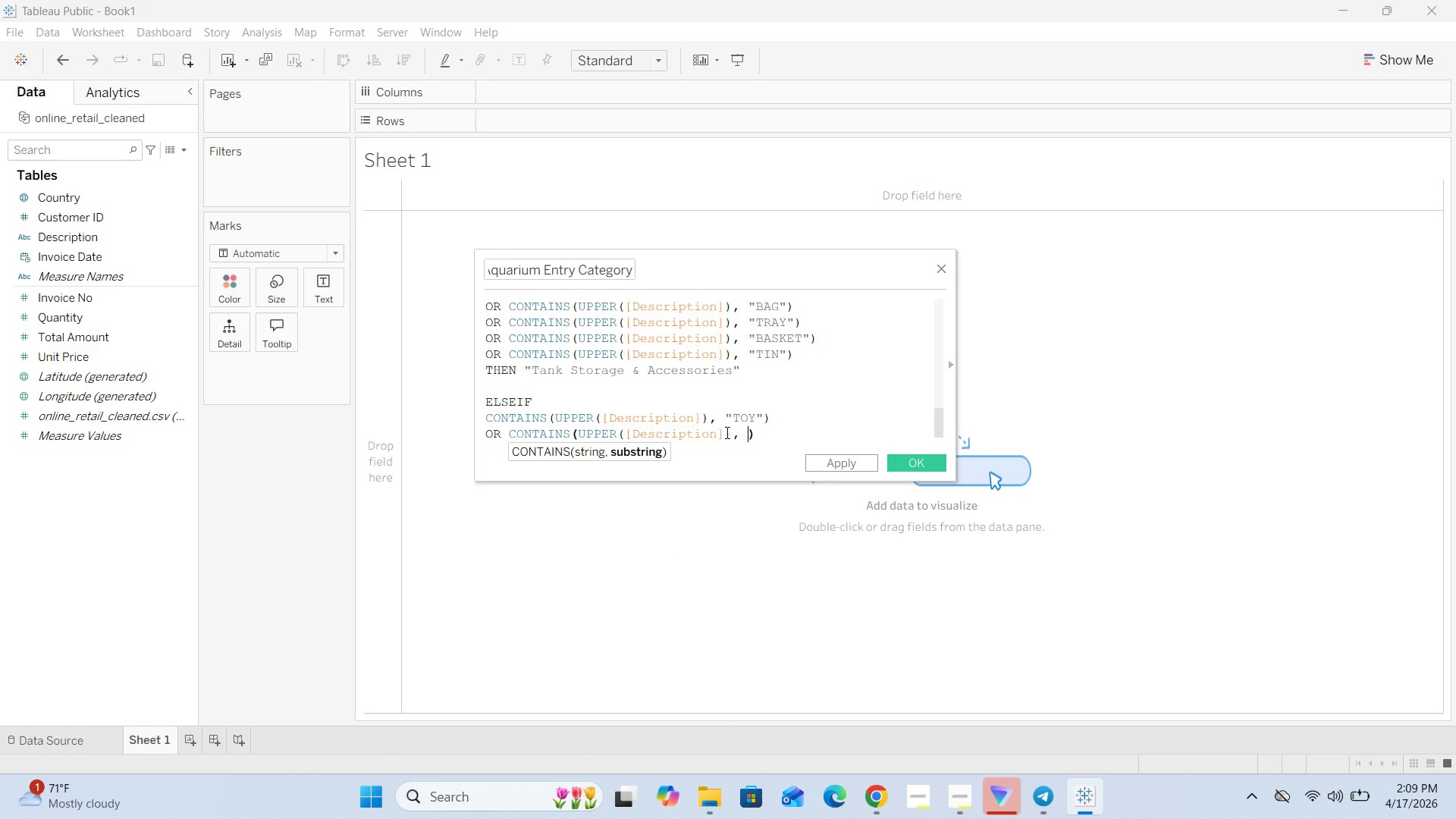 
key(Shift+Quote)
 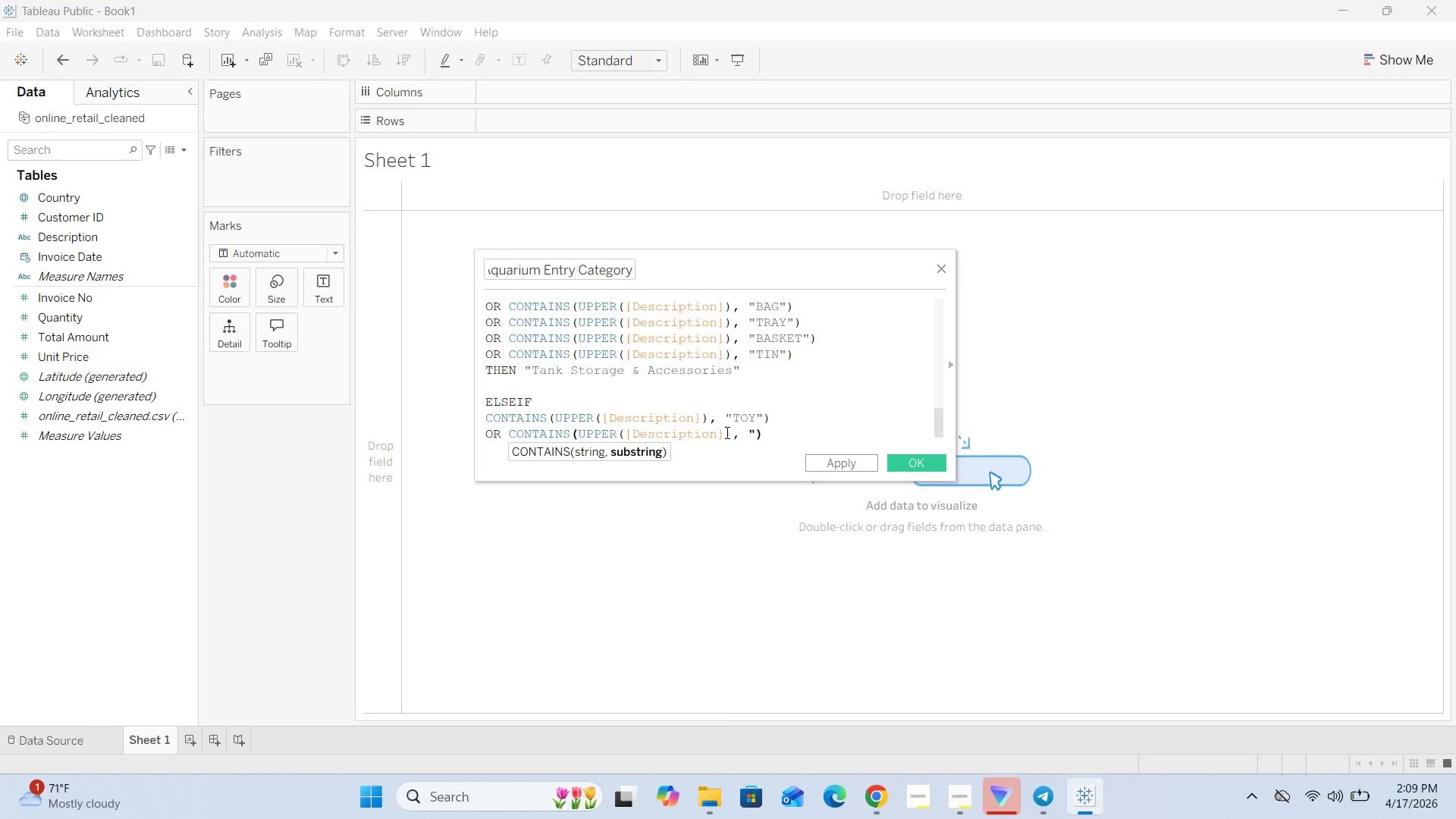 
key(Shift+ShiftRight)
 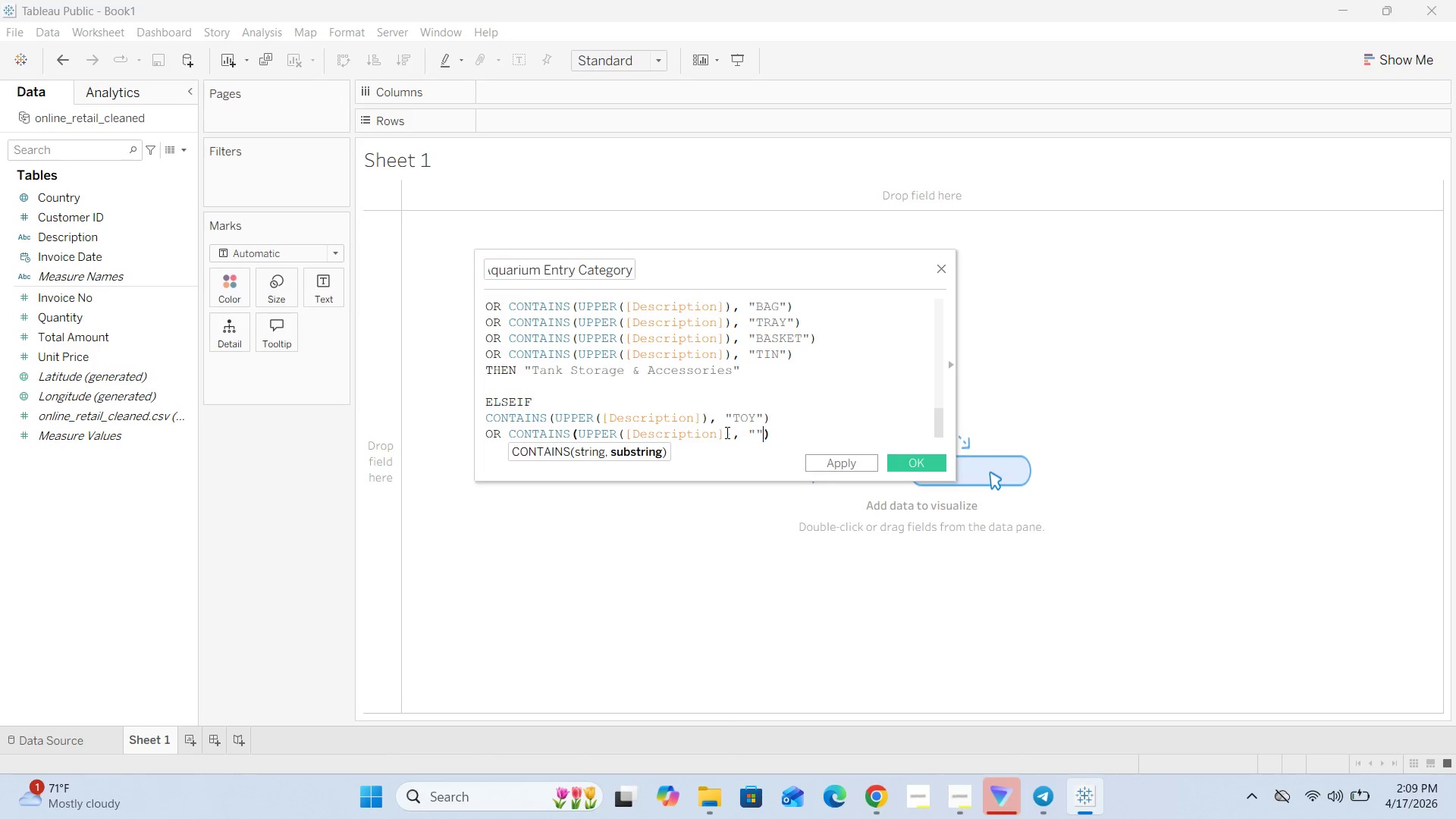 
key(Shift+Quote)
 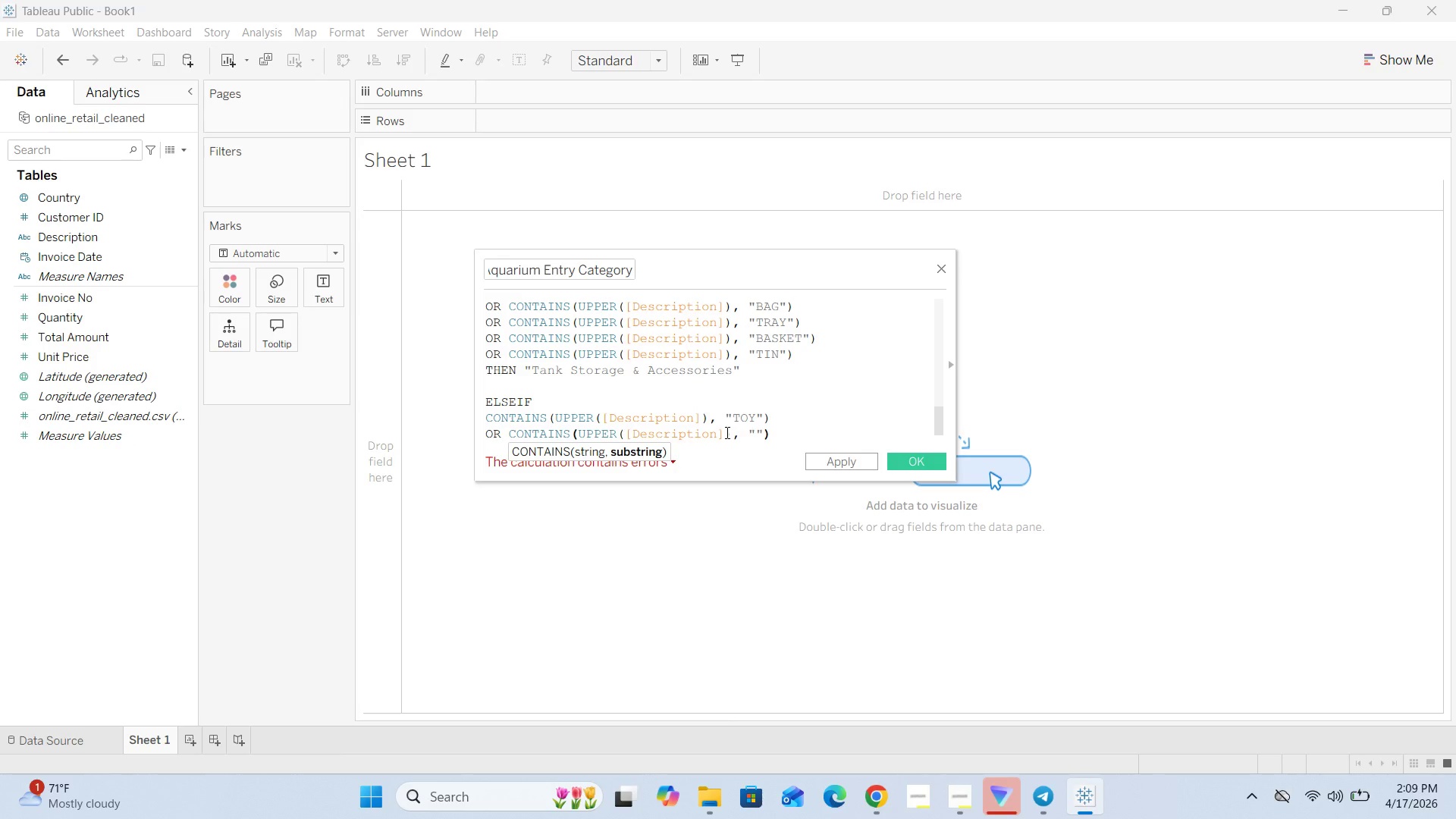 
key(ArrowLeft)
 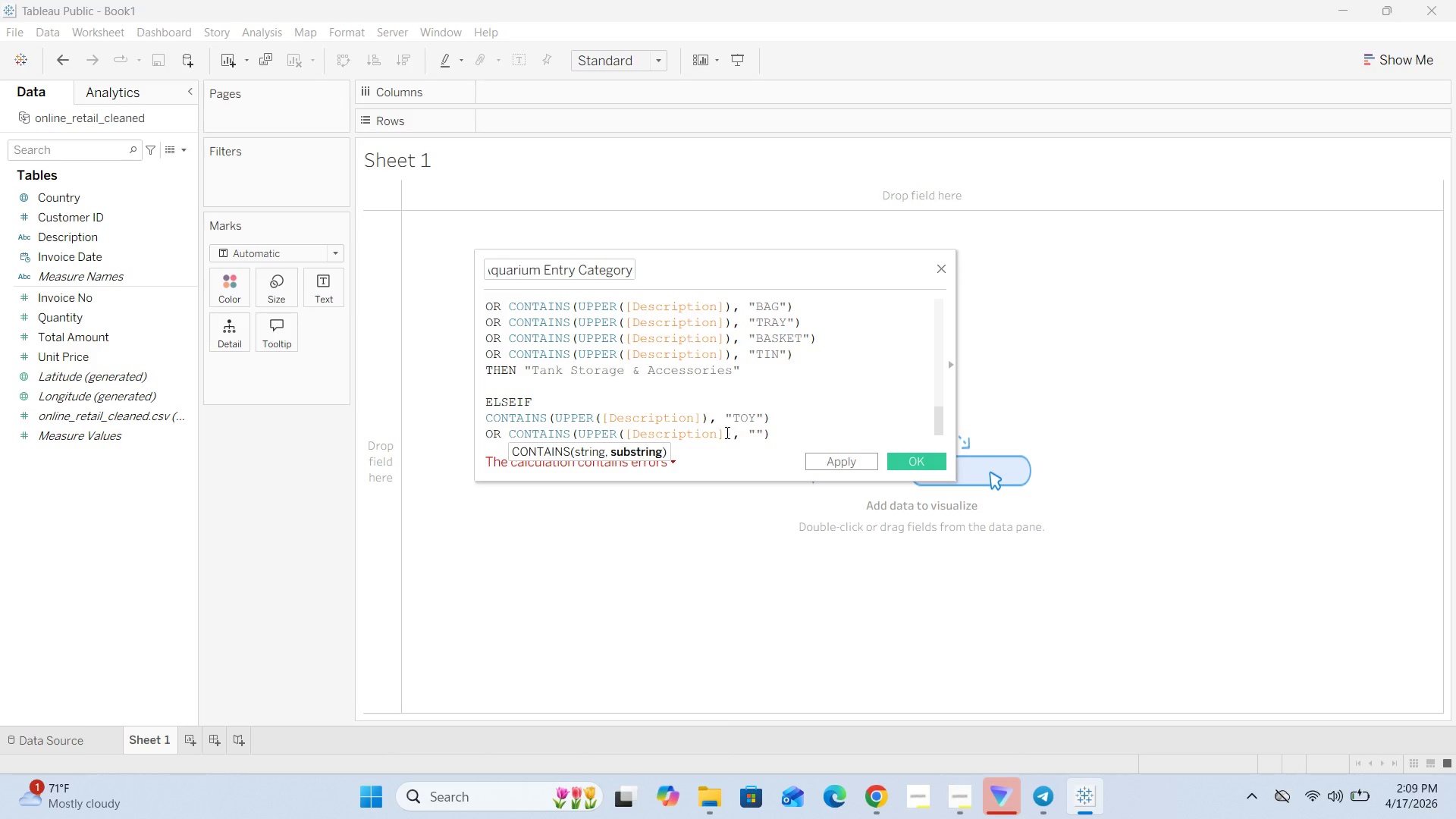 
type(GIFT)
 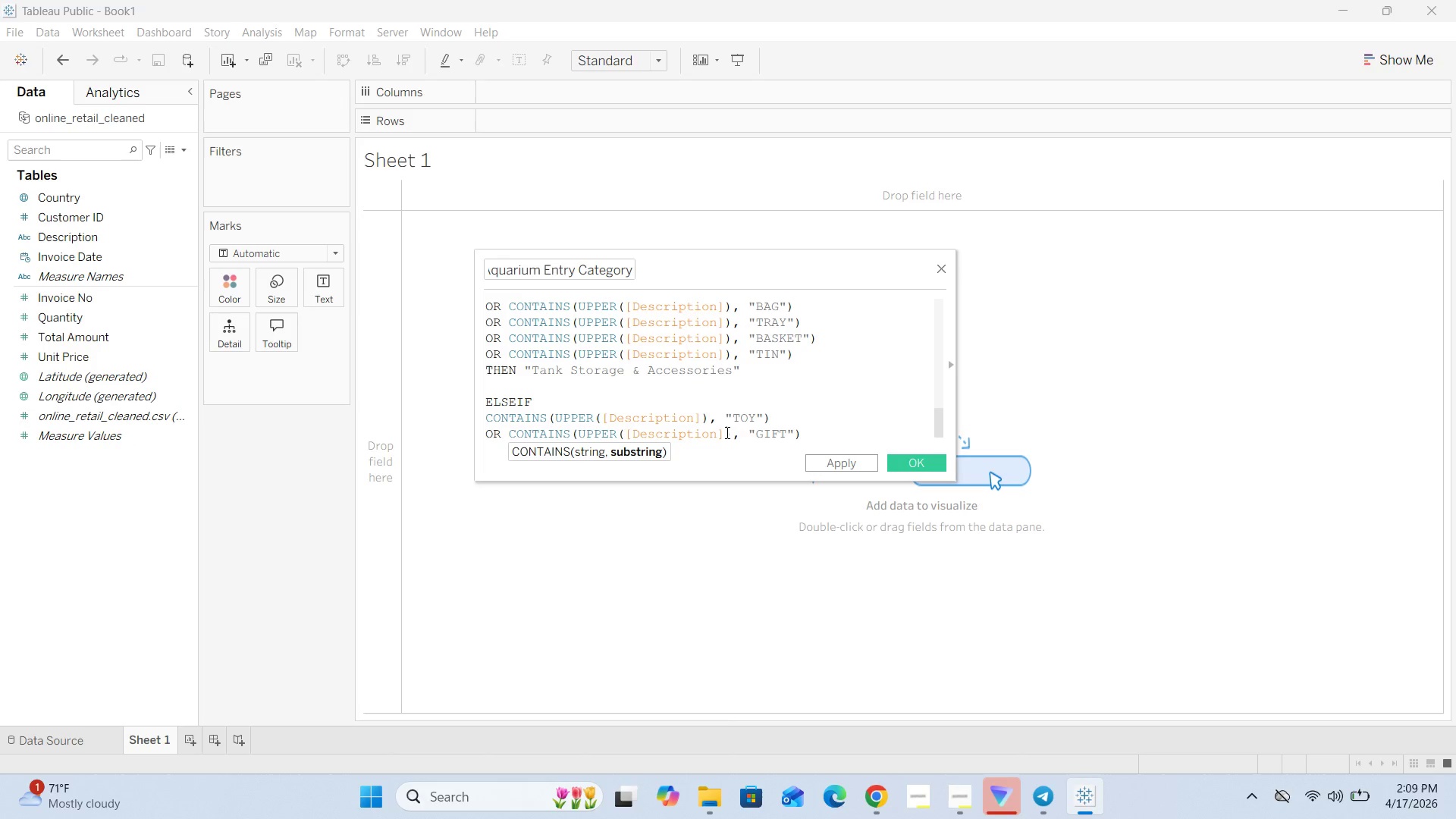 
key(ArrowRight)
 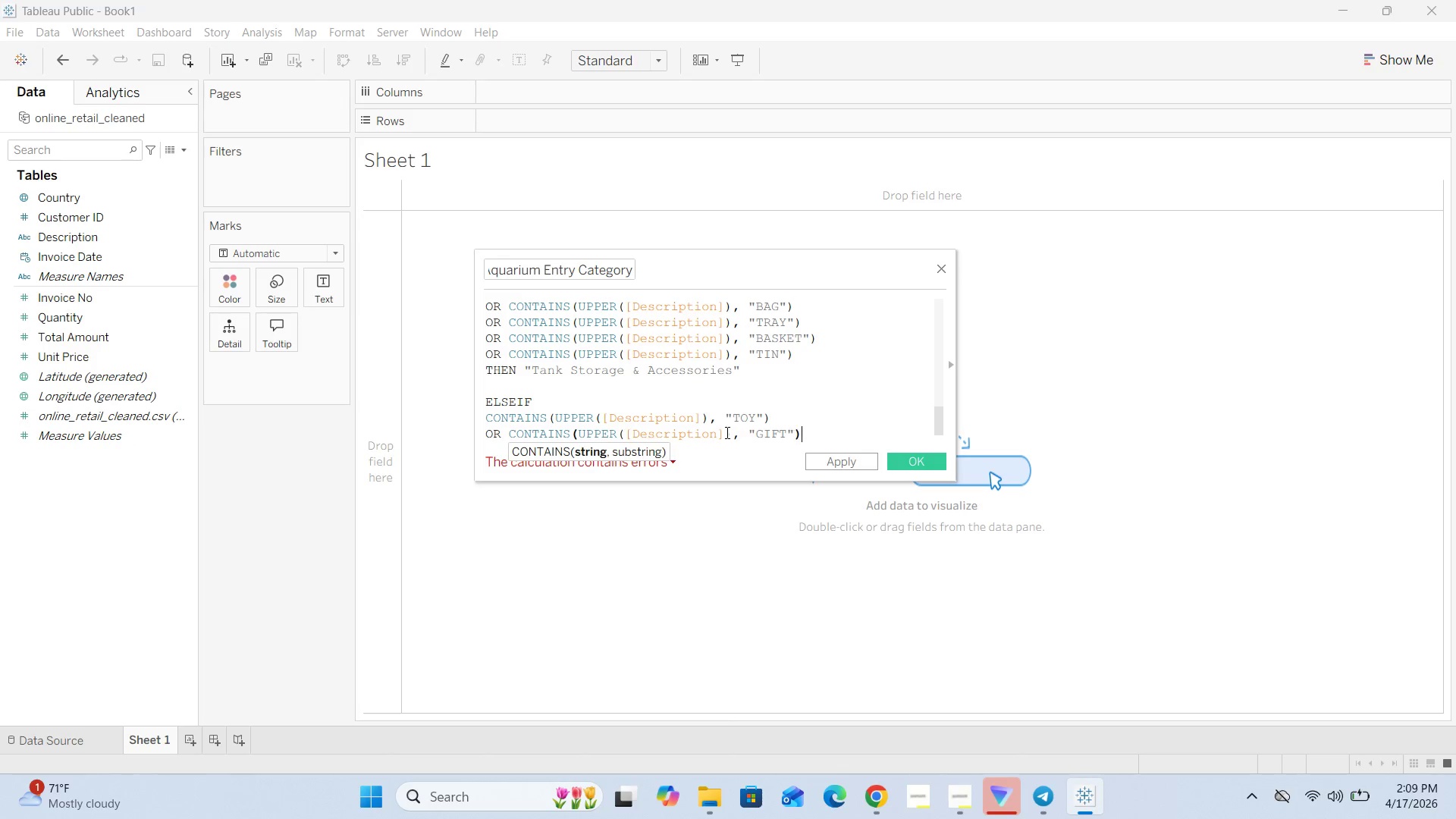 
key(ArrowRight)
 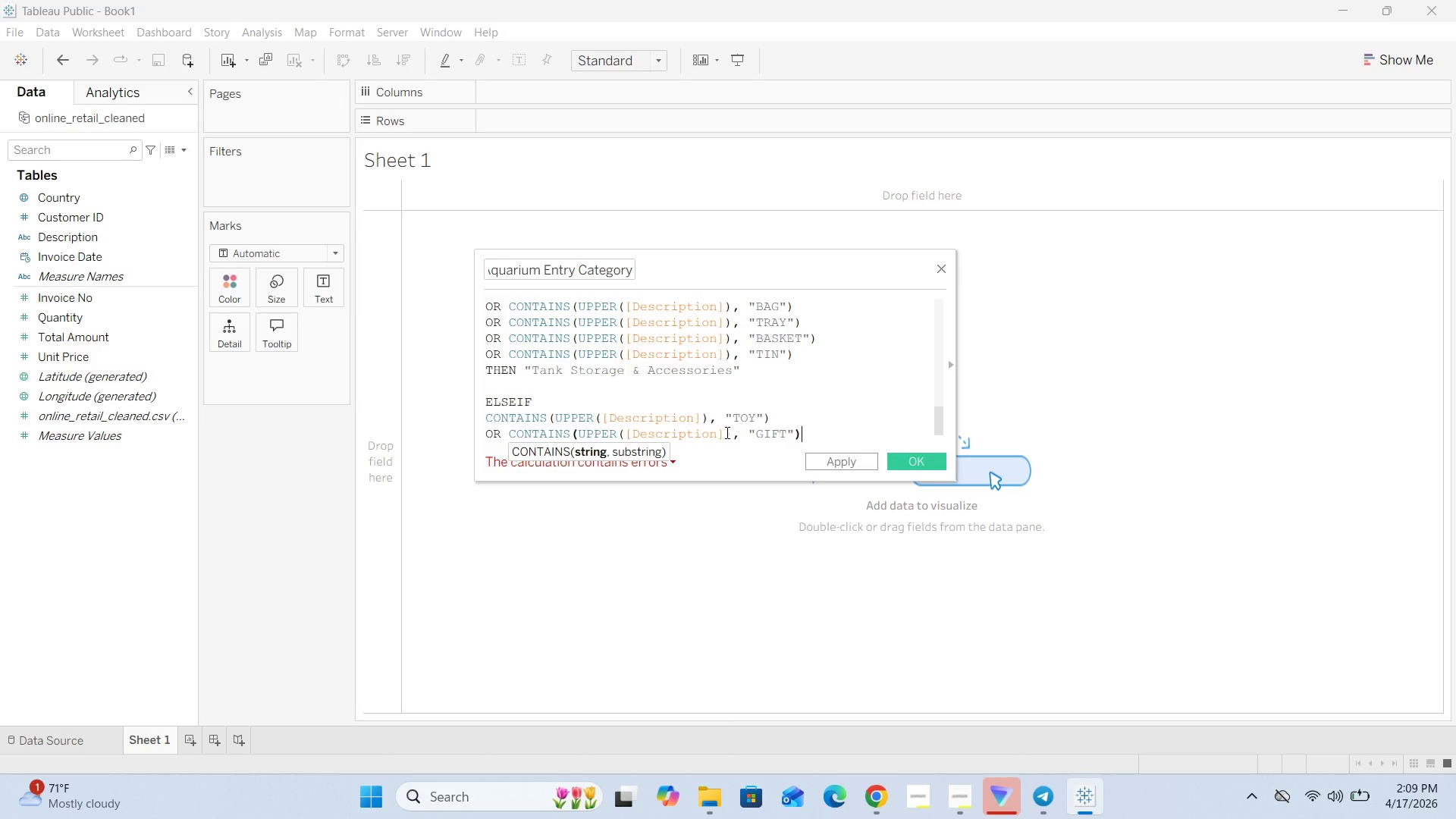 
key(Enter)
 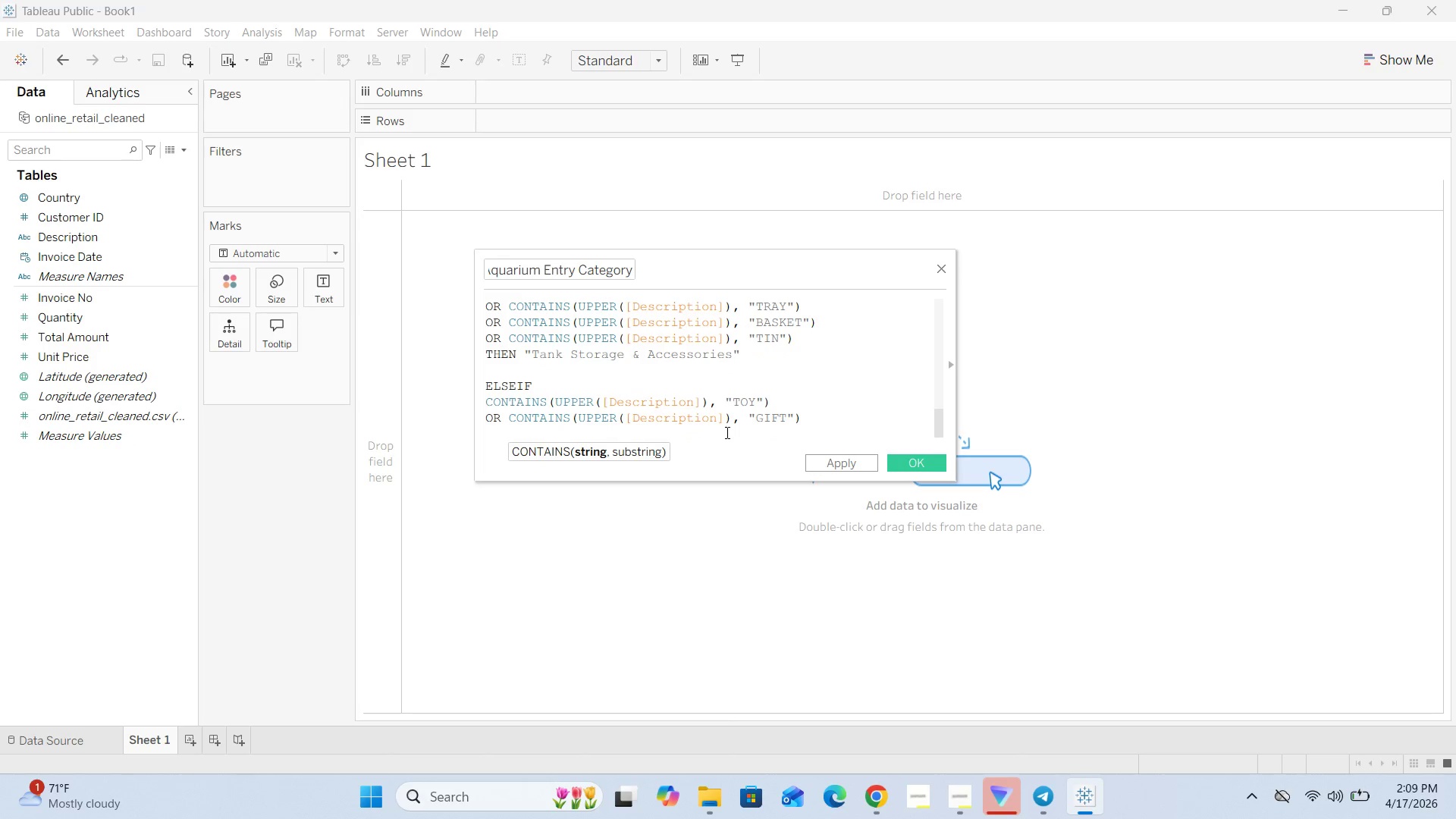 
type(OR CONTAINS())
 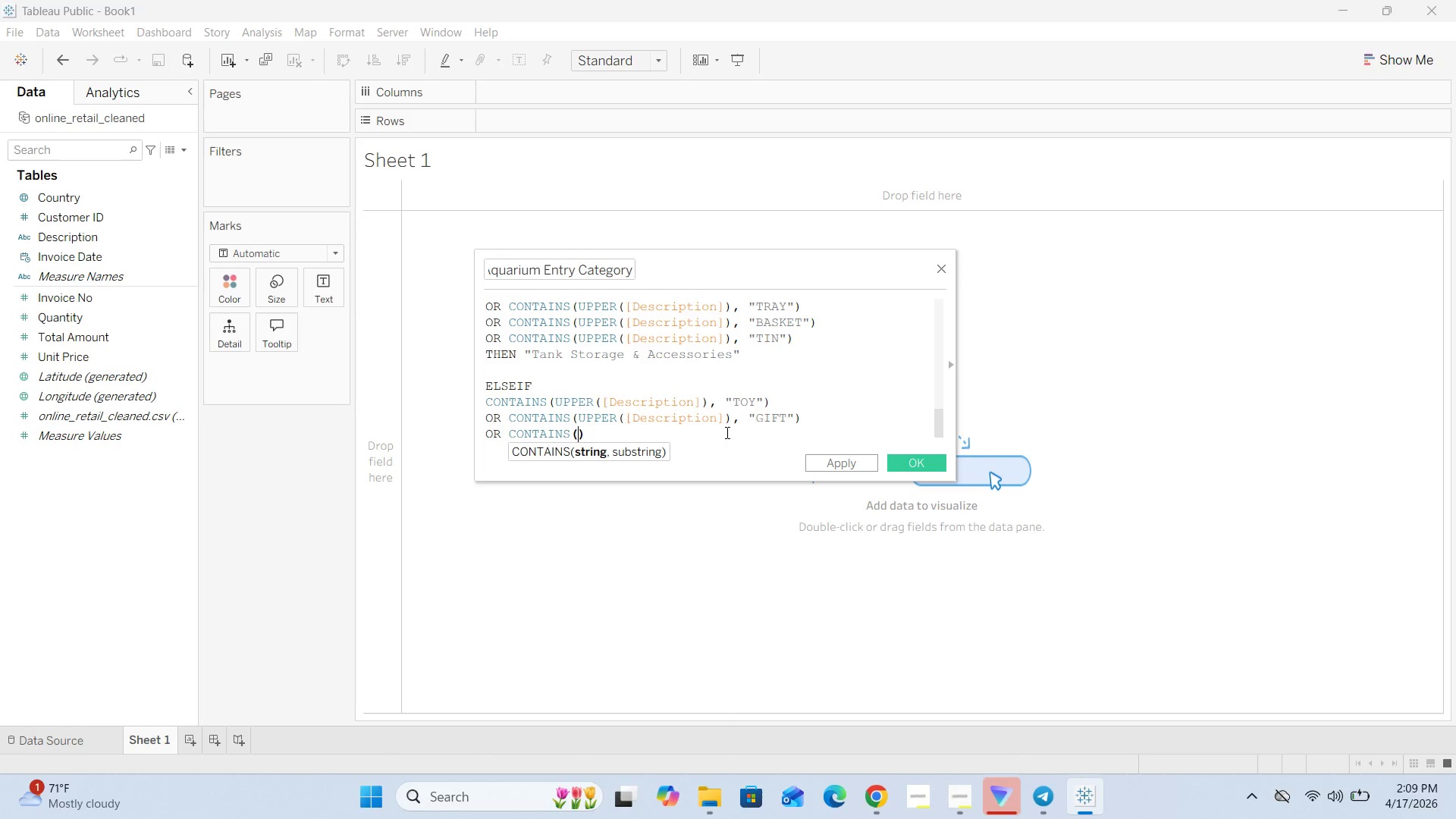 
 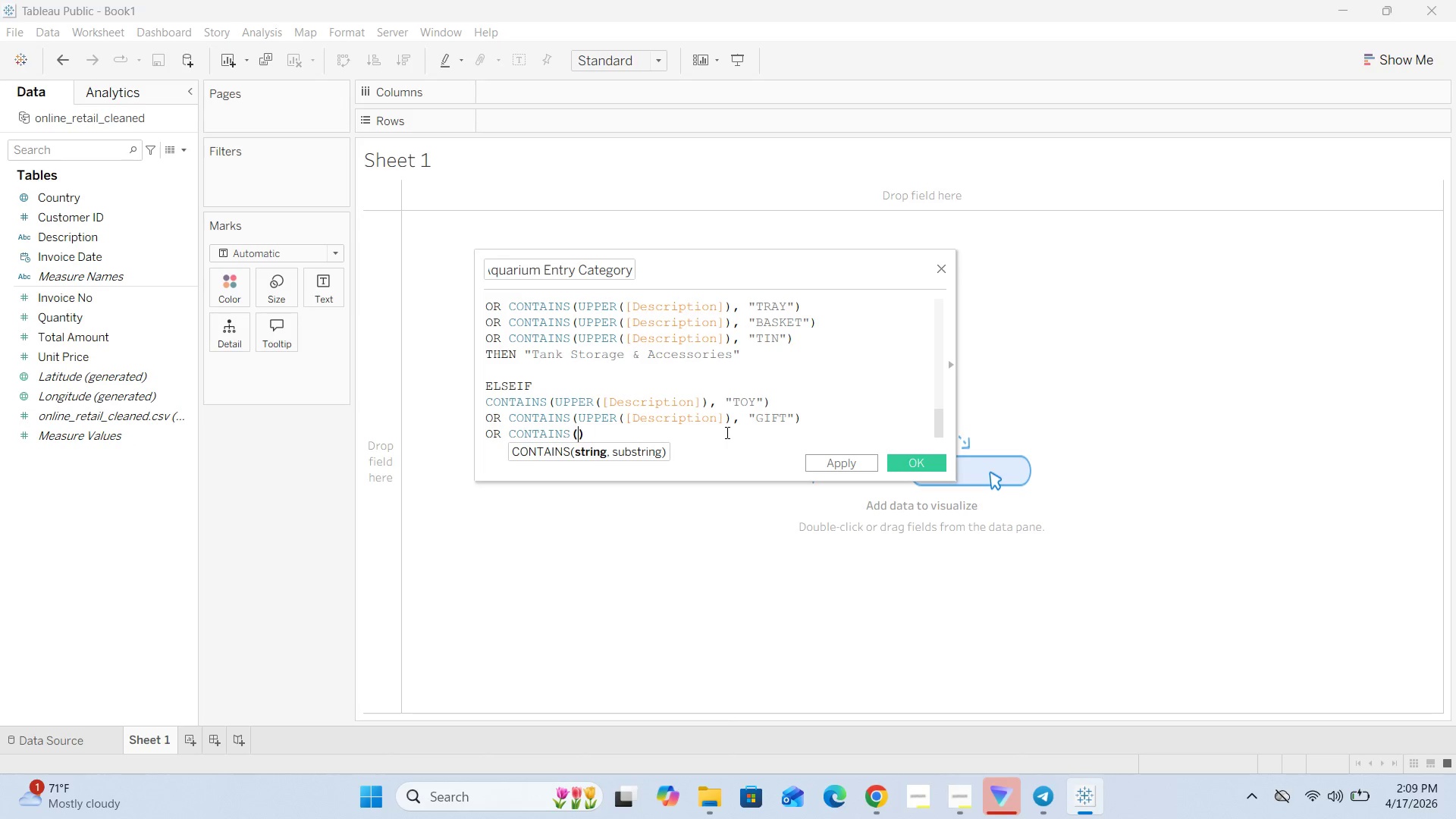 
key(ArrowLeft)
 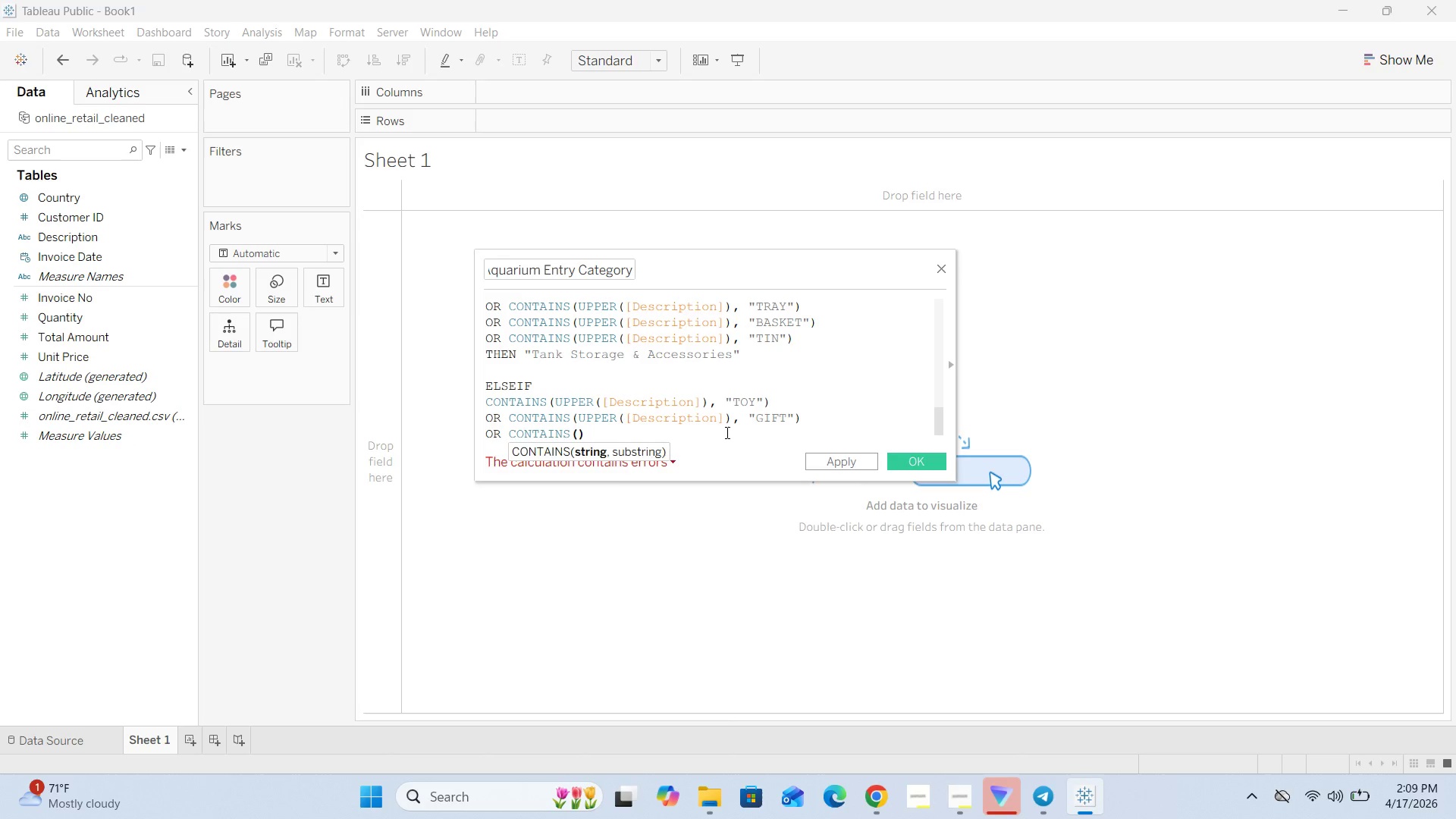 
type(UPPER())
 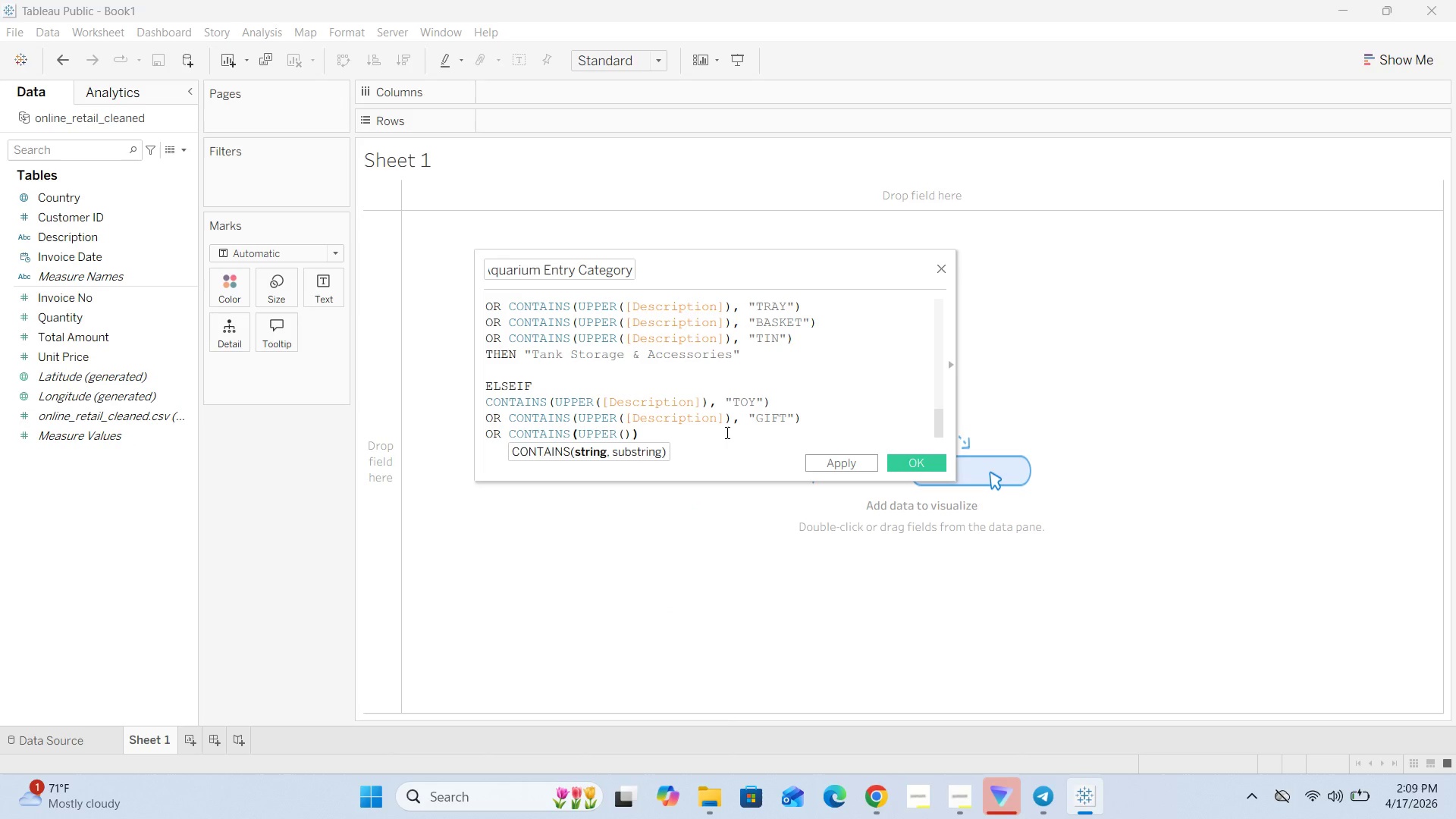 
key(ArrowLeft)
 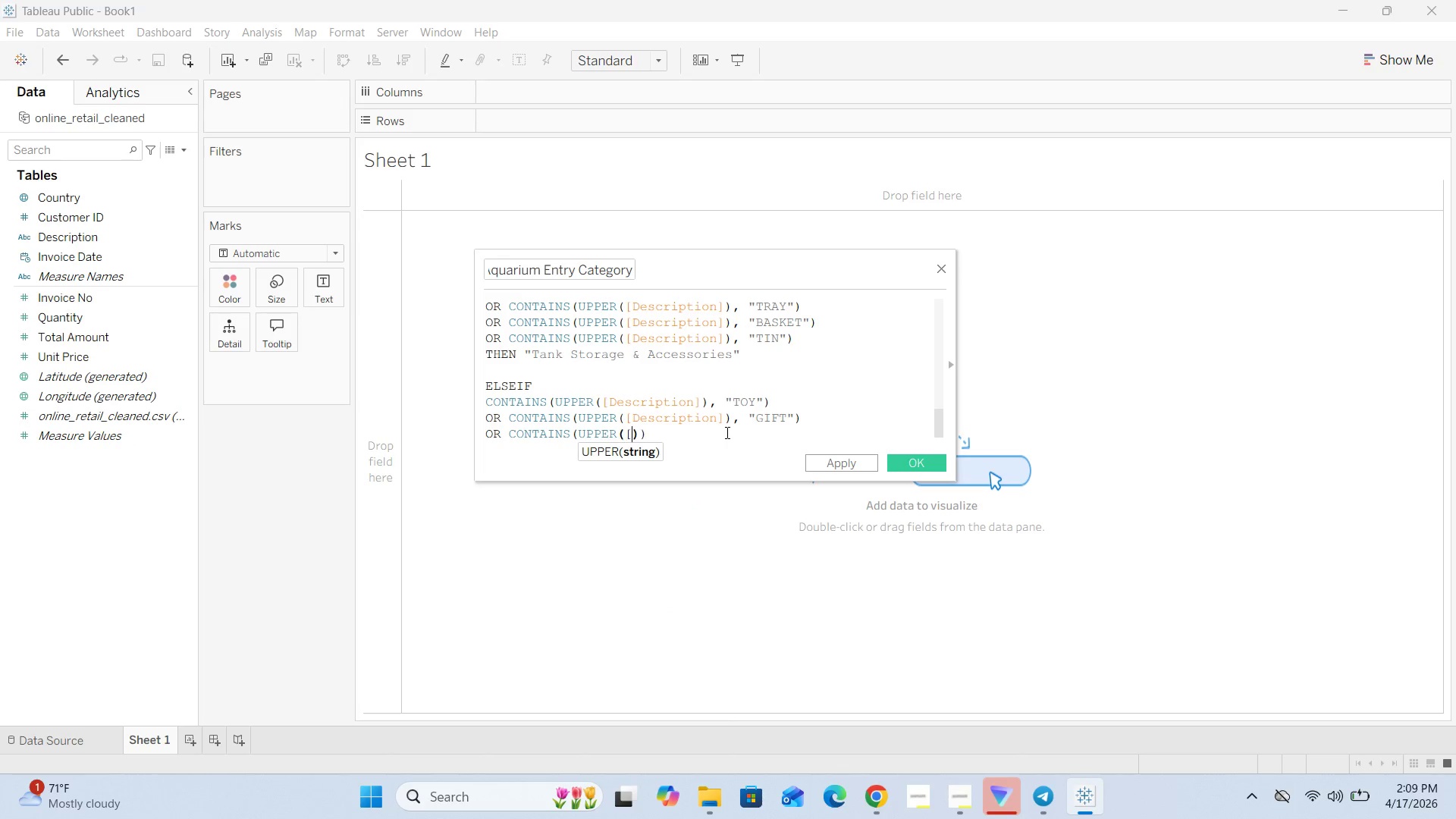 
key(BracketLeft)
 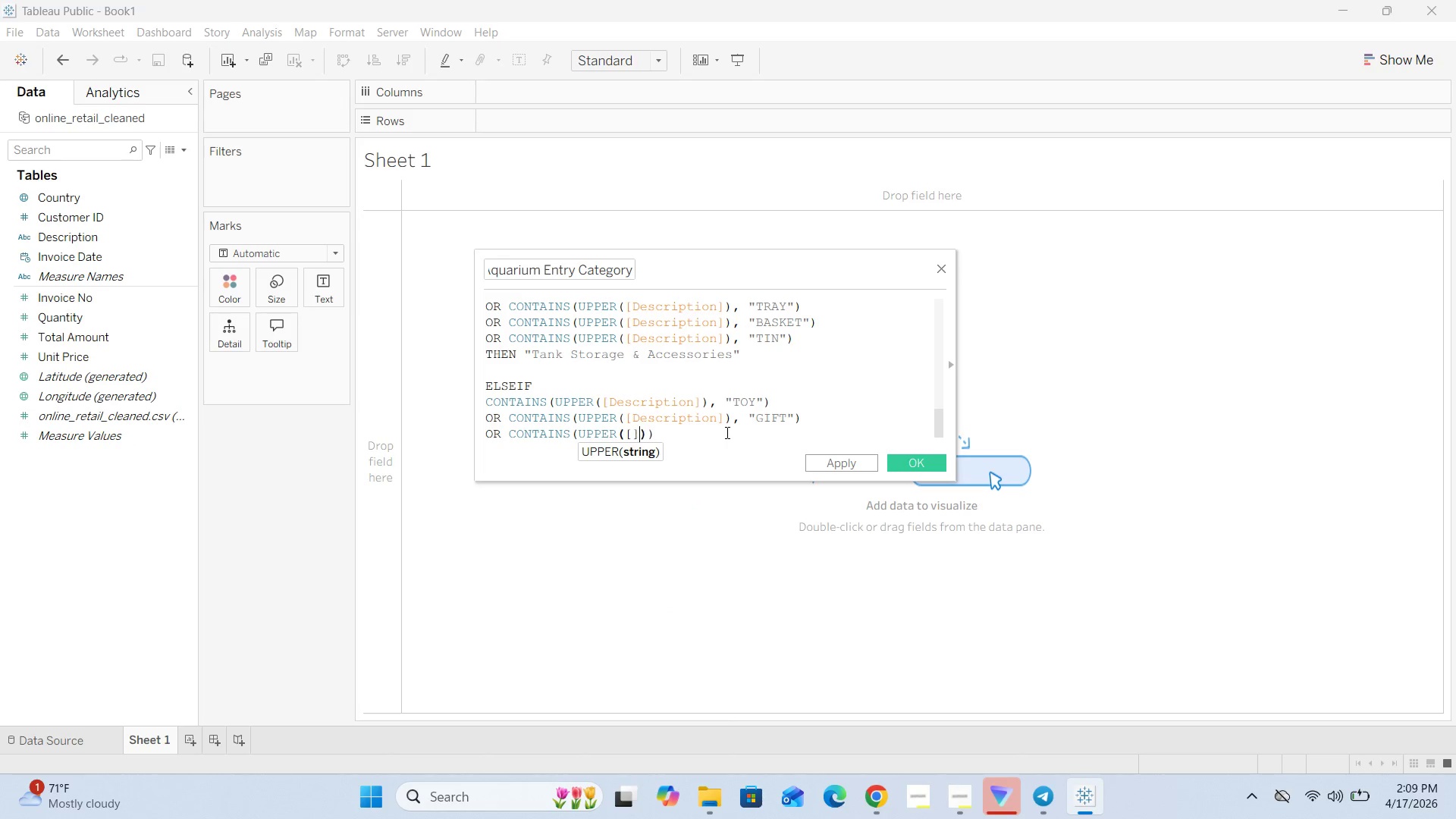 
key(BracketRight)
 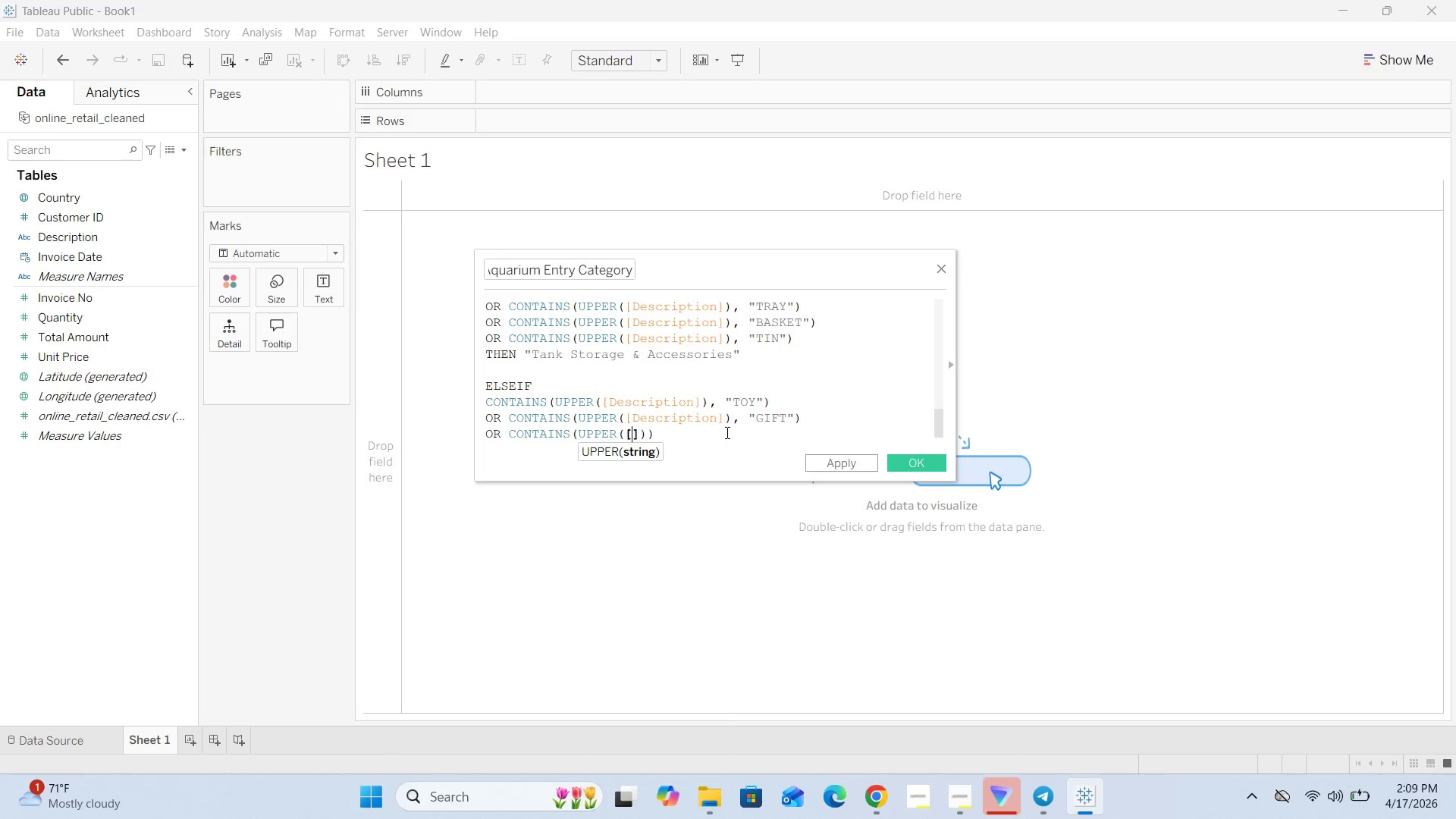 
key(ArrowLeft)
 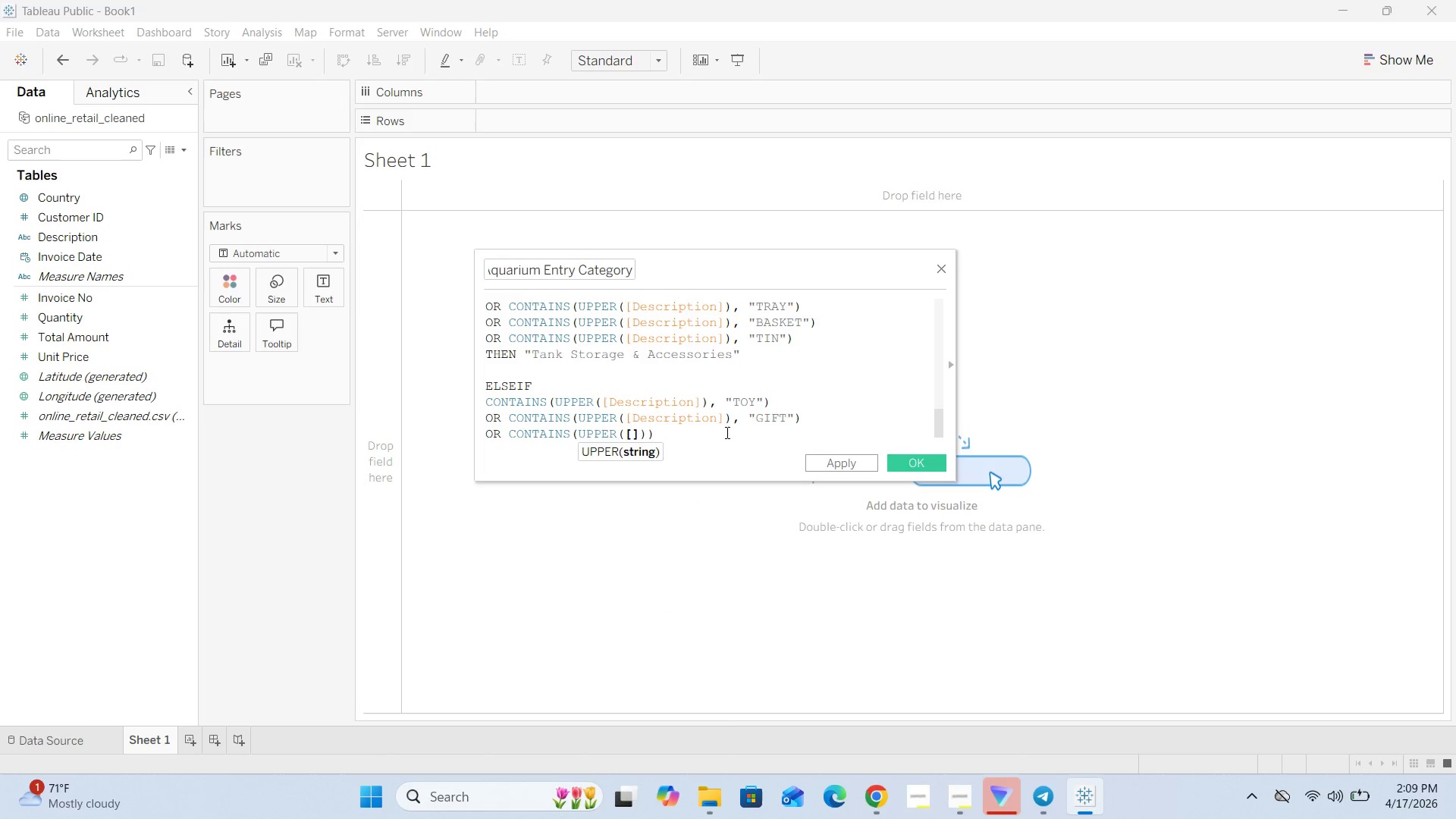 
type(Description)
 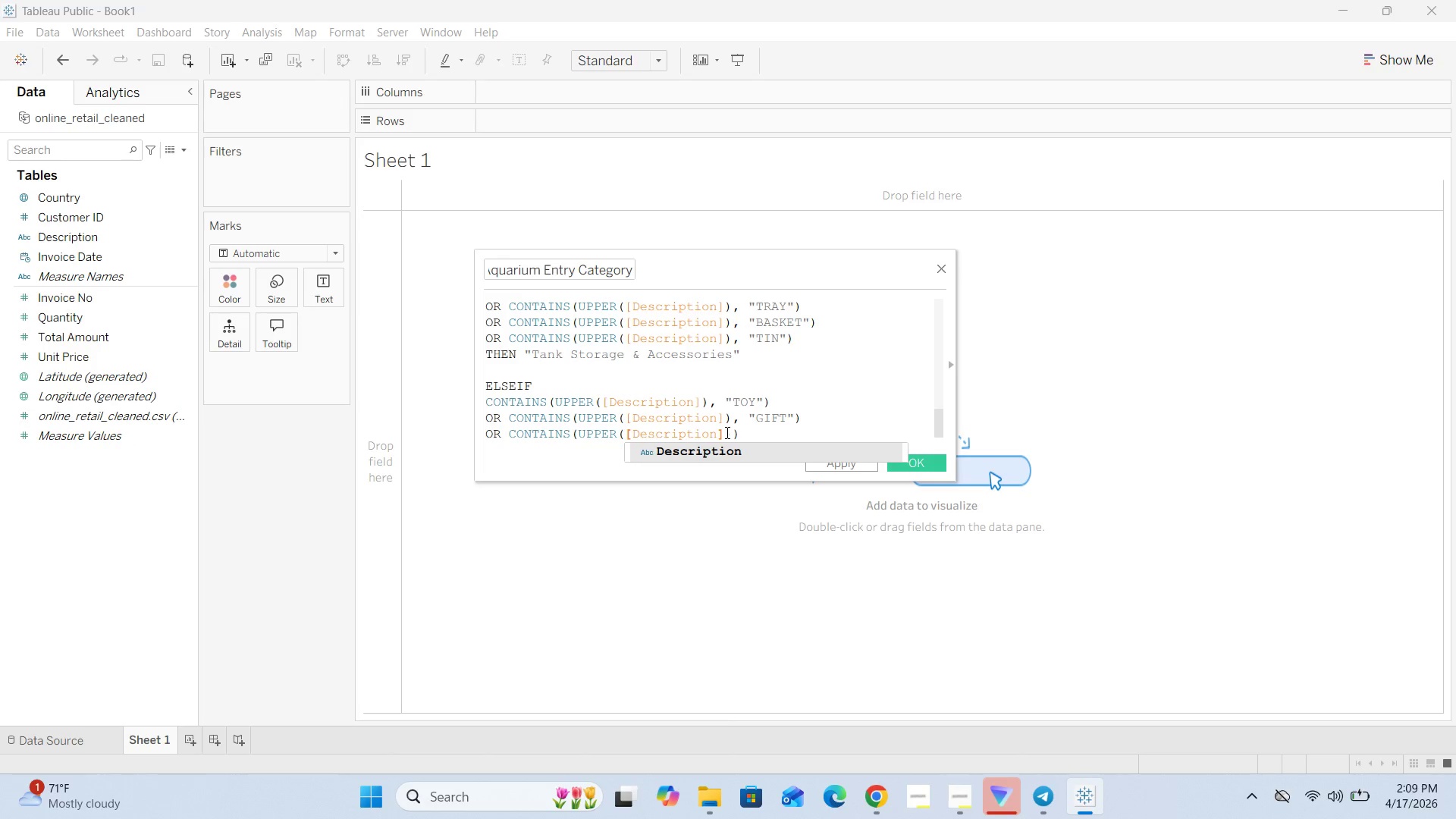 
key(ArrowRight)
 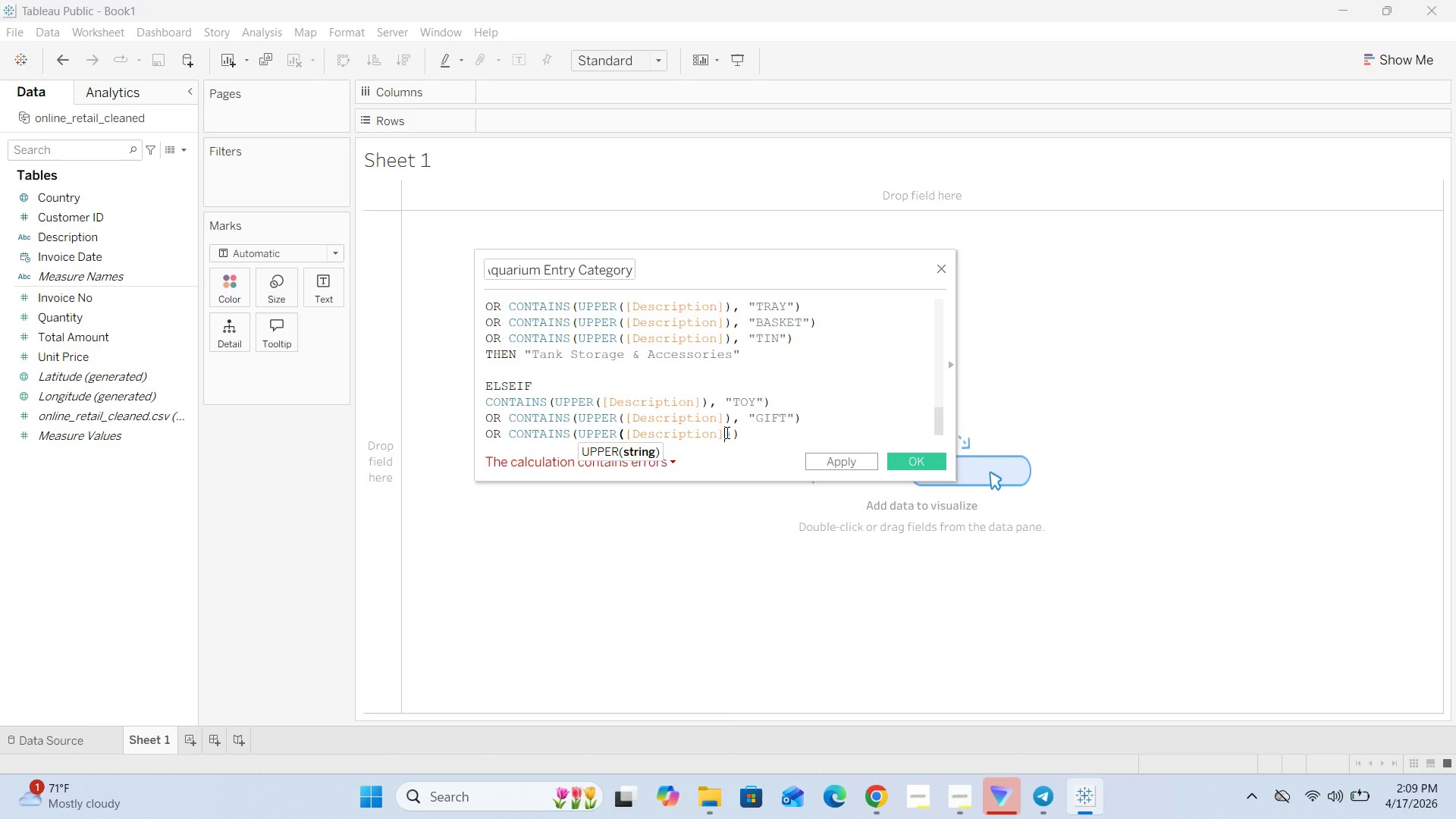 
key(ArrowRight)
 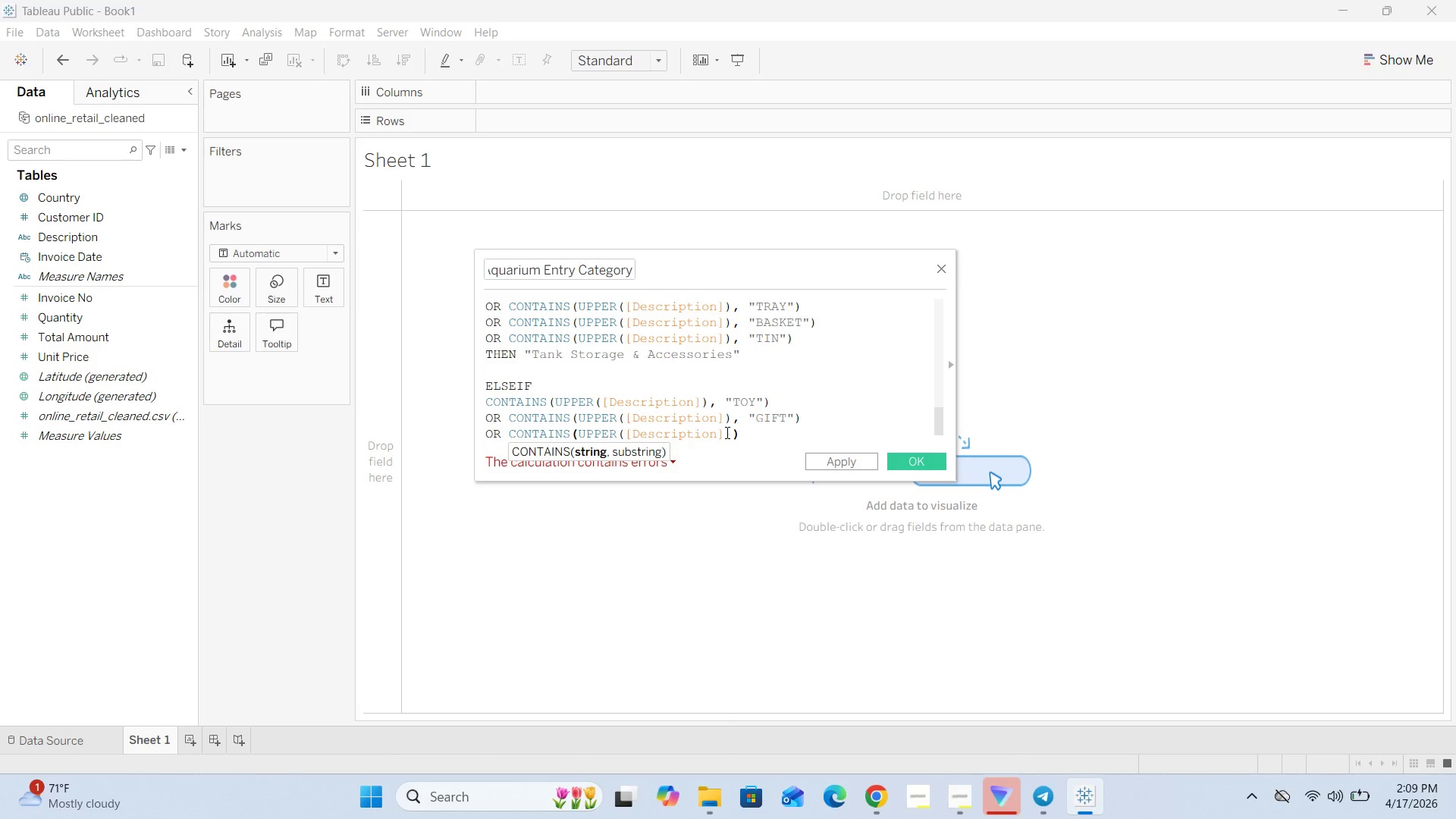 
key(Comma)
 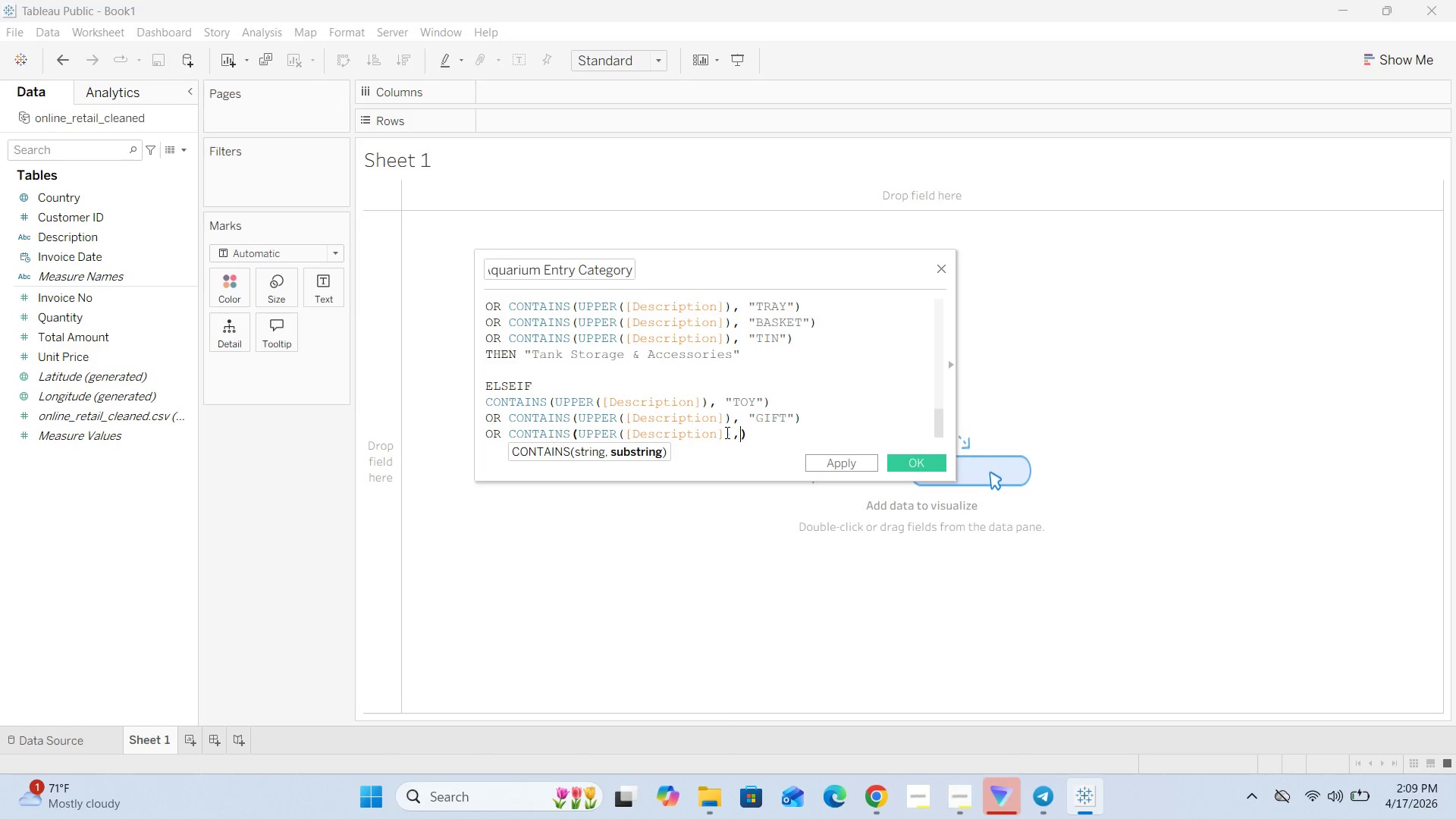 
key(Space)
 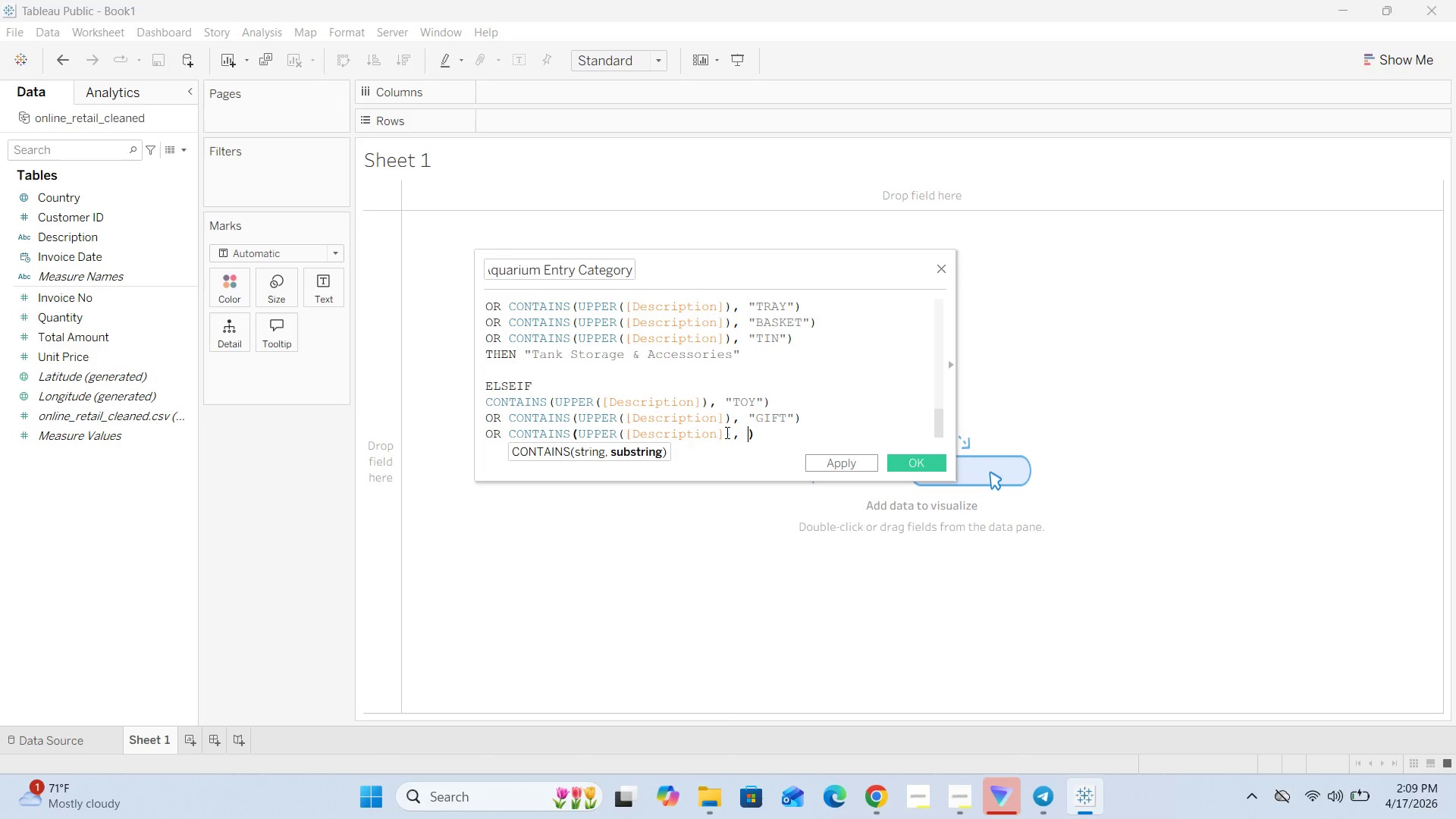 
key(Shift+Quote)
 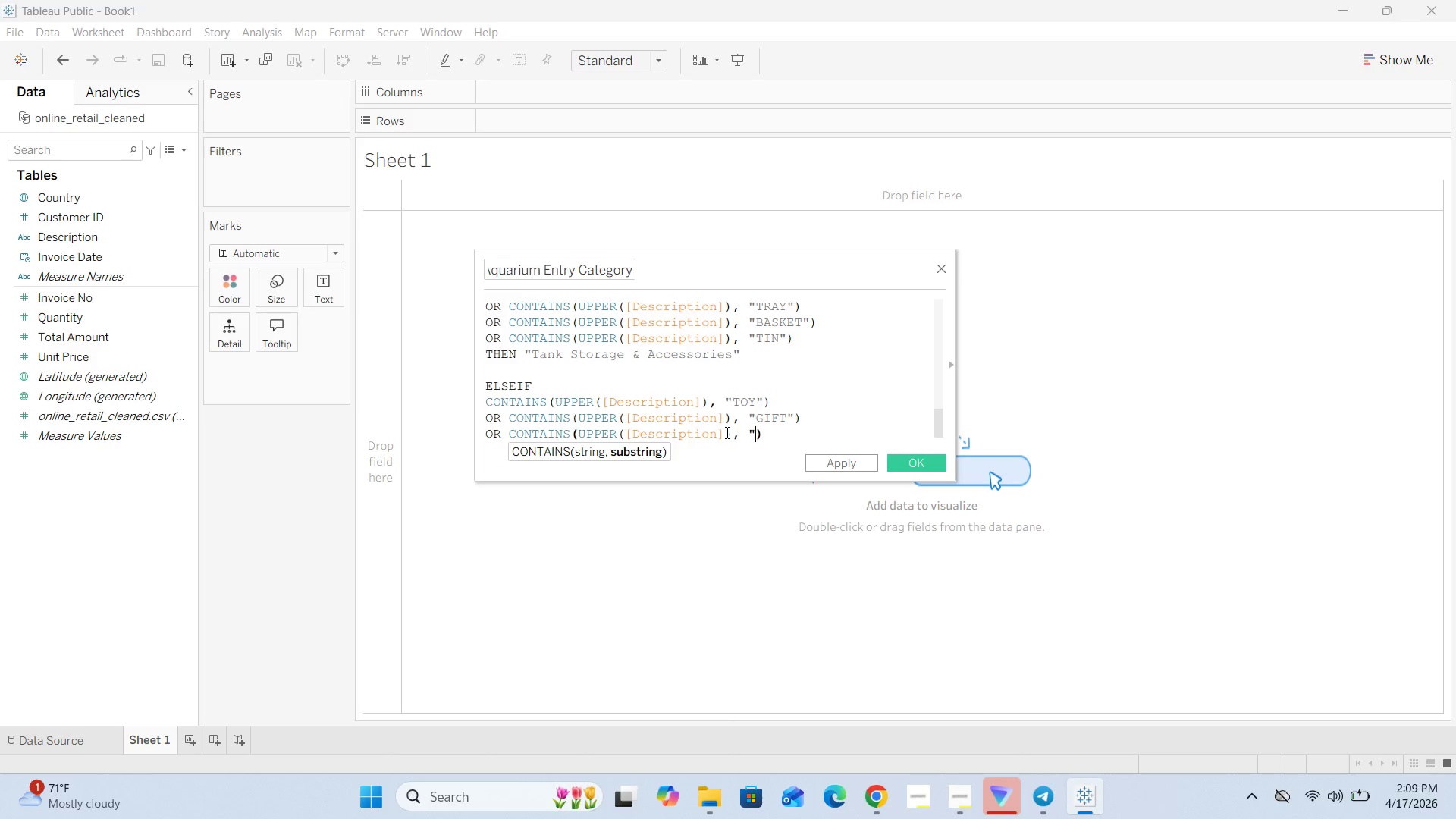 
key(Shift+Quote)
 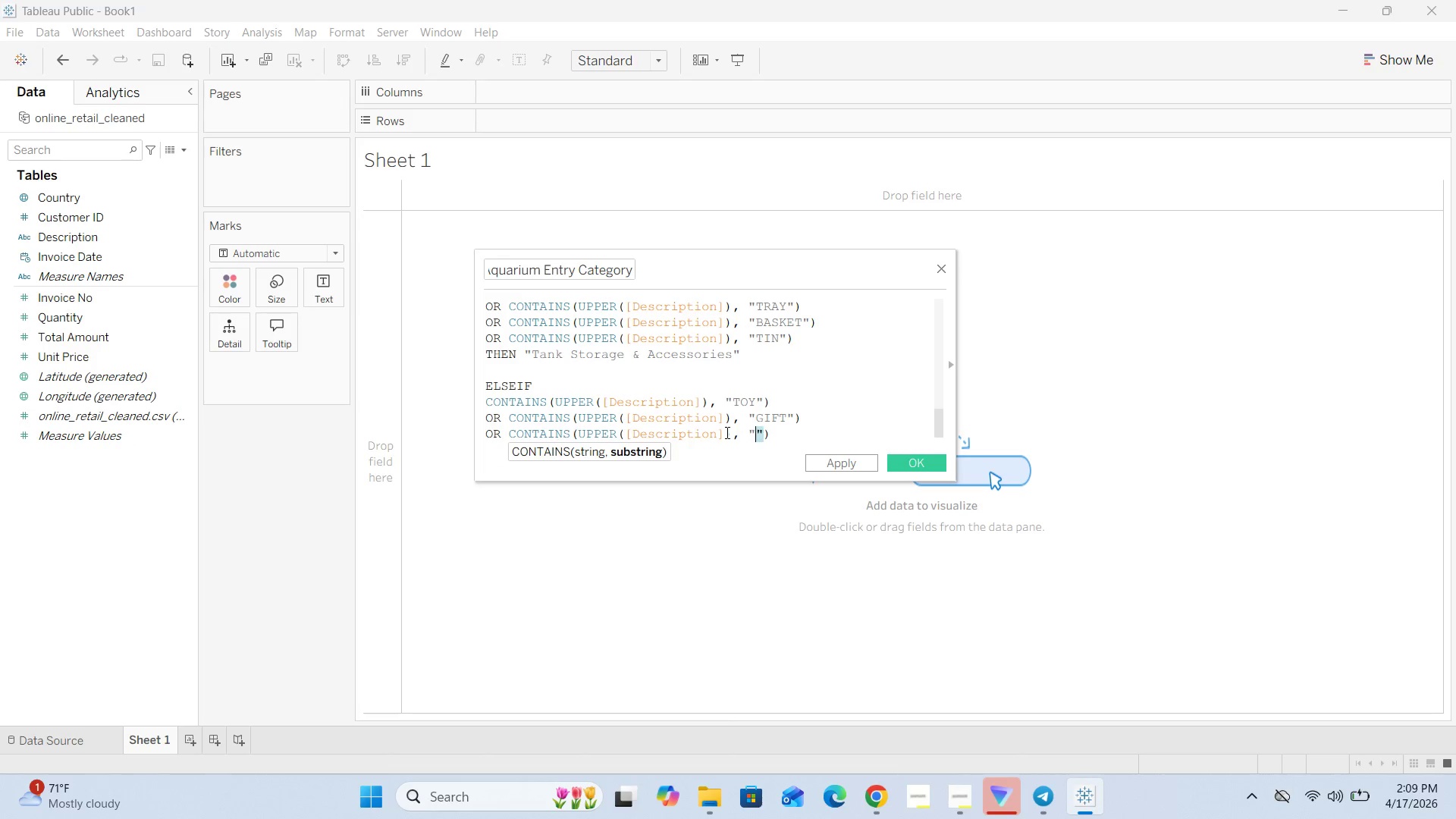 
key(Shift+ArrowLeft)
 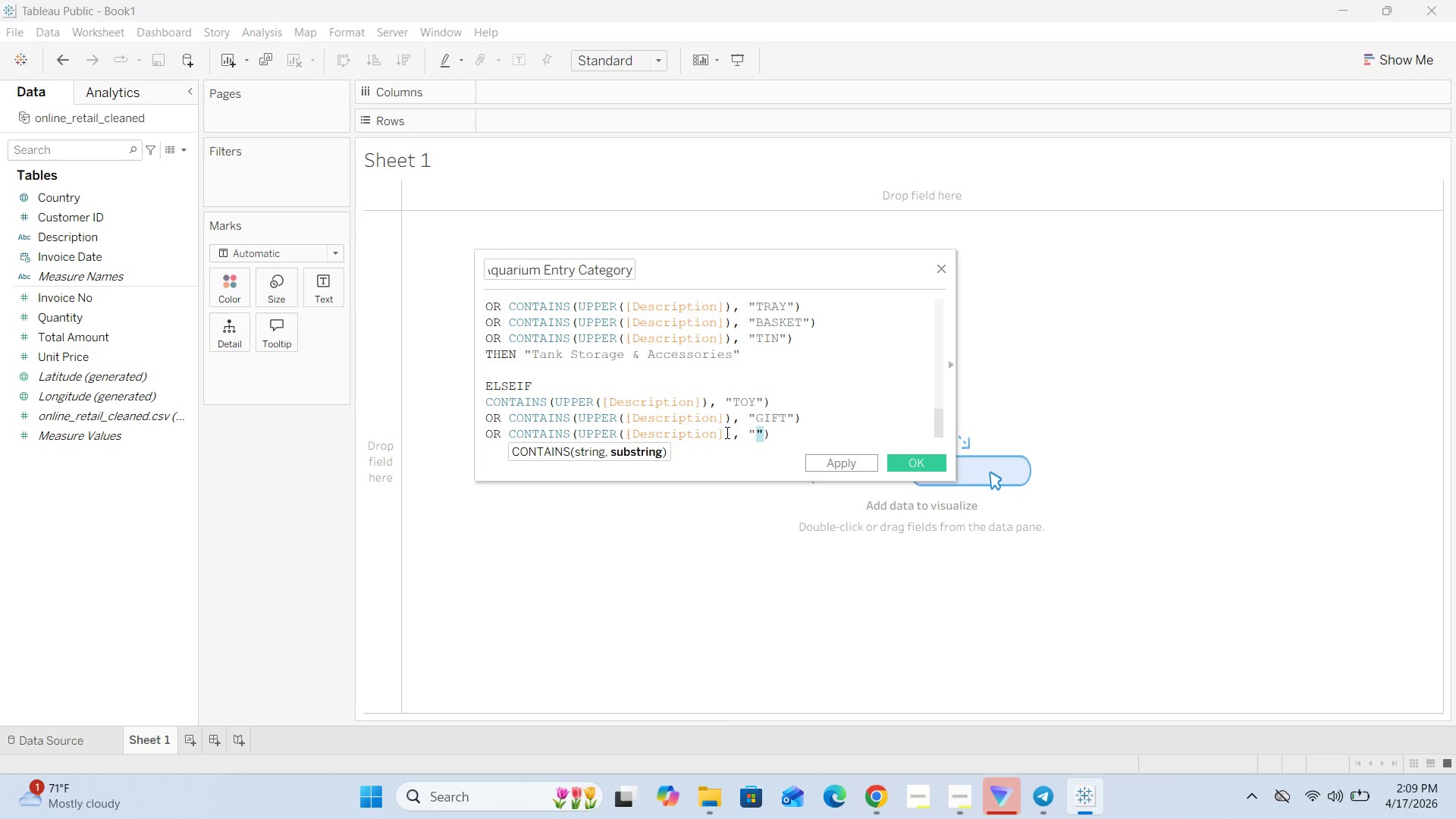 
key(ArrowLeft)
 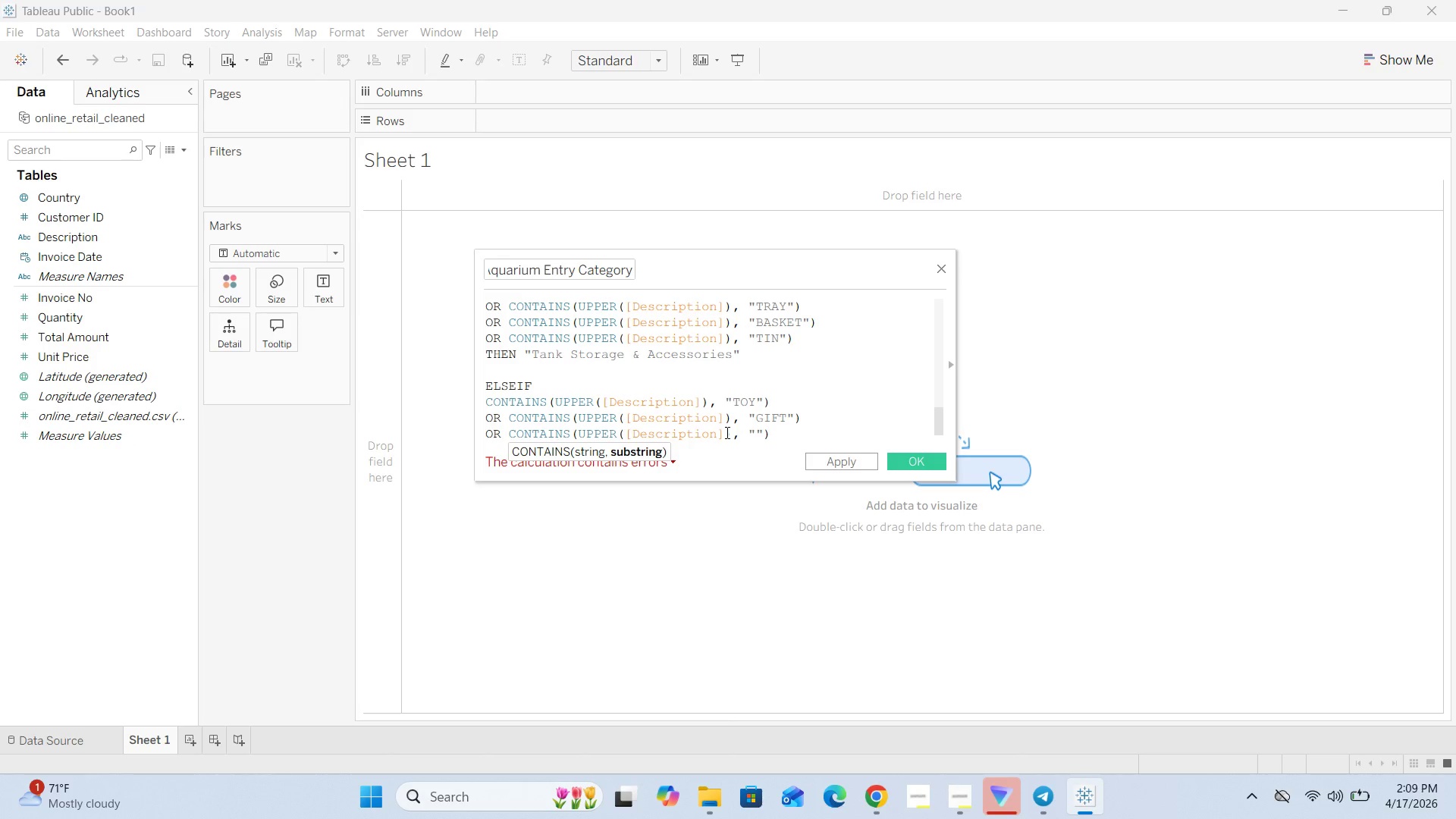 
type(DOO)
key(Backspace)
type(LL)
 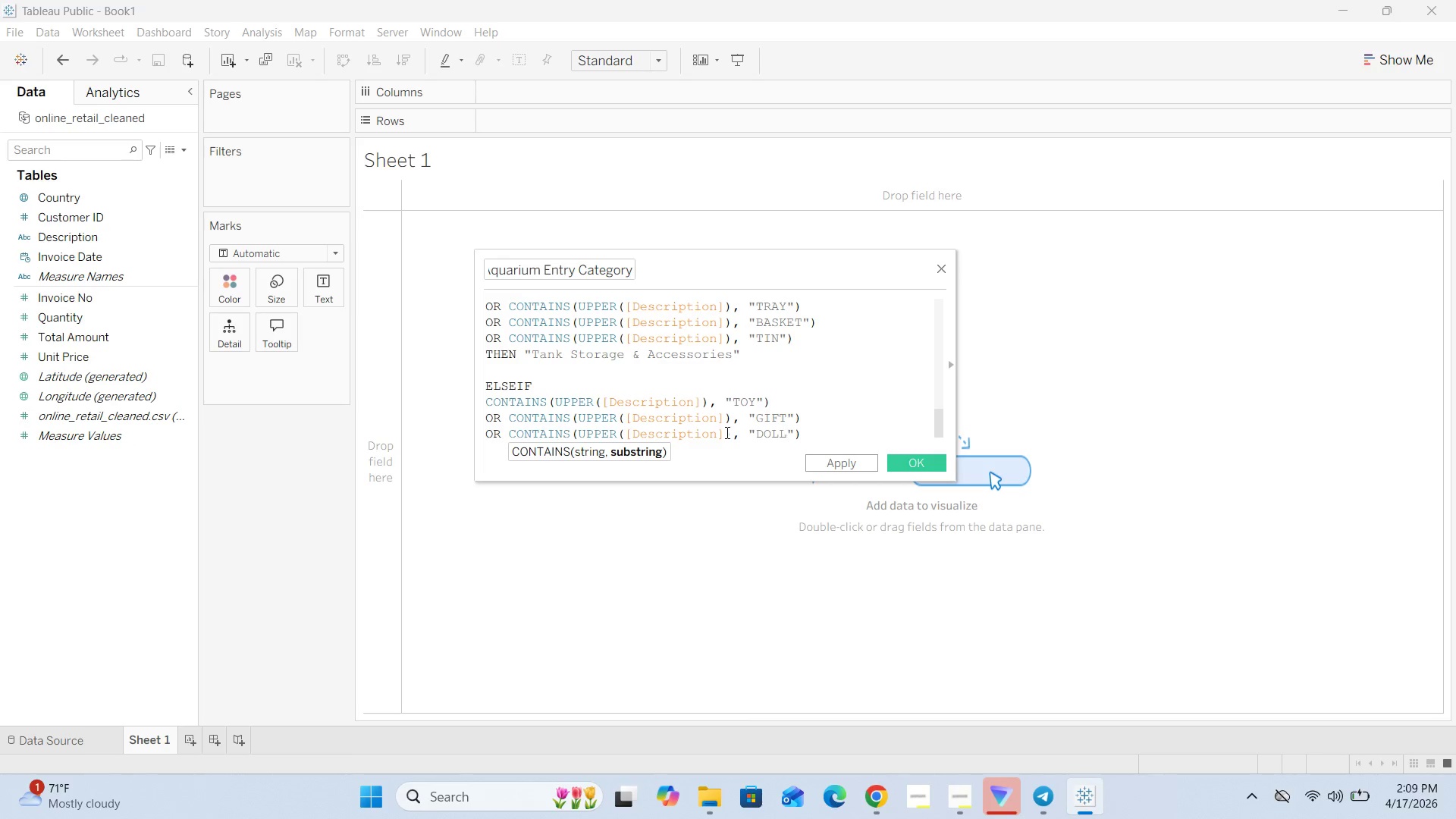 
key(ArrowRight)
 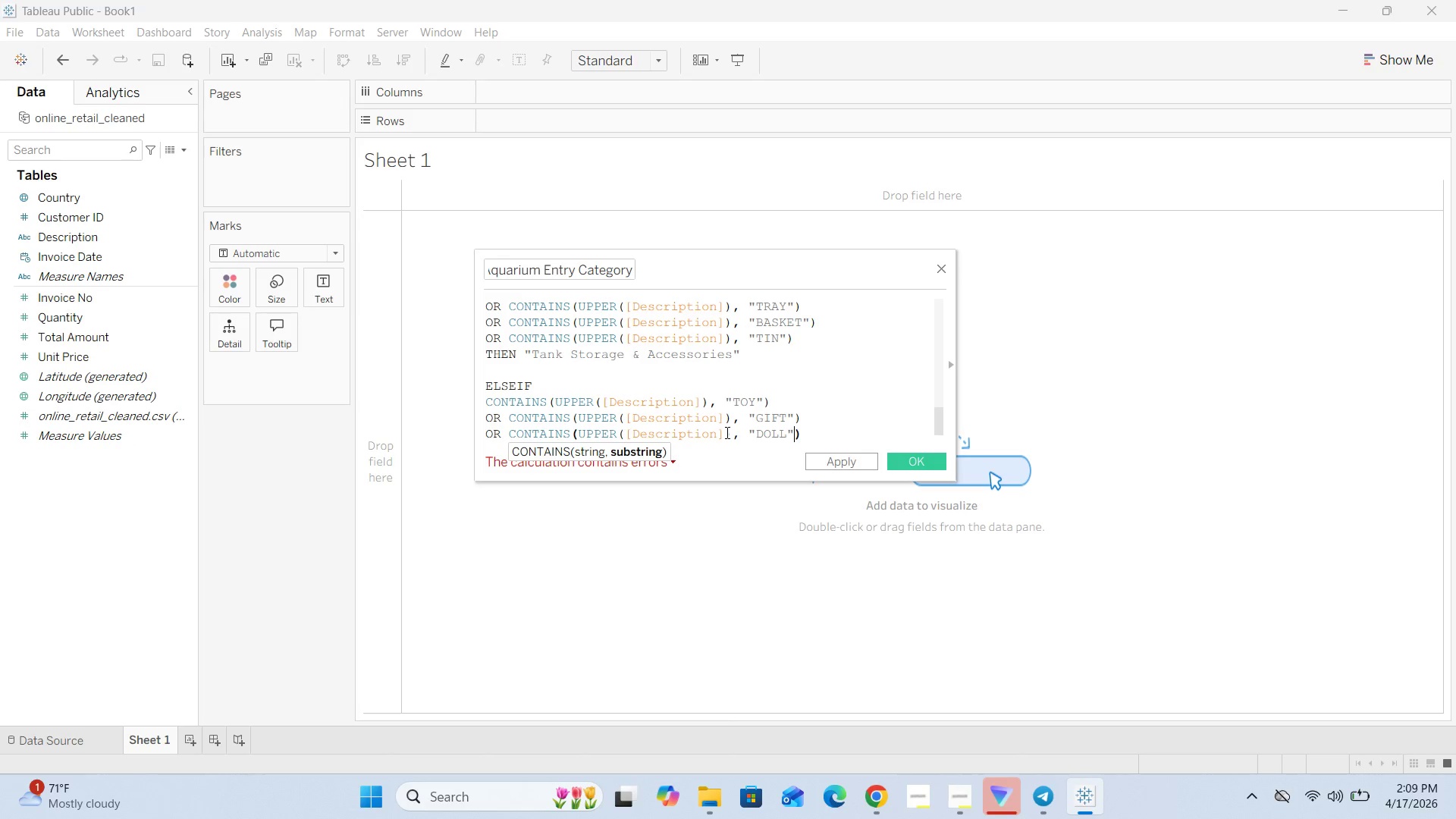 
key(ArrowRight)
 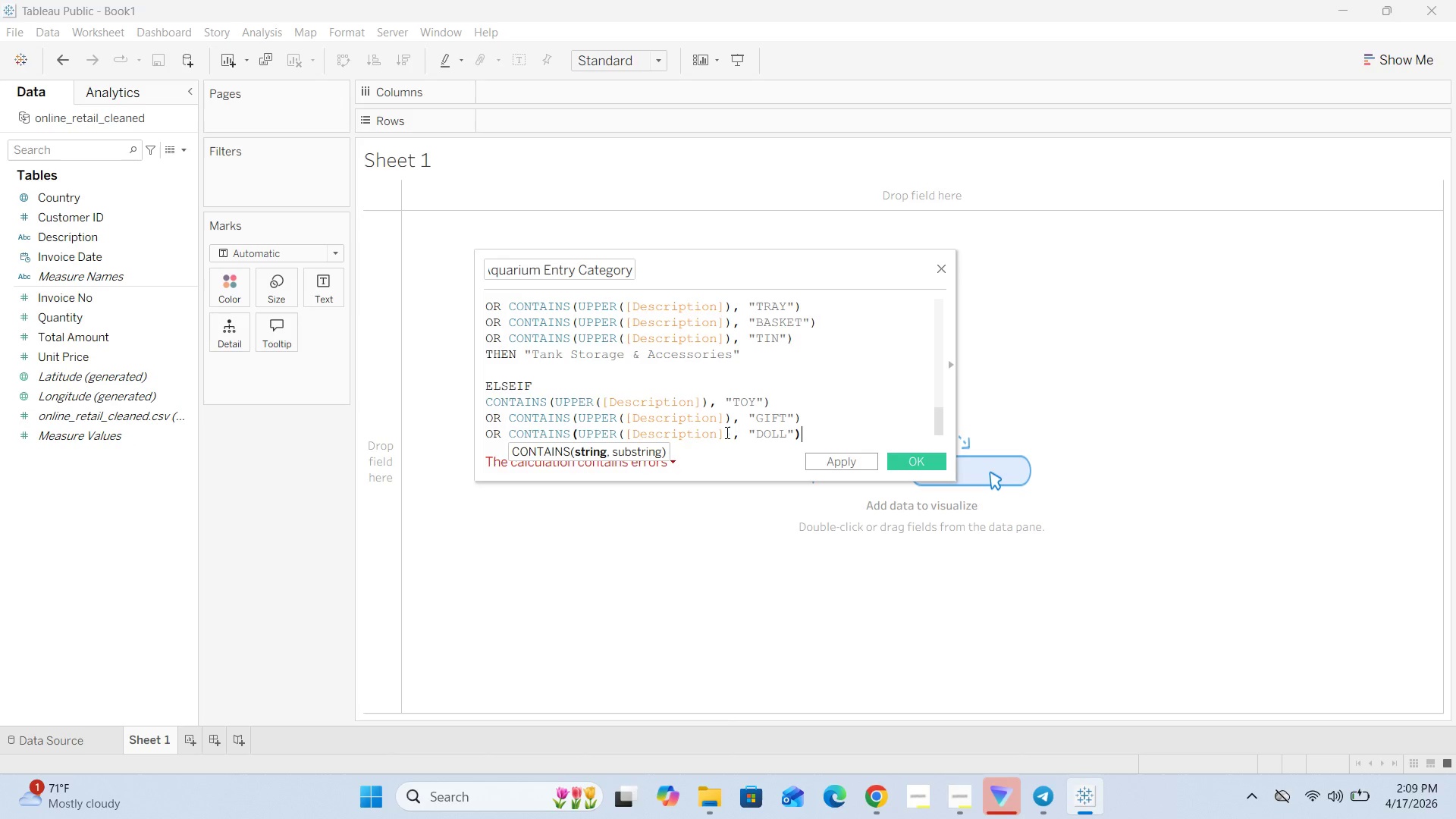 
key(Enter)
 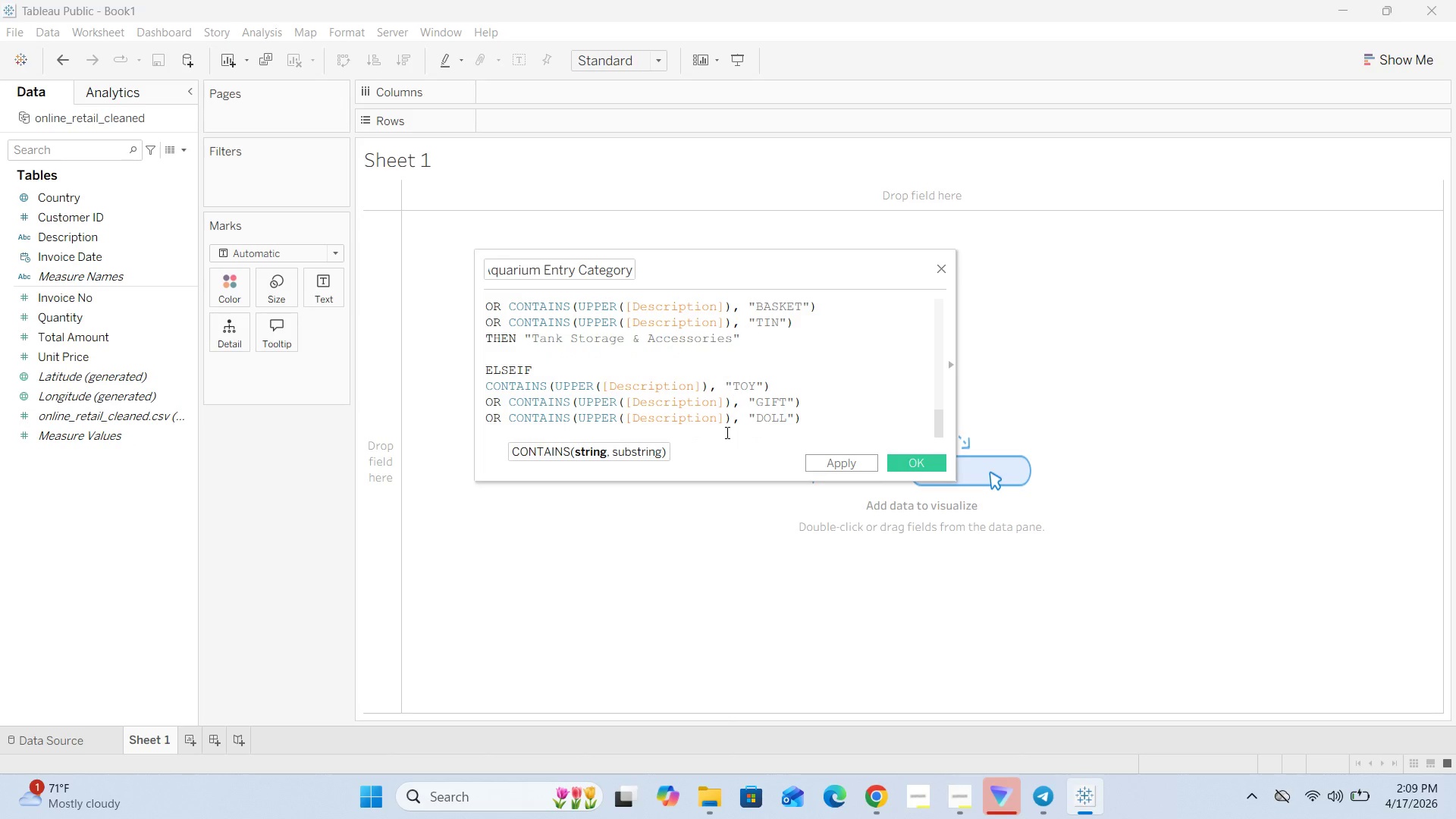 
type(OR CONTAINS())
 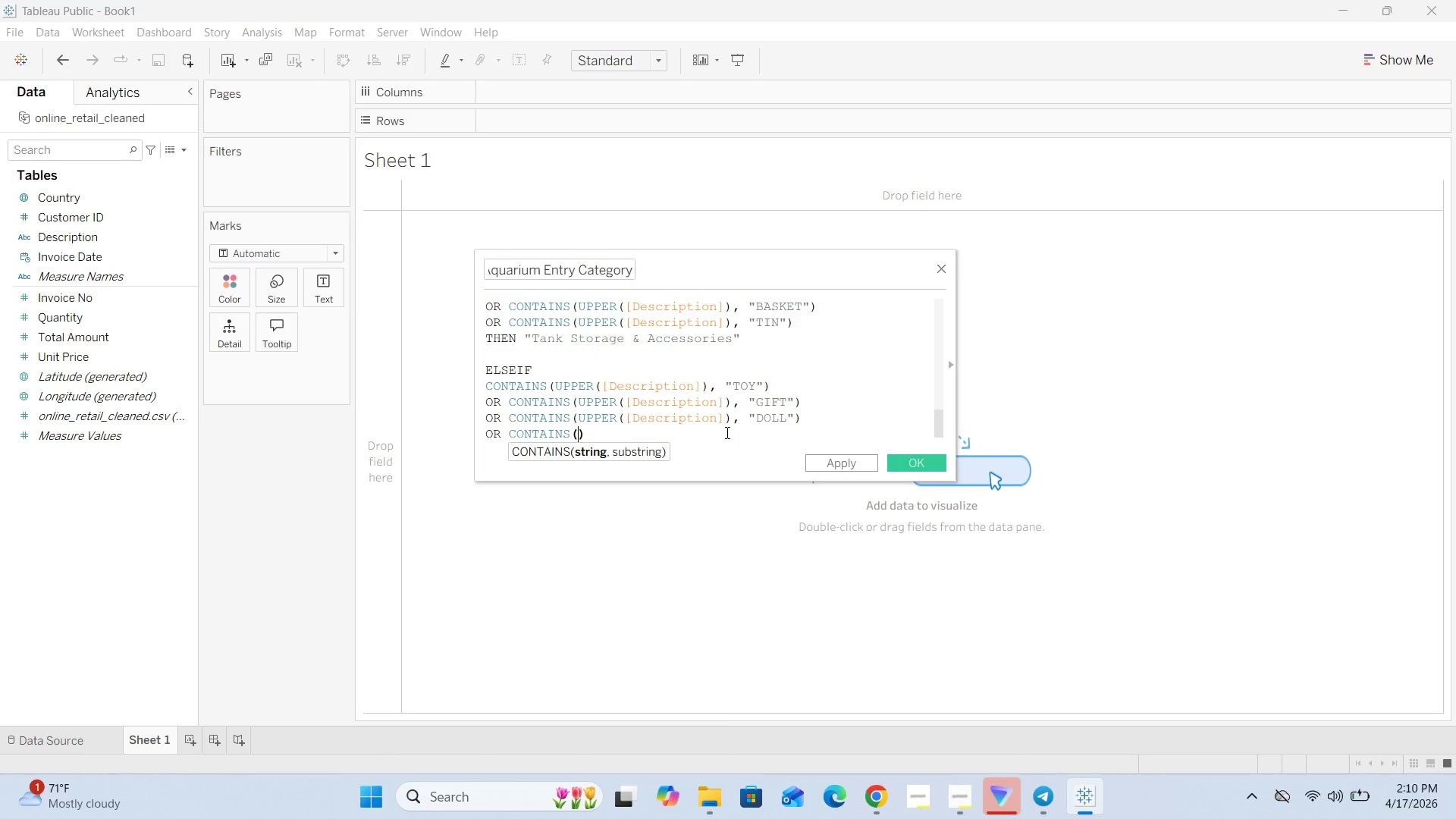 
 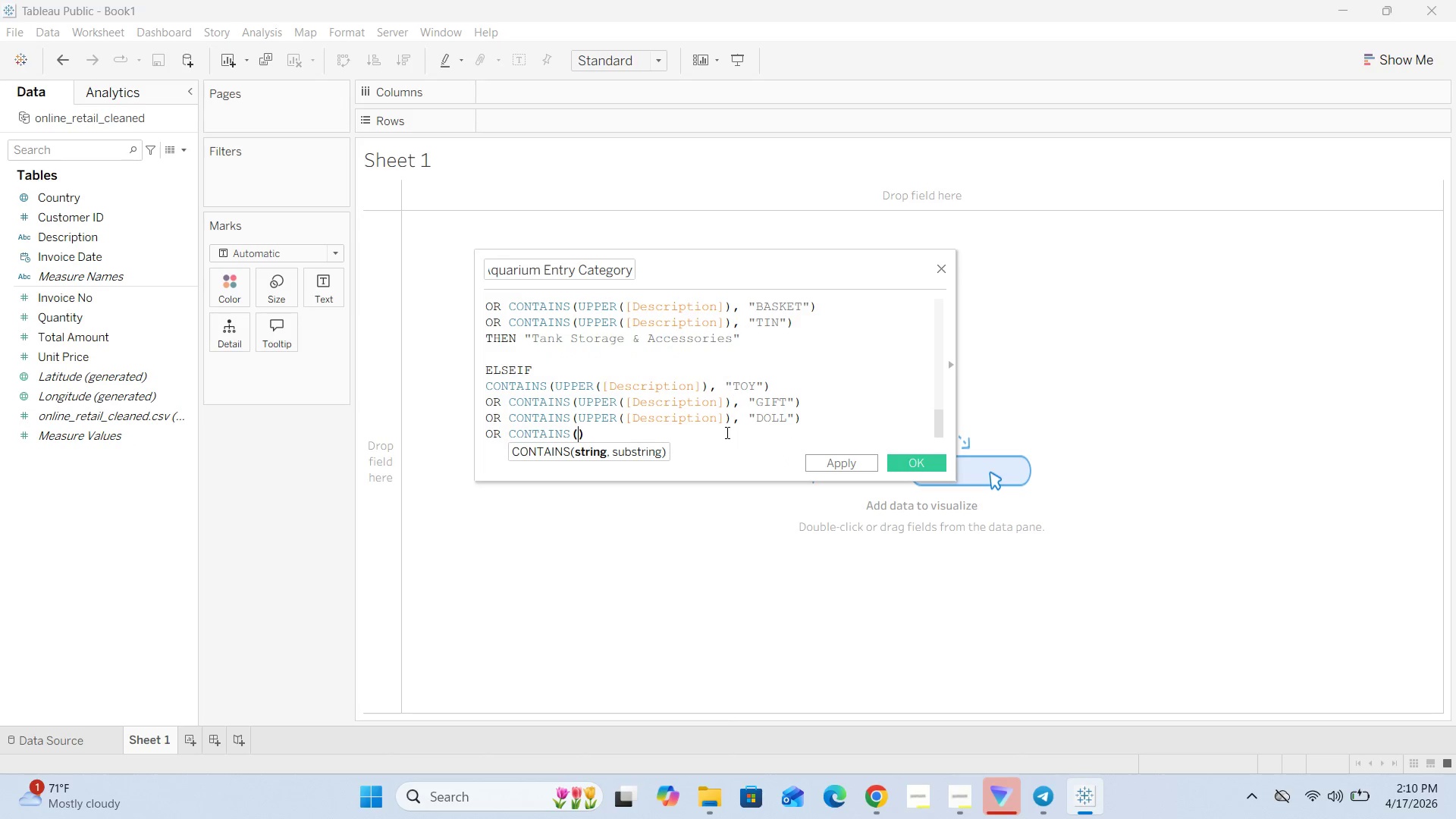 
key(ArrowLeft)
 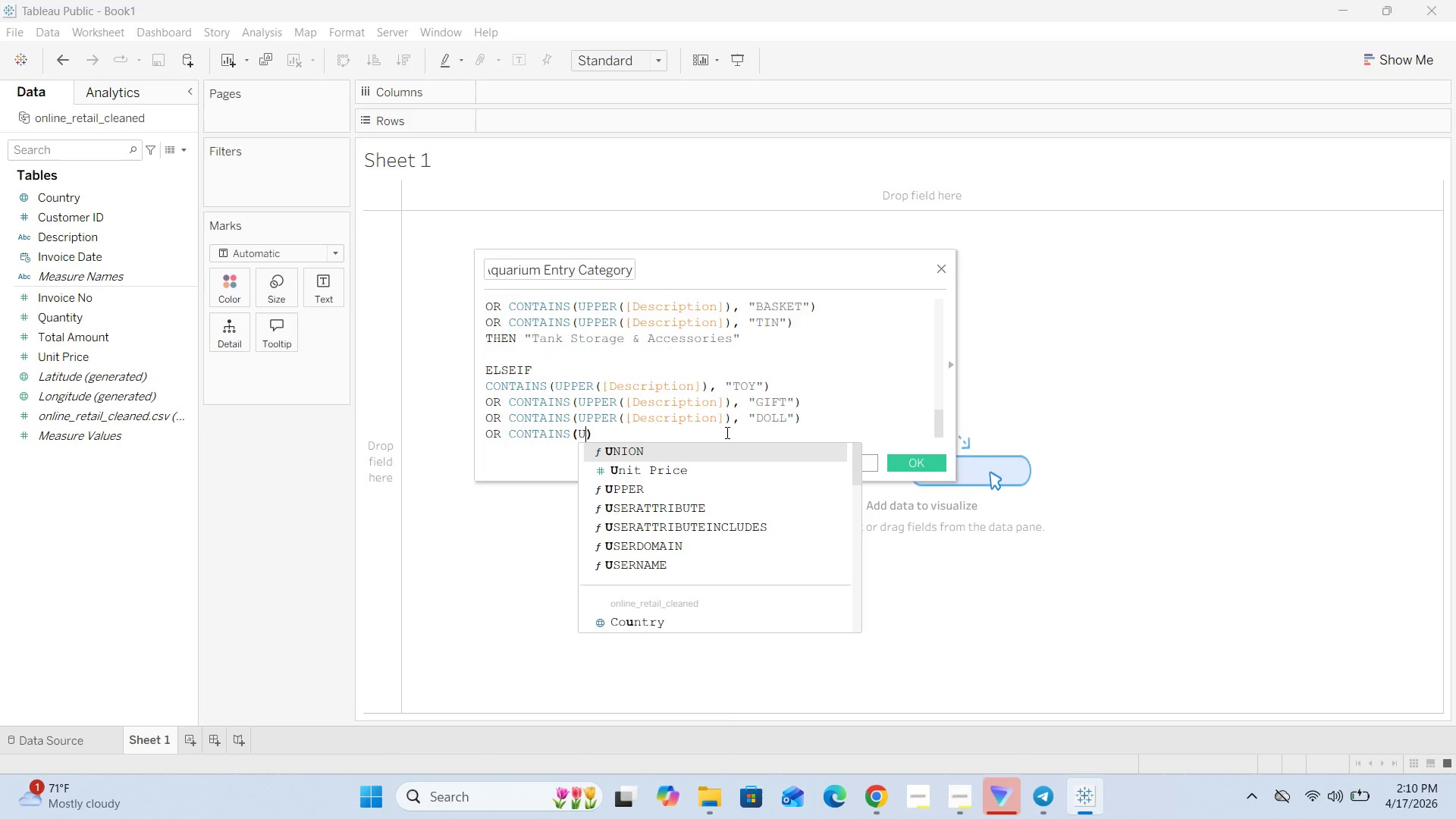 
type(UPPER())
 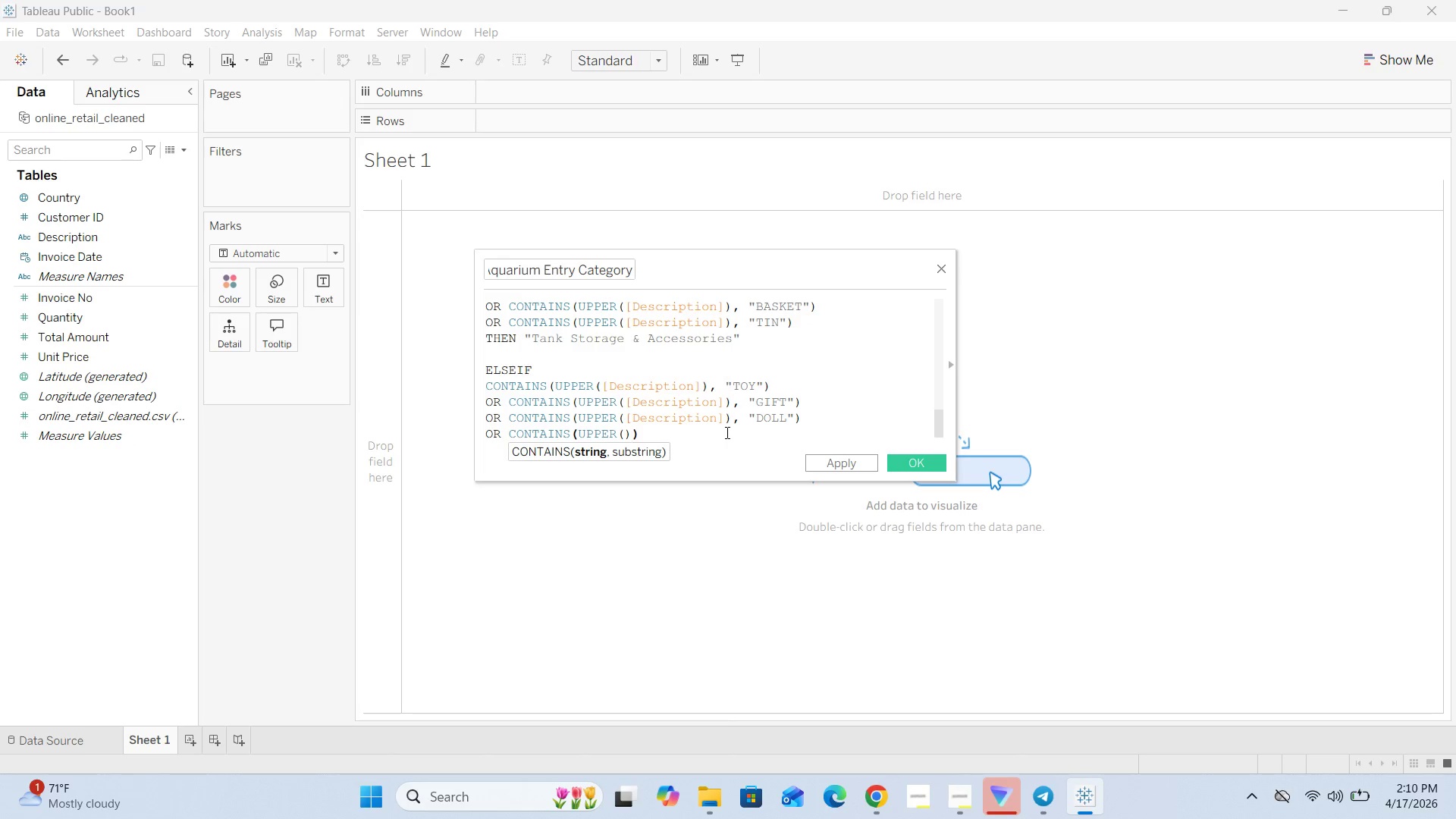 
key(ArrowLeft)
 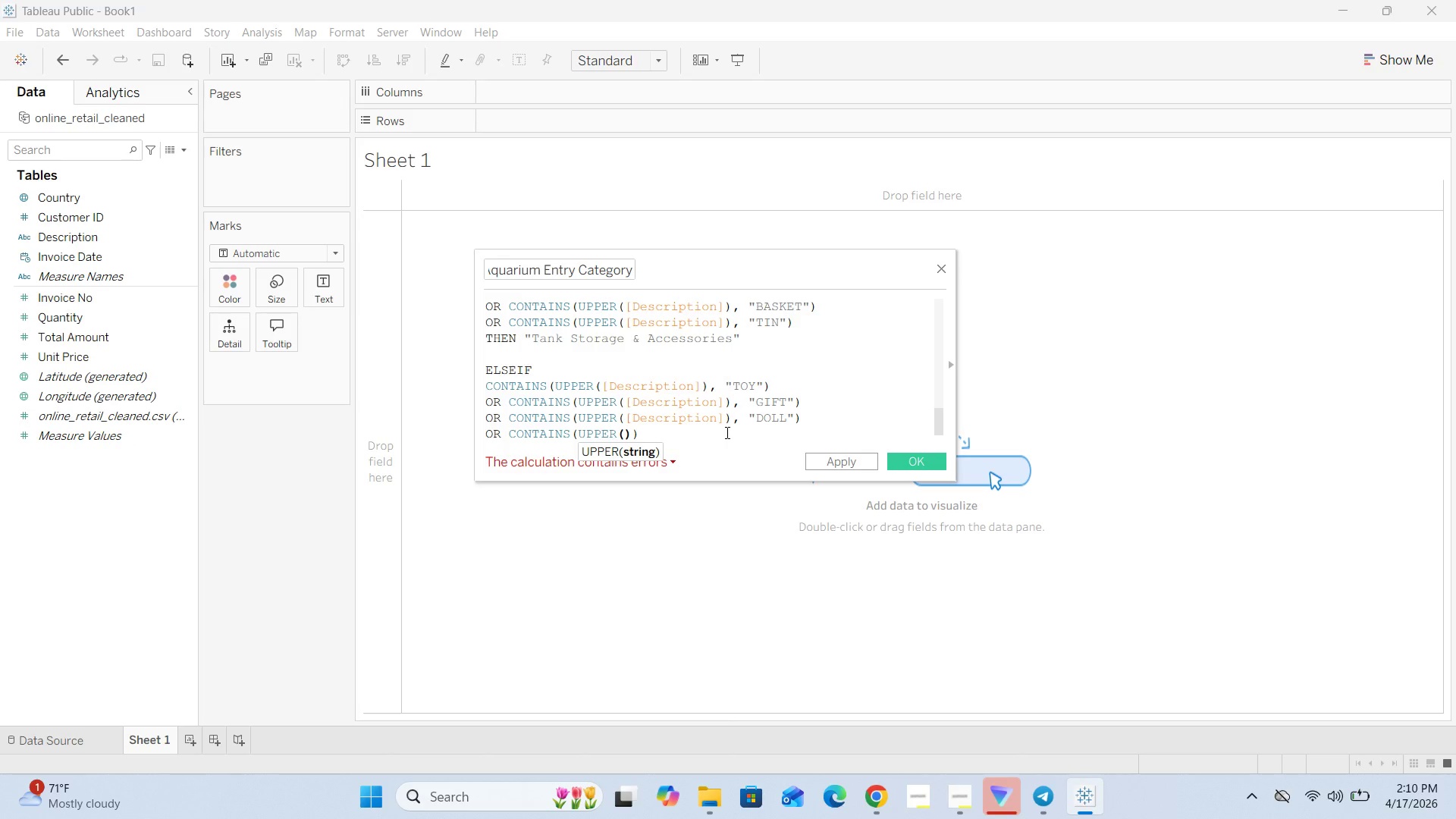 
key(BracketLeft)
 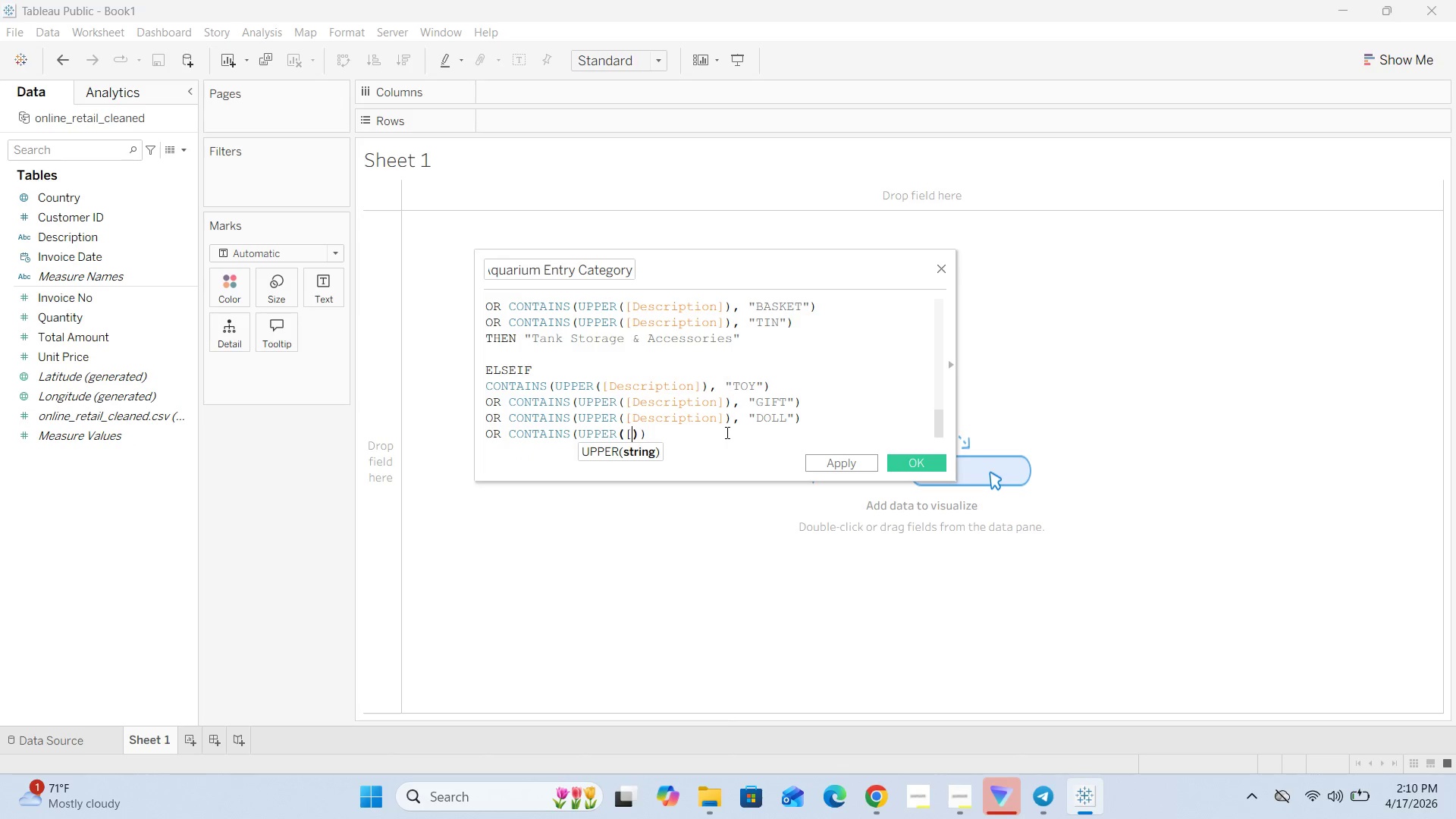 
key(BracketRight)
 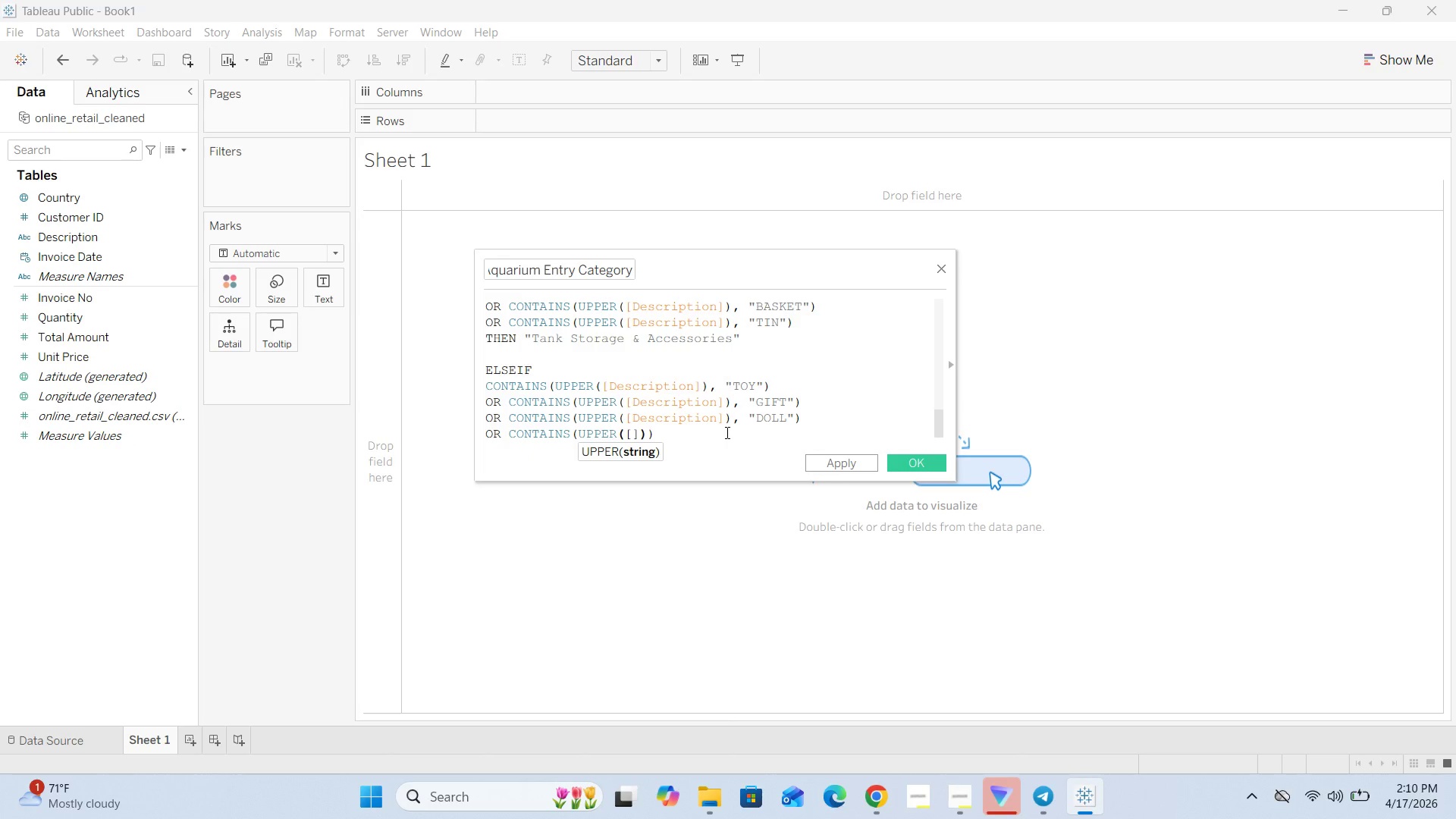 
key(ArrowLeft)
 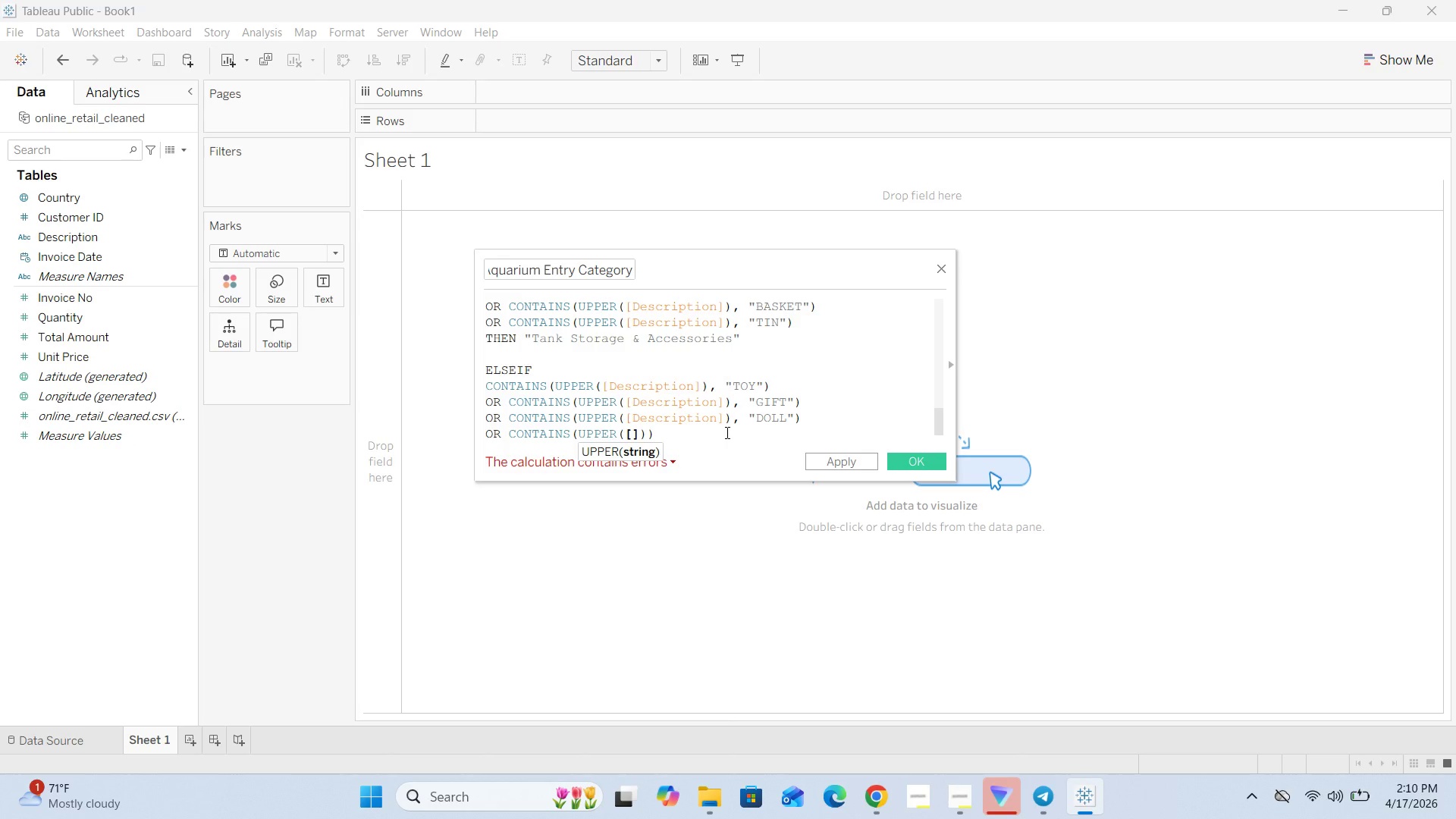 
type(Description)
 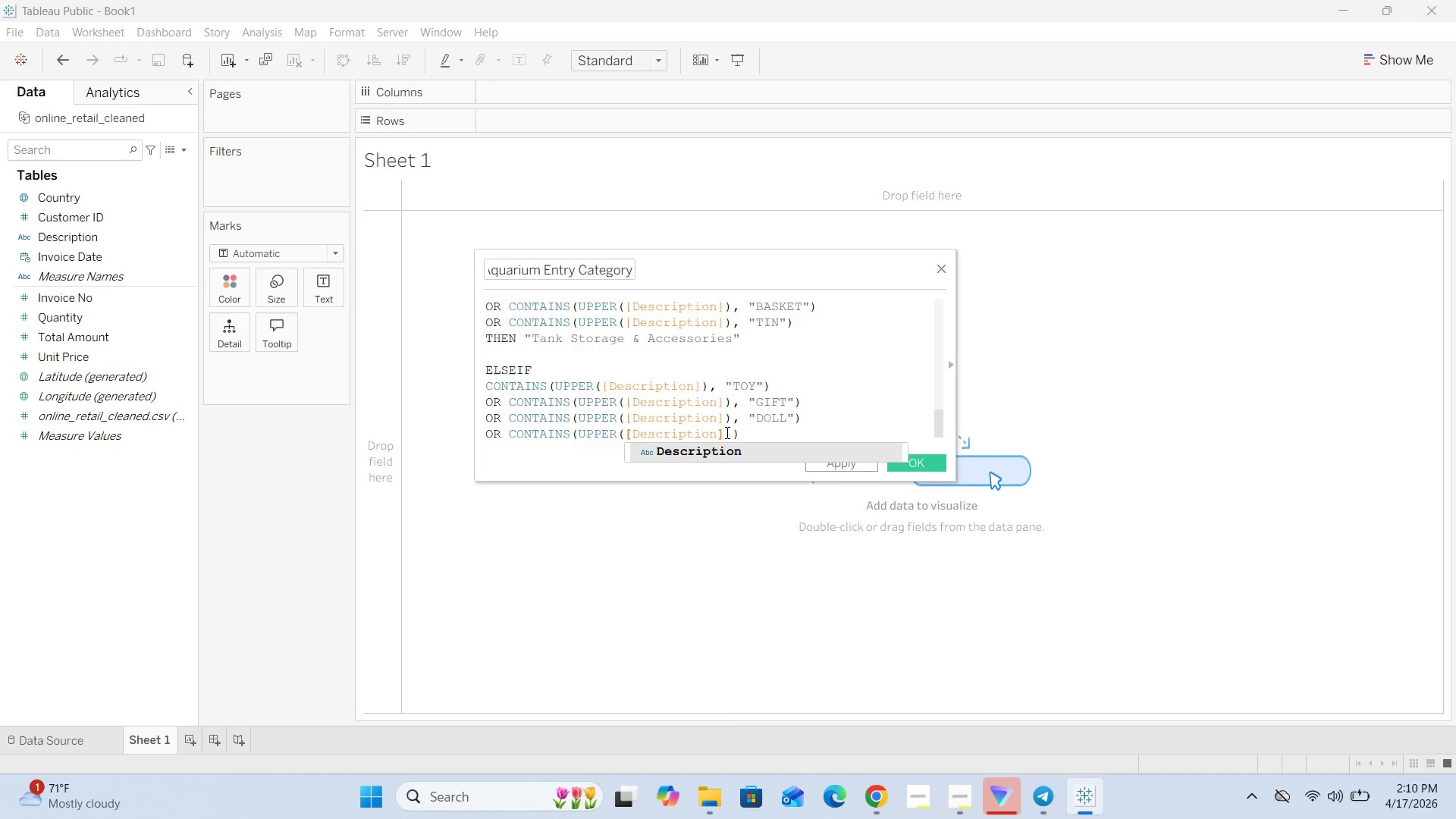 
key(ArrowRight)
 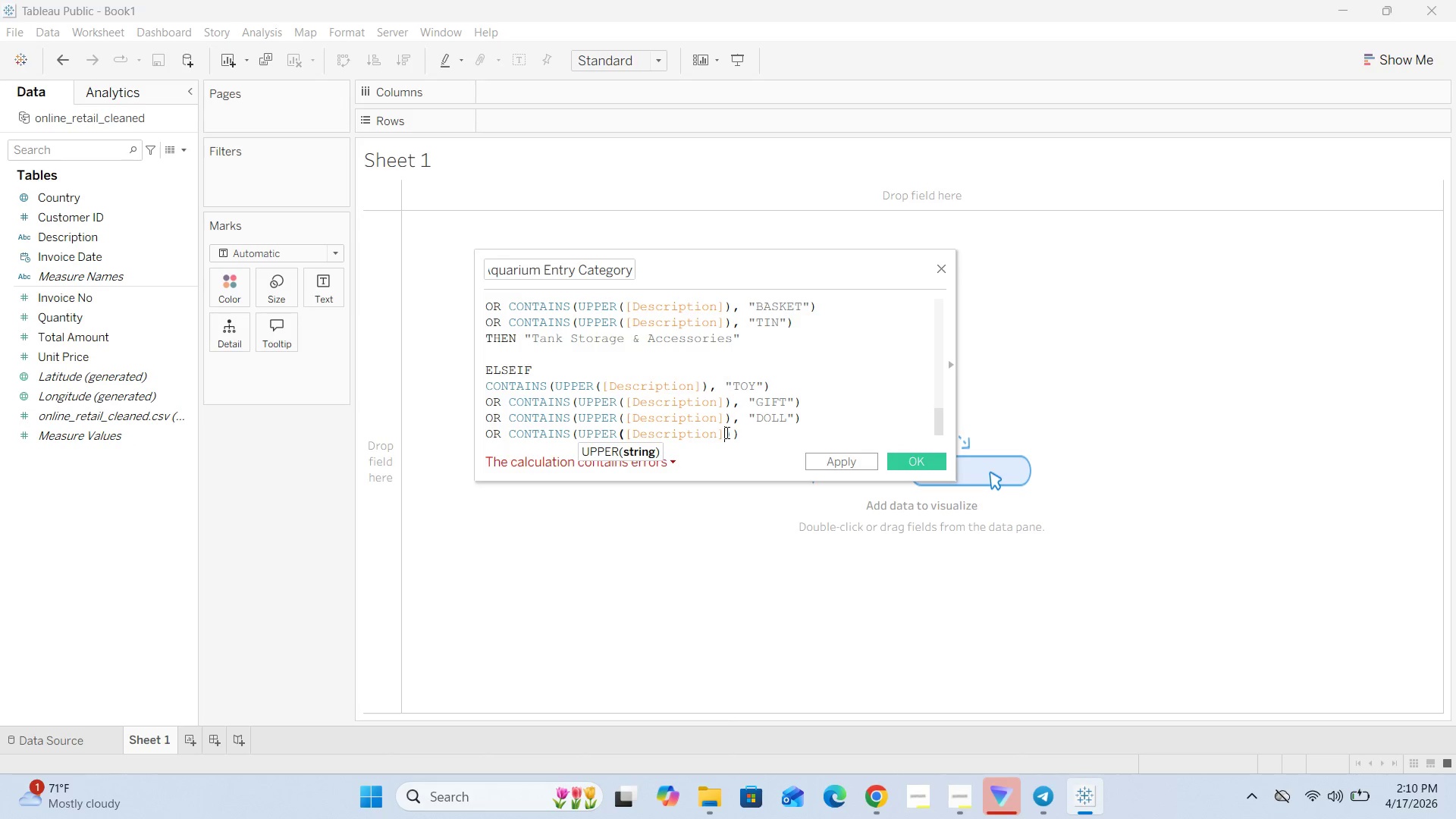 
key(ArrowRight)
 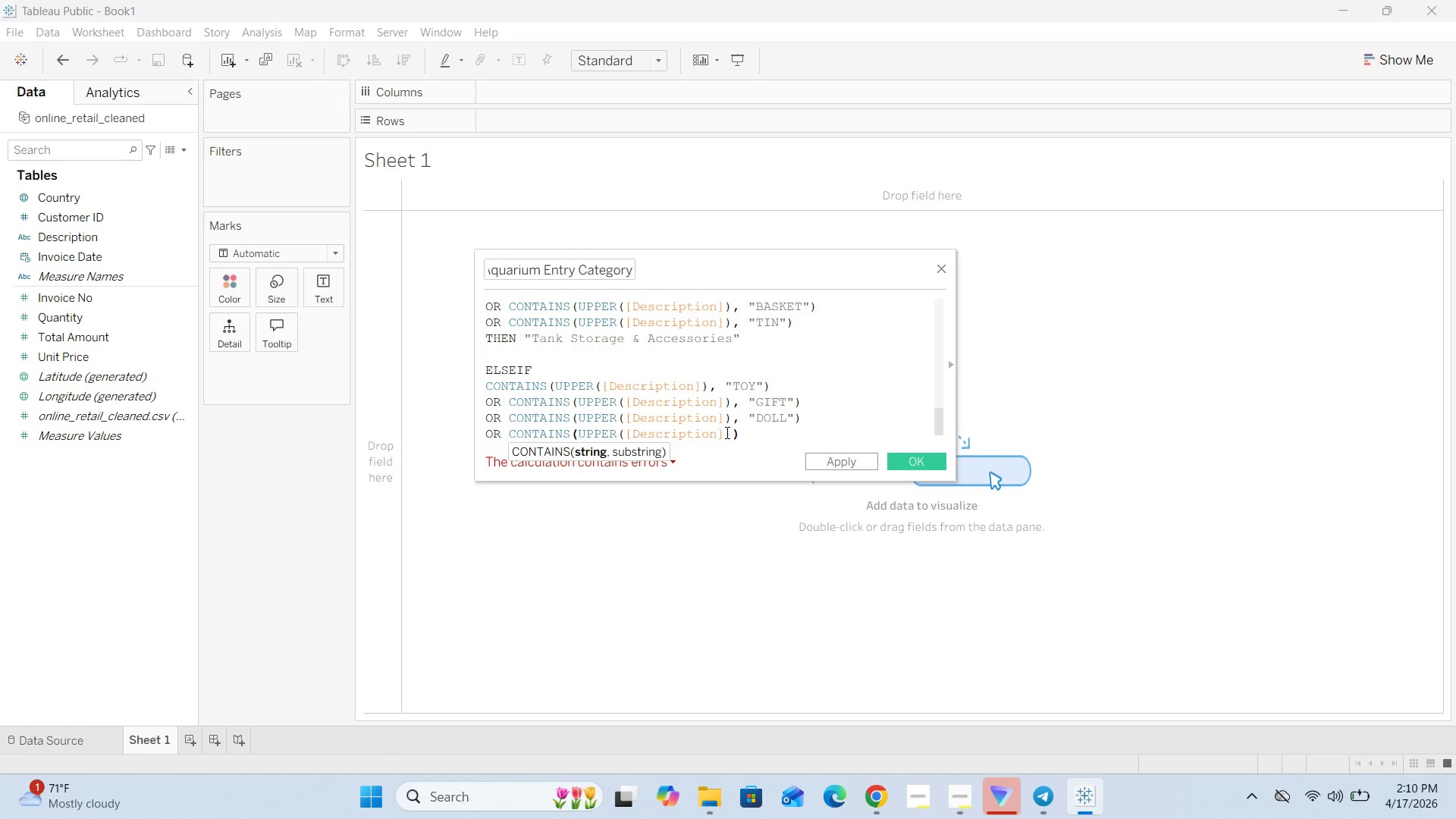 
key(Comma)
 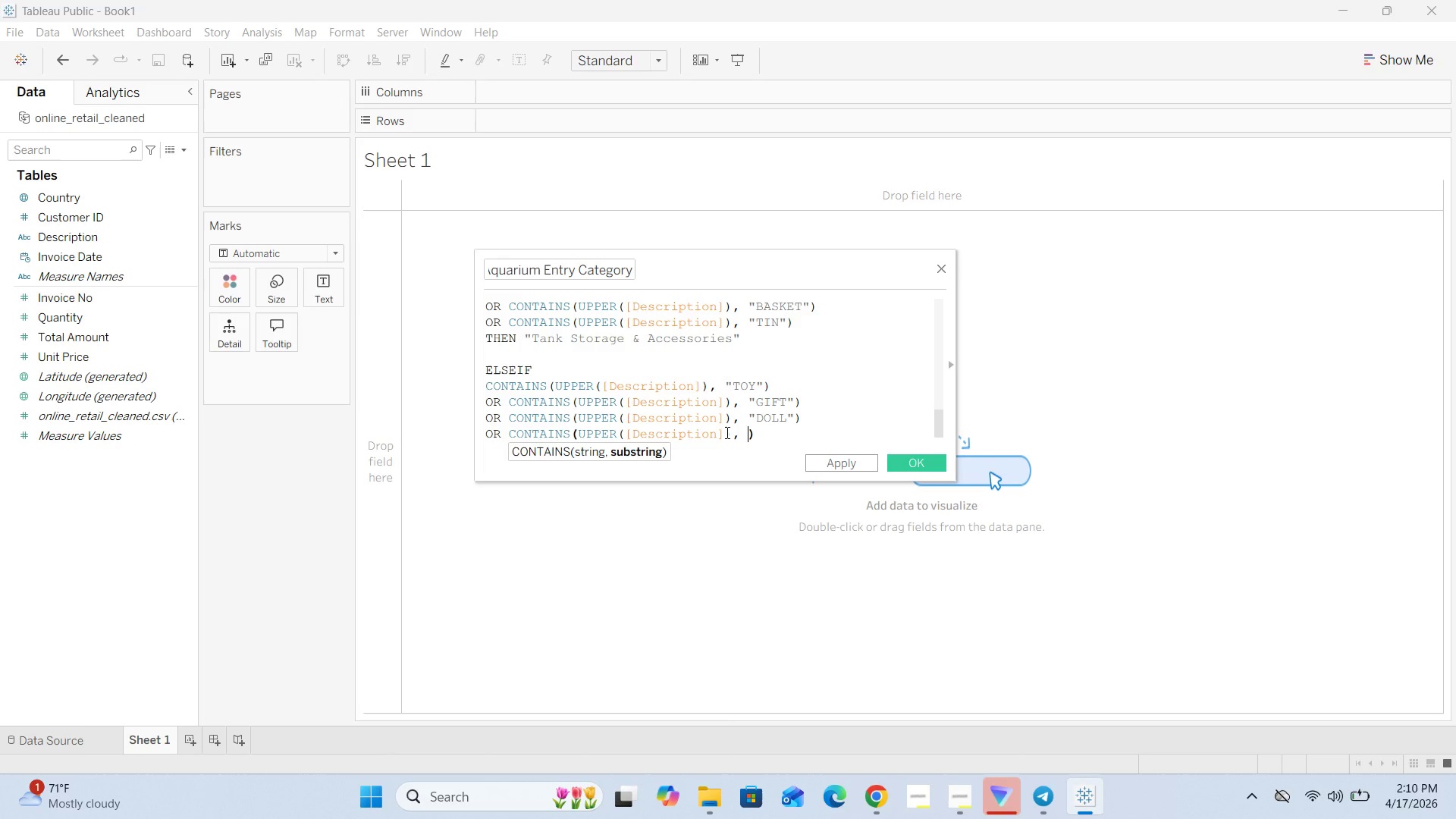 
key(Space)
 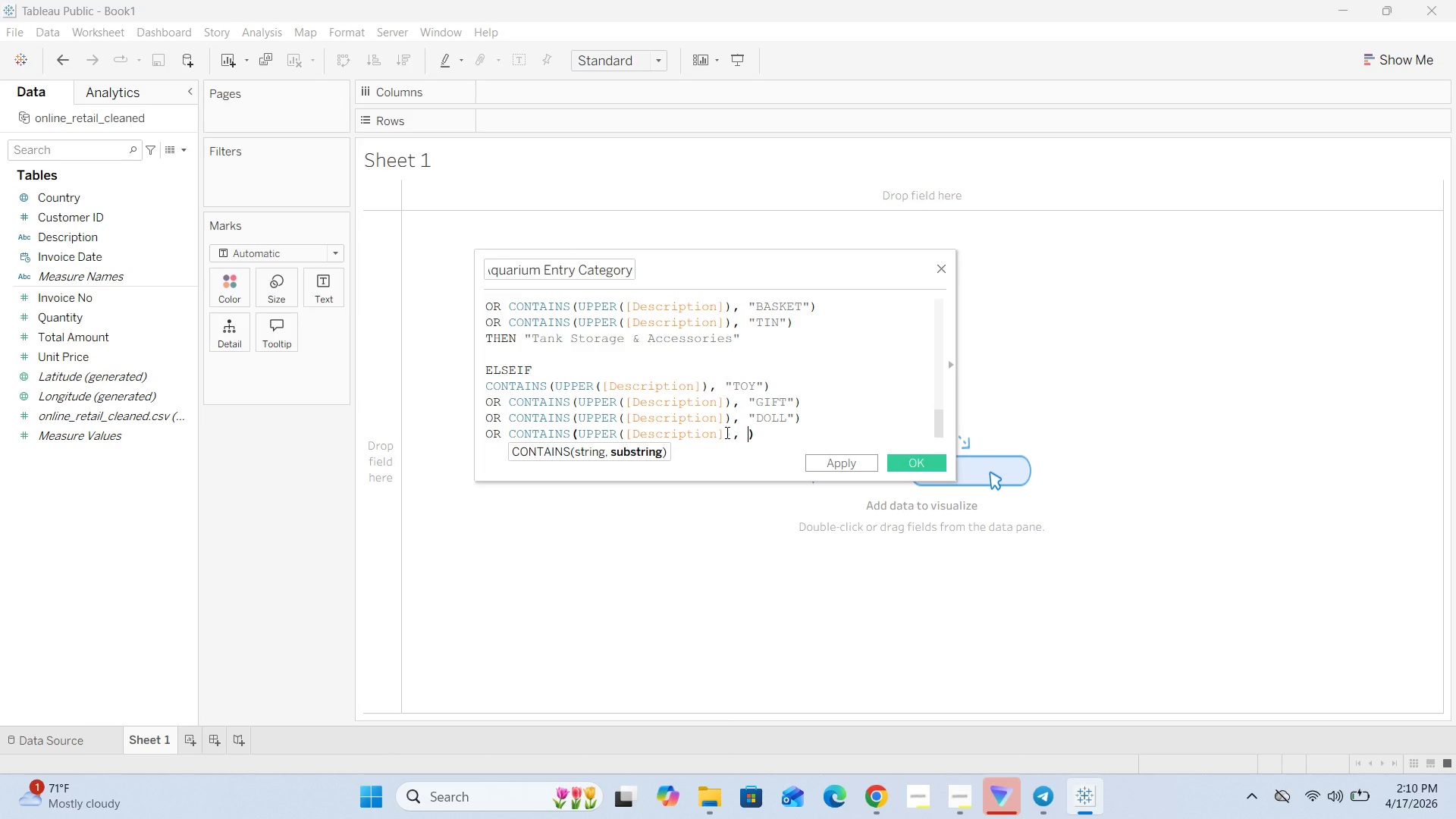 
key(Shift+Quote)
 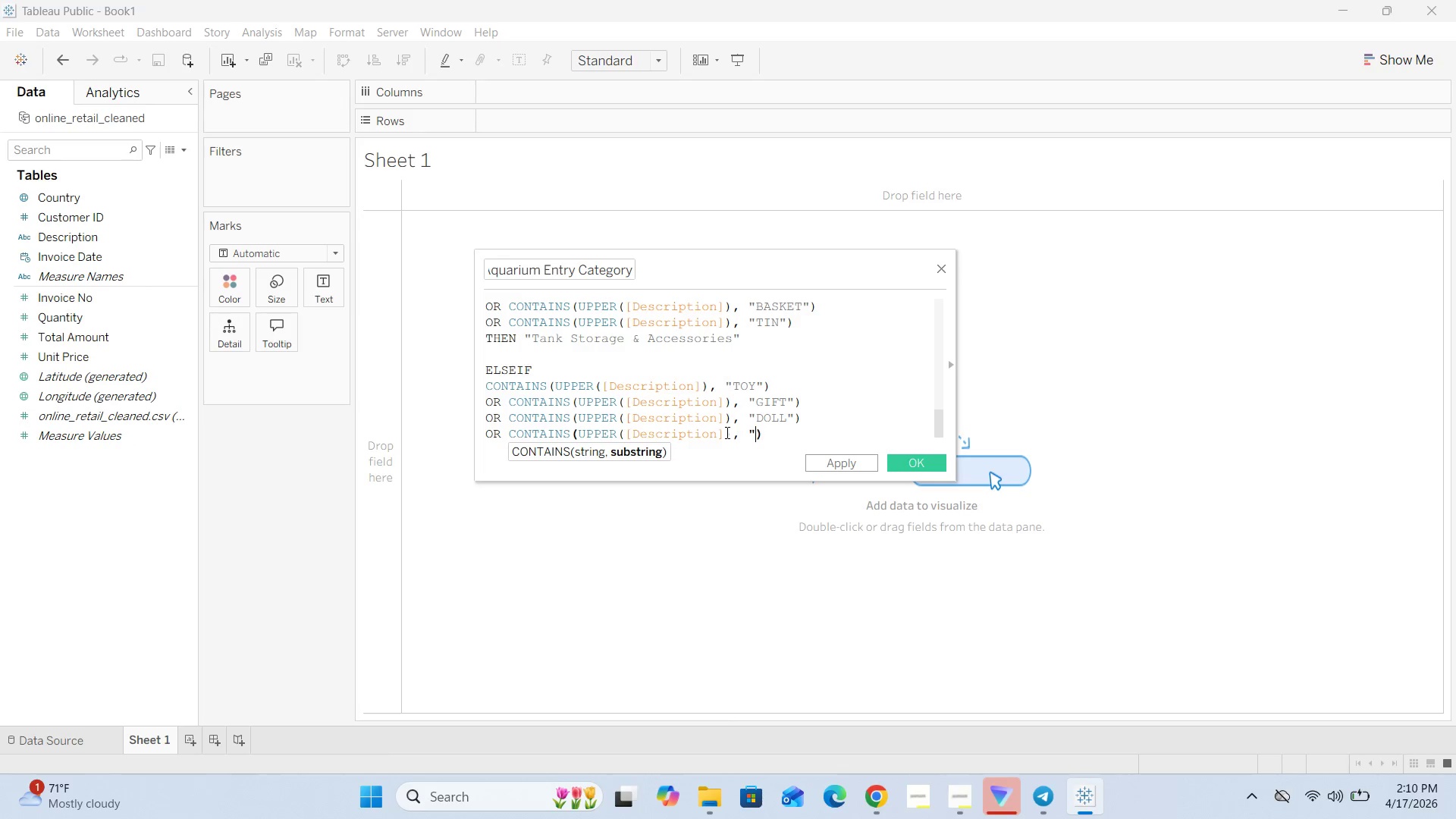 
key(Shift+Quote)
 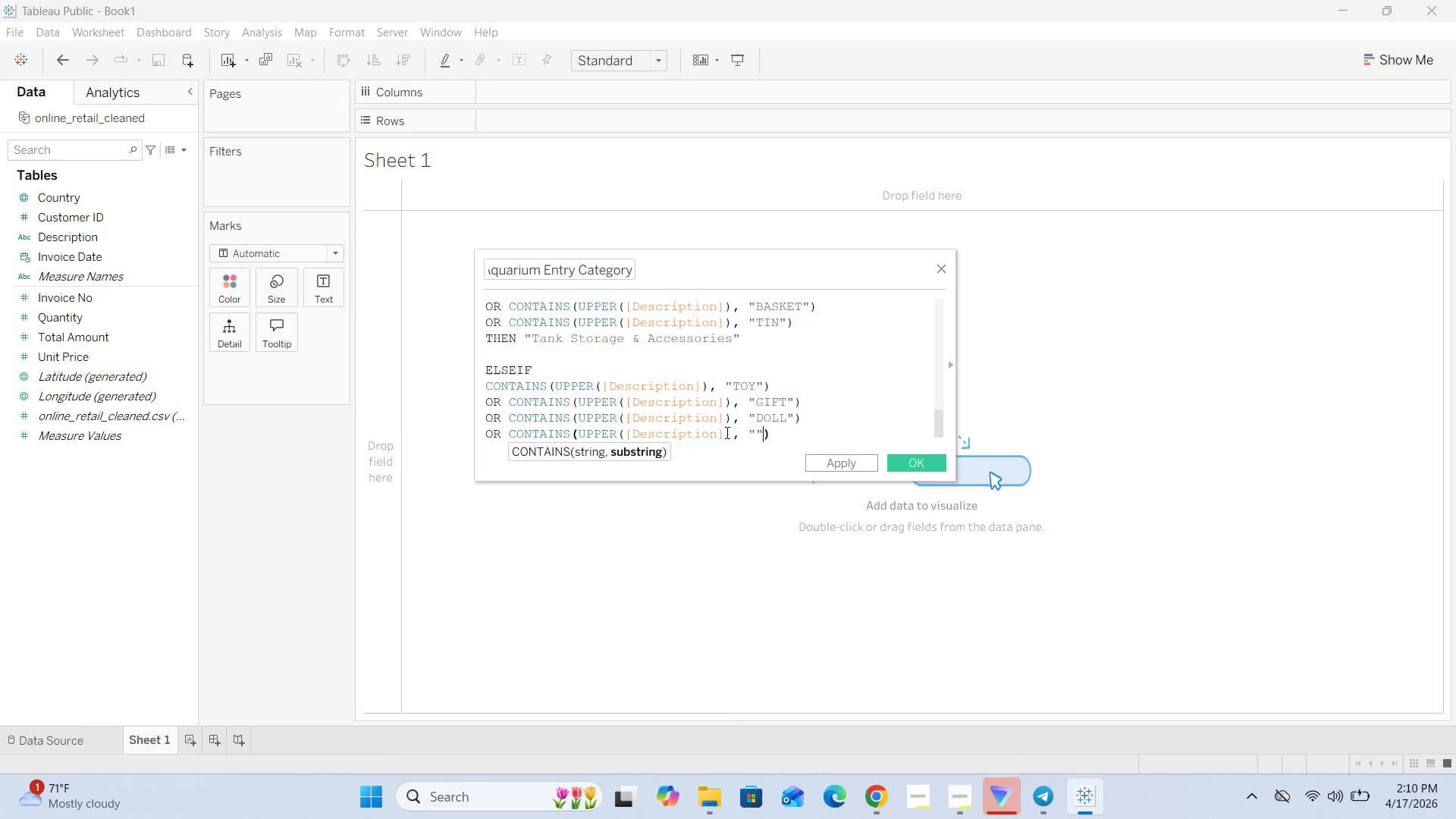 
key(Shift+ArrowLeft)
 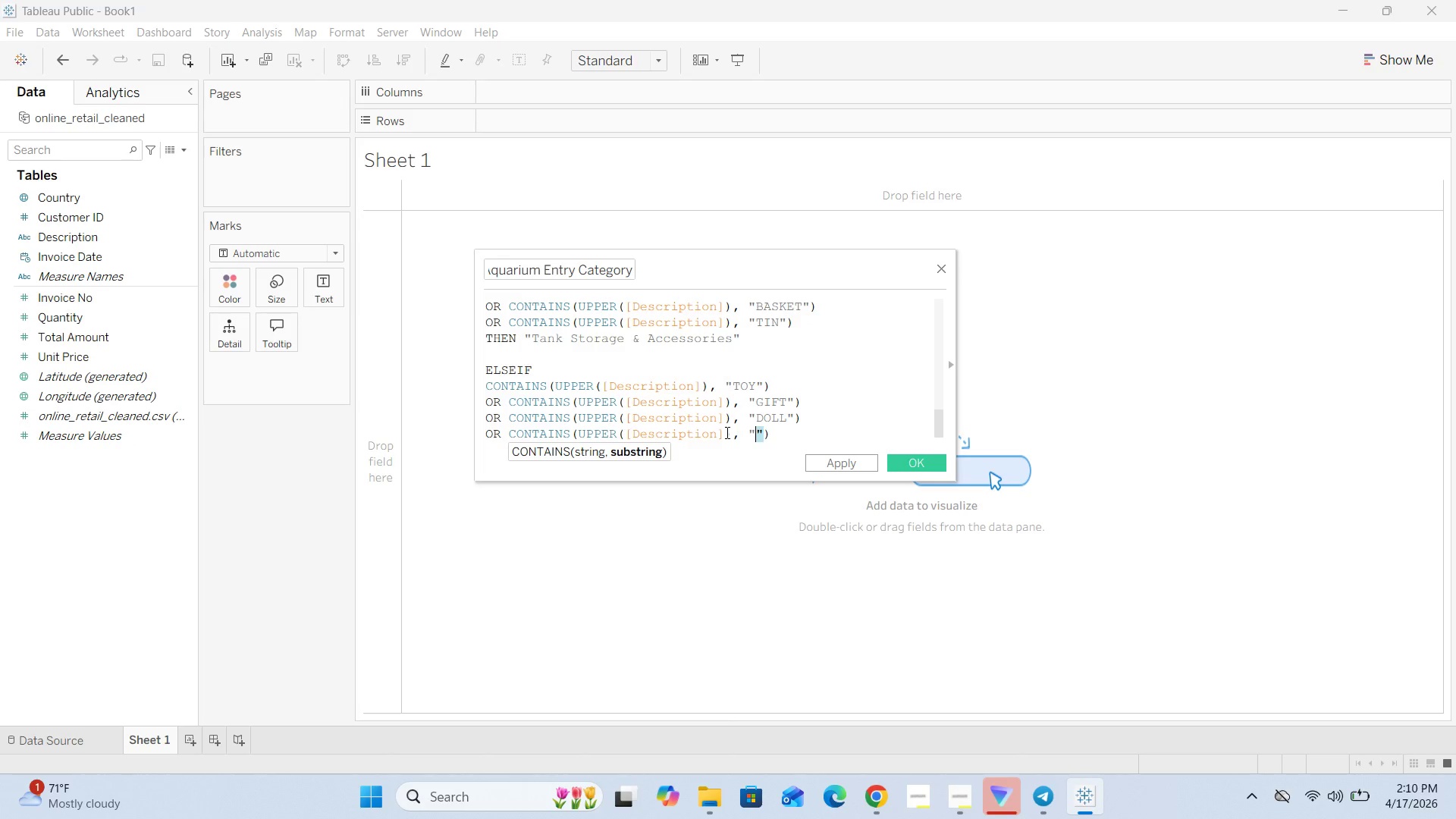 
key(ArrowLeft)
 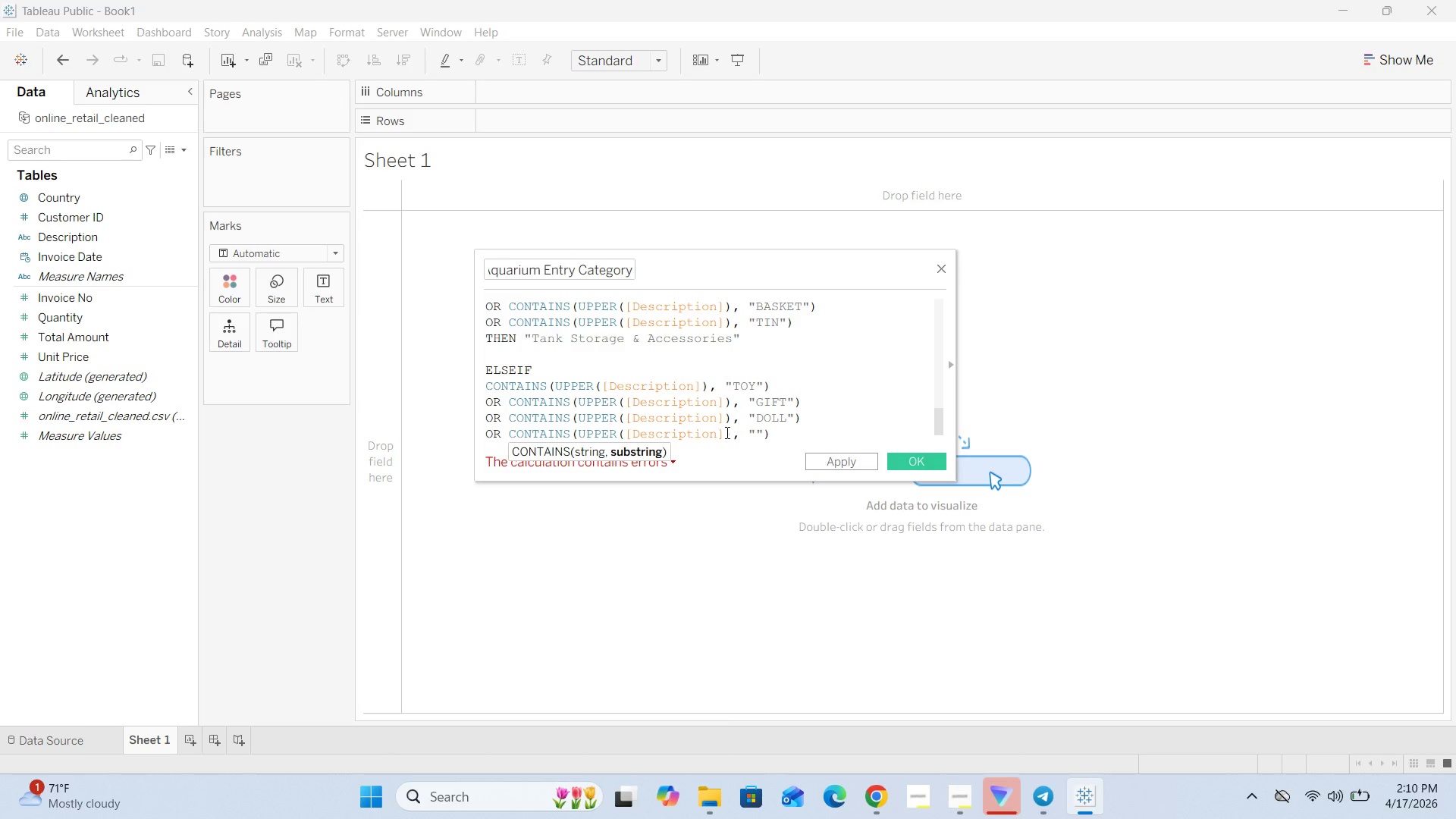 
type(CHARM)
 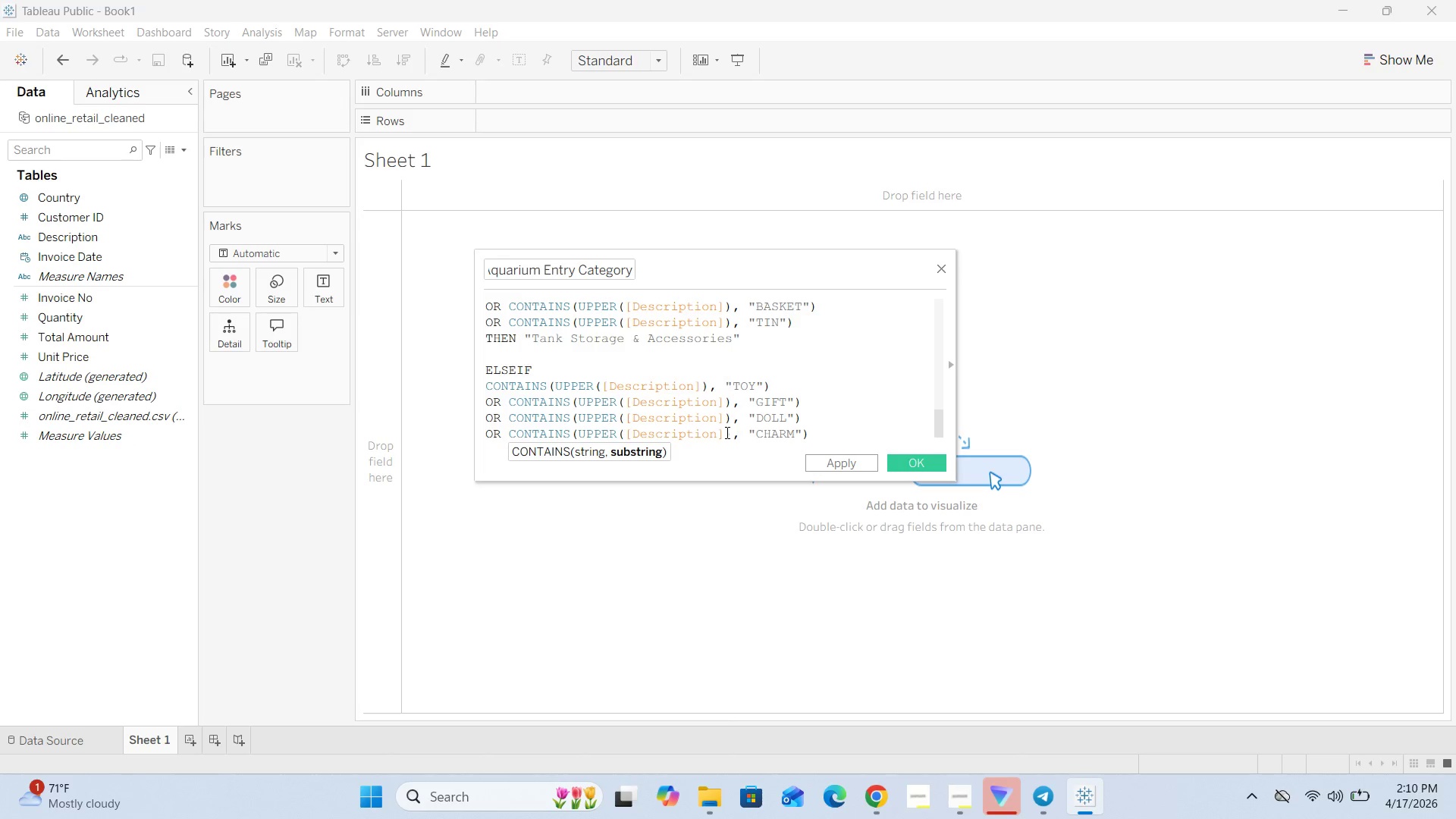 
key(ArrowRight)
 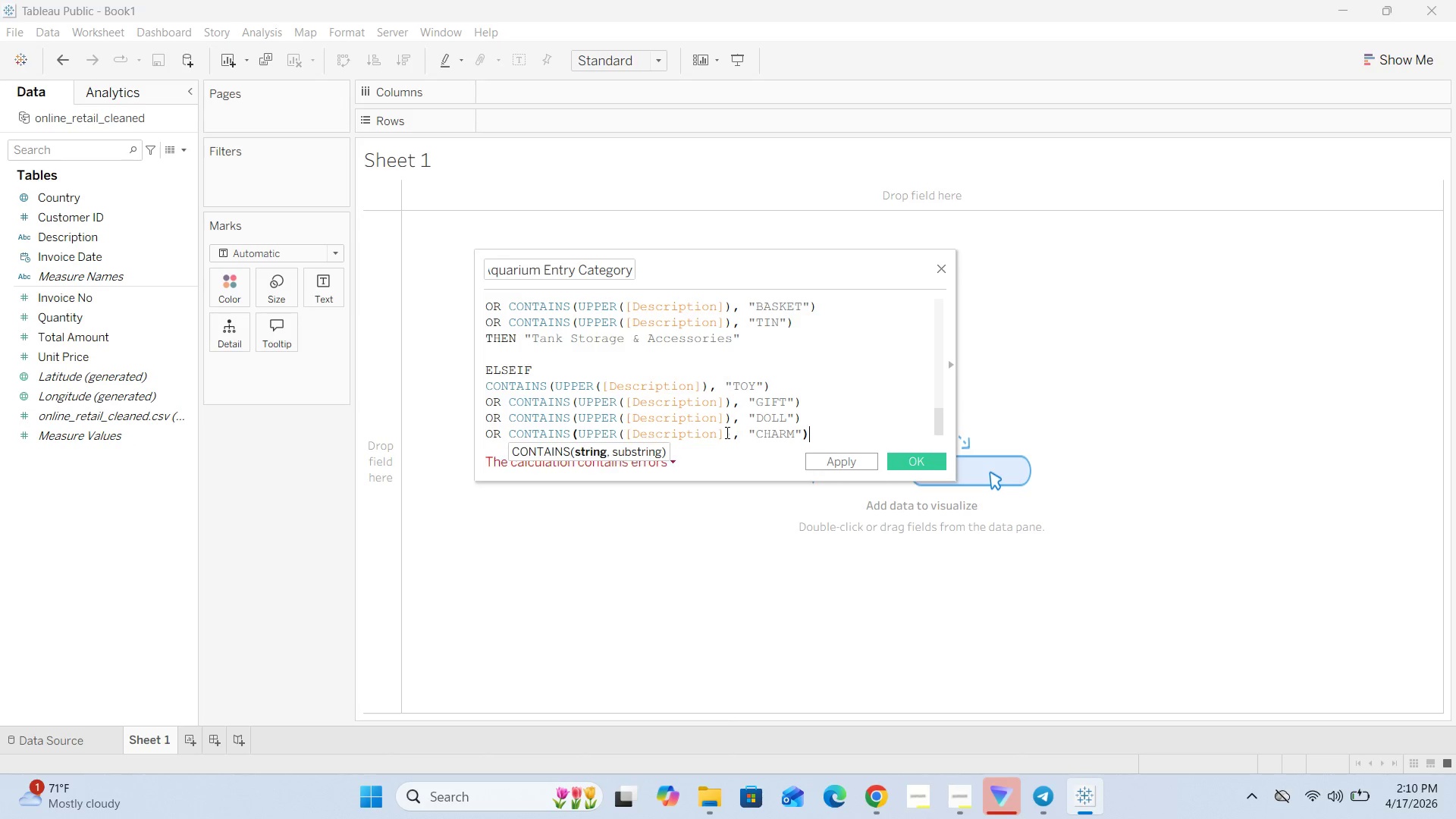 
key(ArrowRight)
 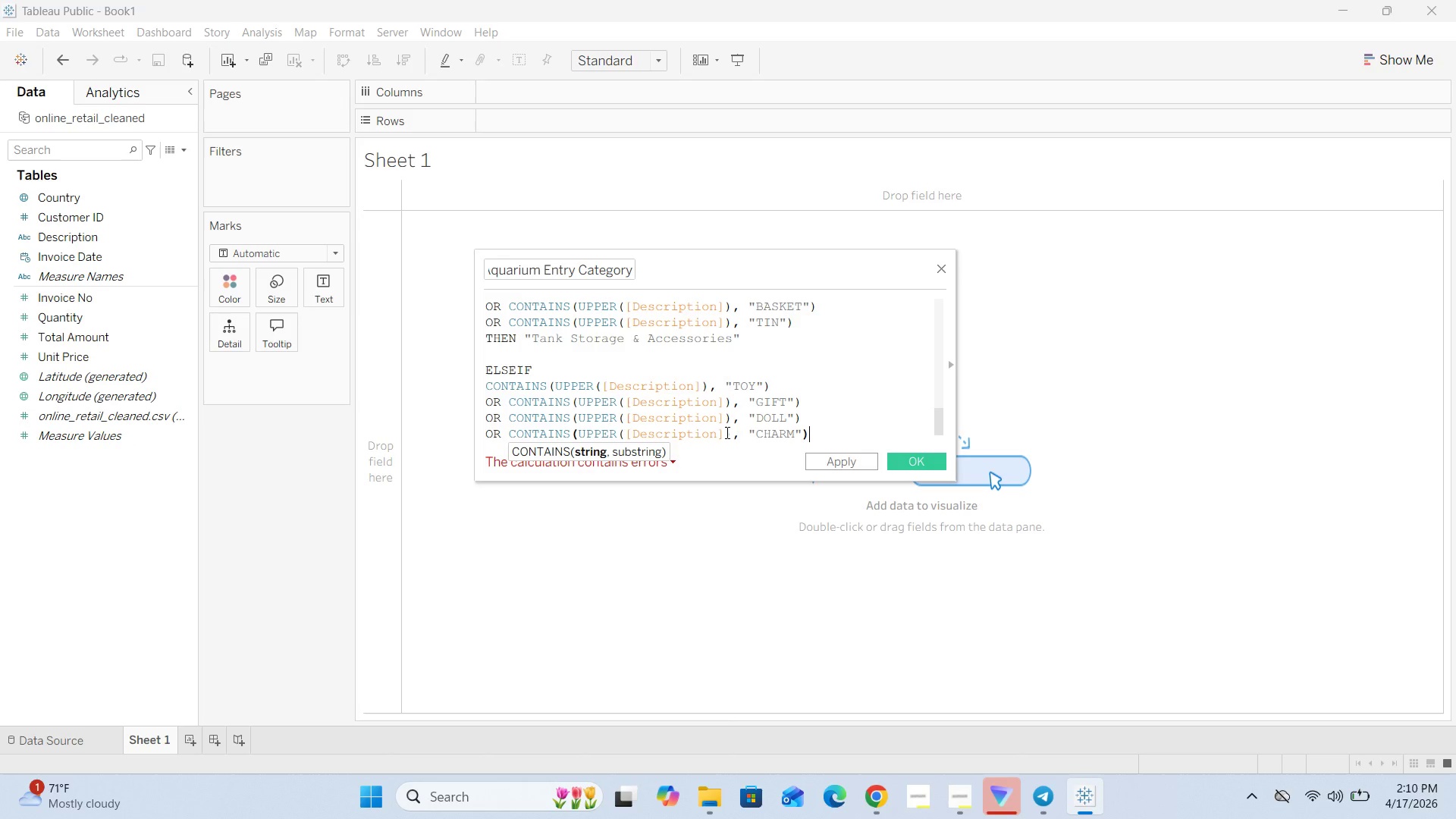 
type( t)
key(Backspace)
type(THEN "")
 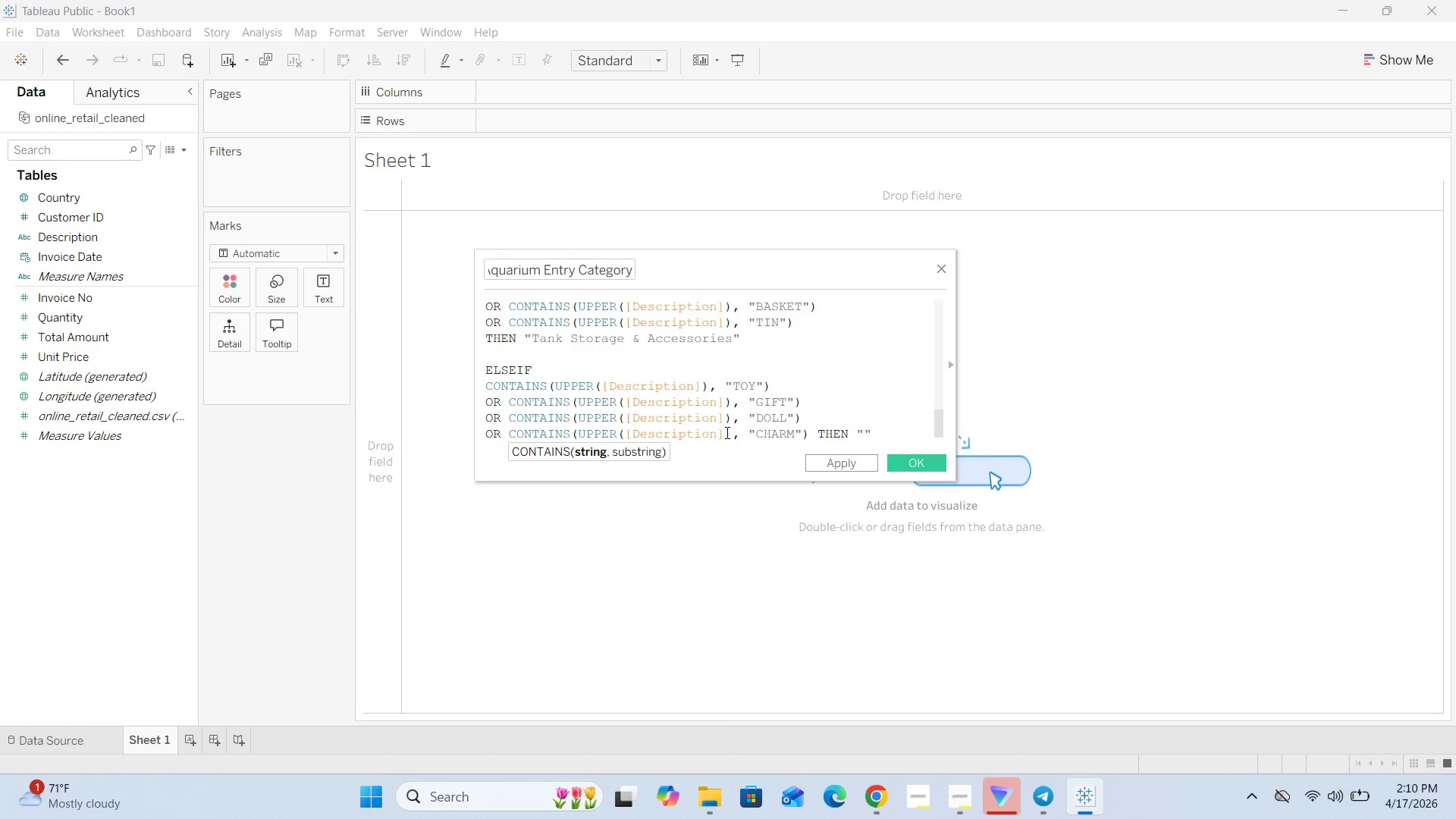 
key(ArrowLeft)
 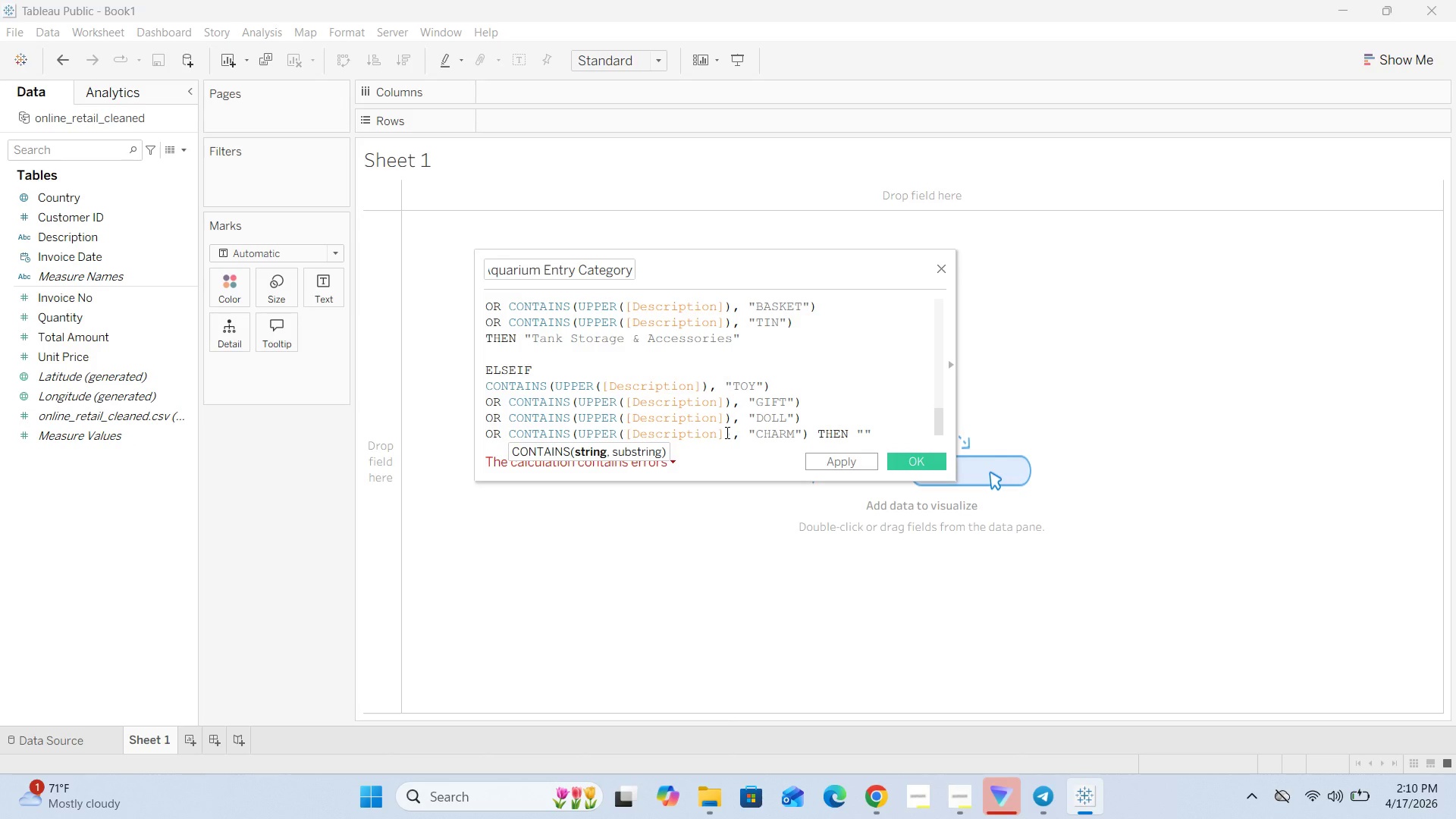 
type(Live COr)
key(Backspace)
key(Backspace)
type(orals)
 